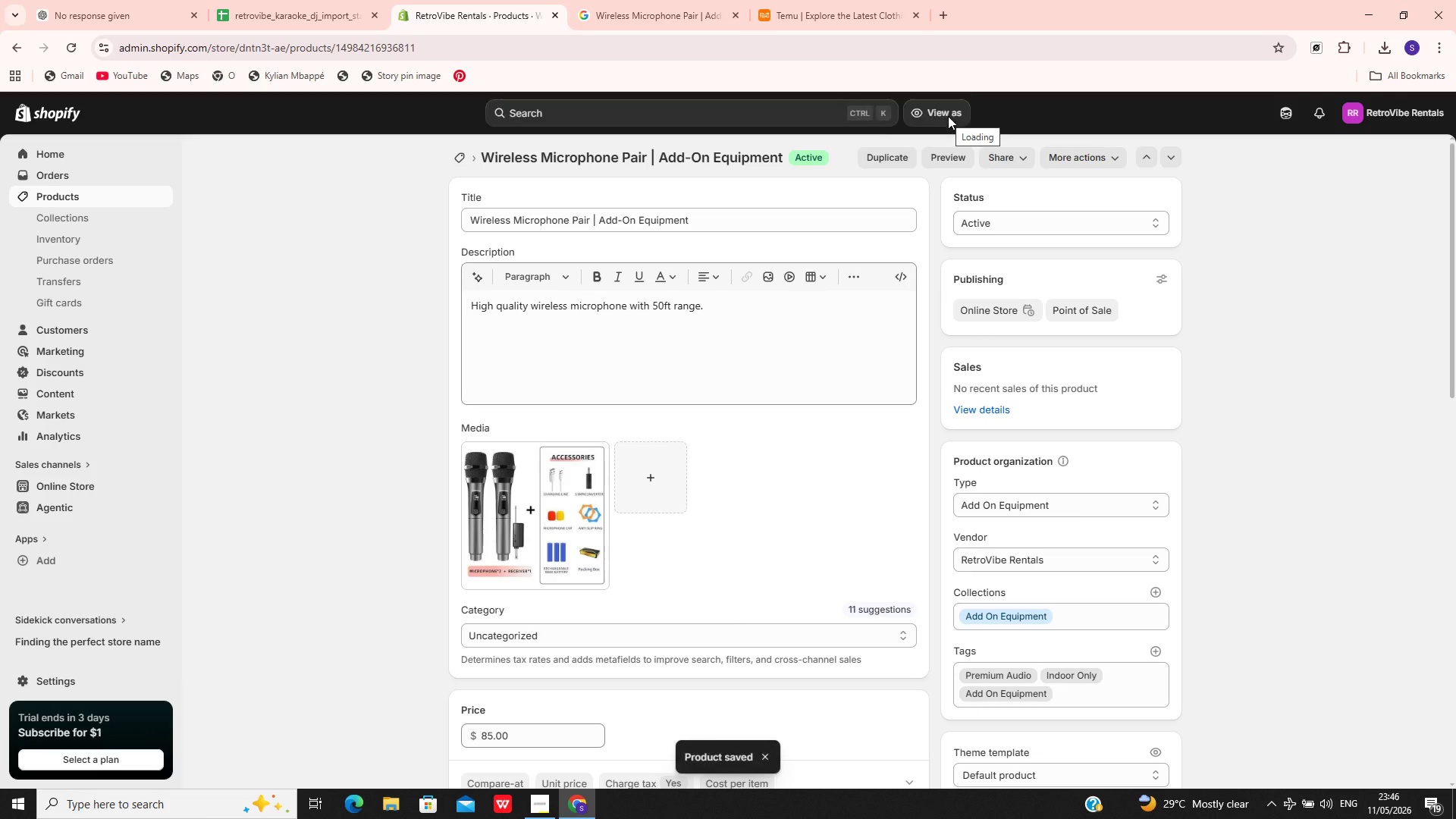 
wait(8.92)
 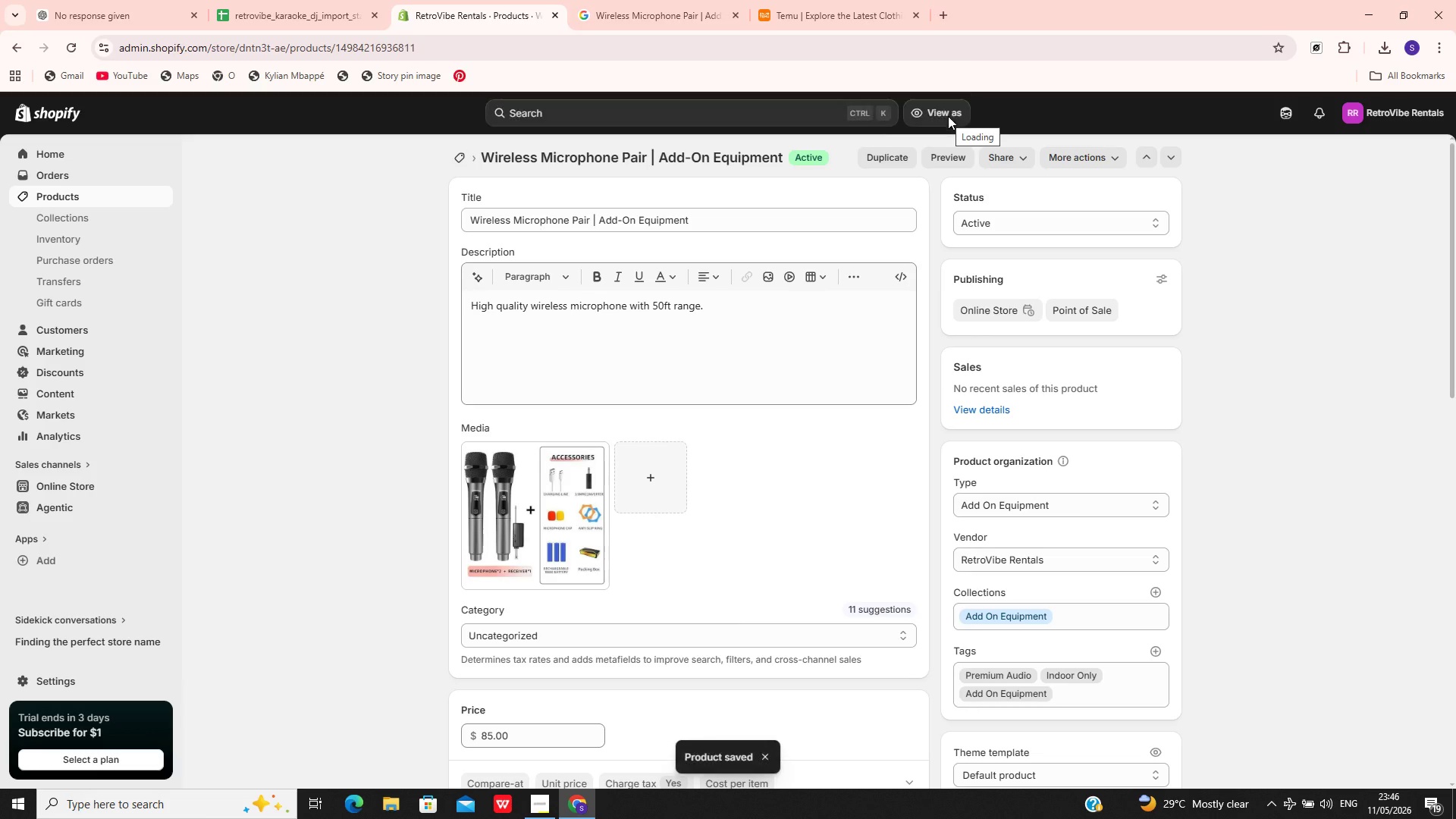 
left_click([99, 194])
 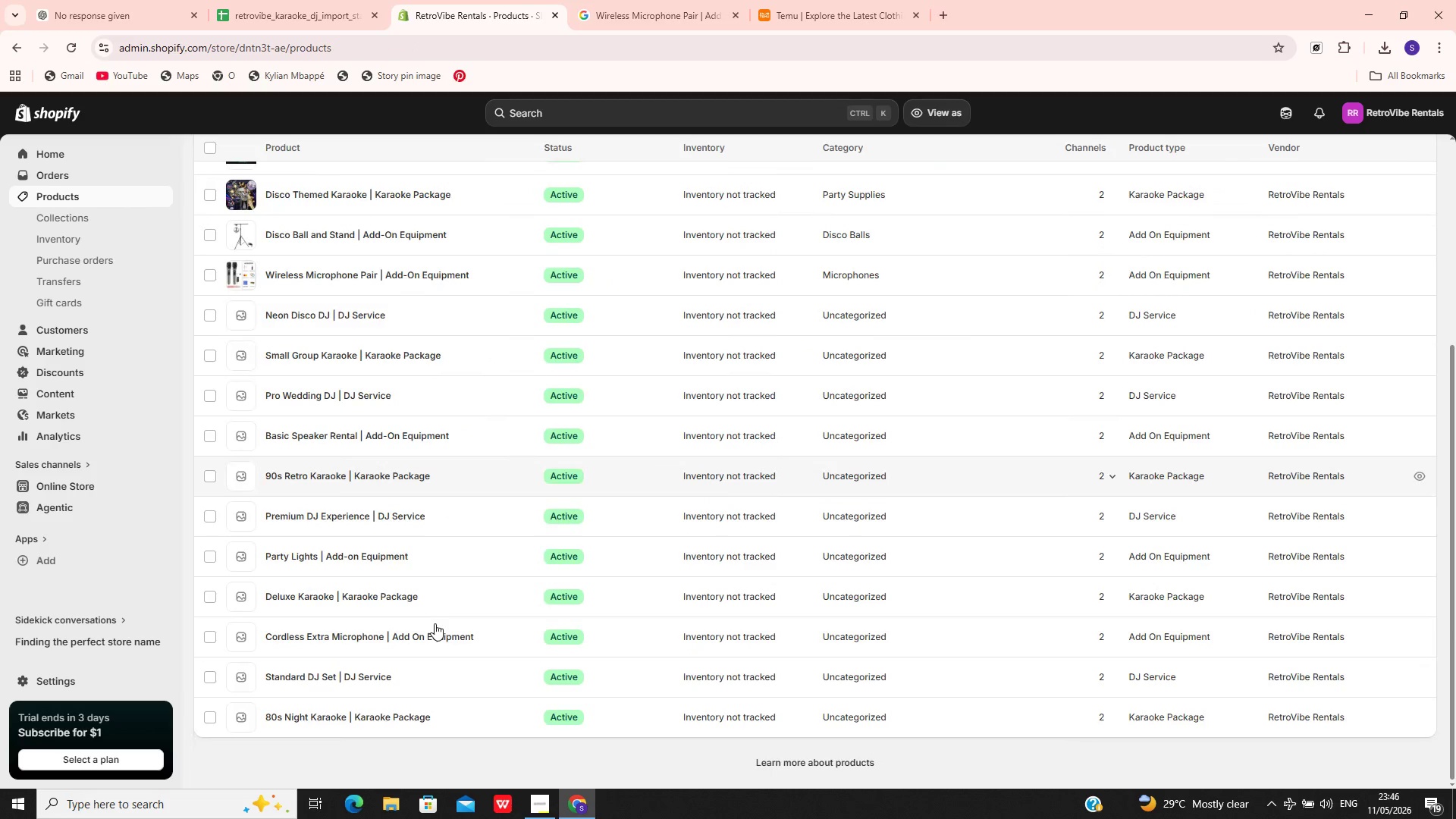 
wait(7.11)
 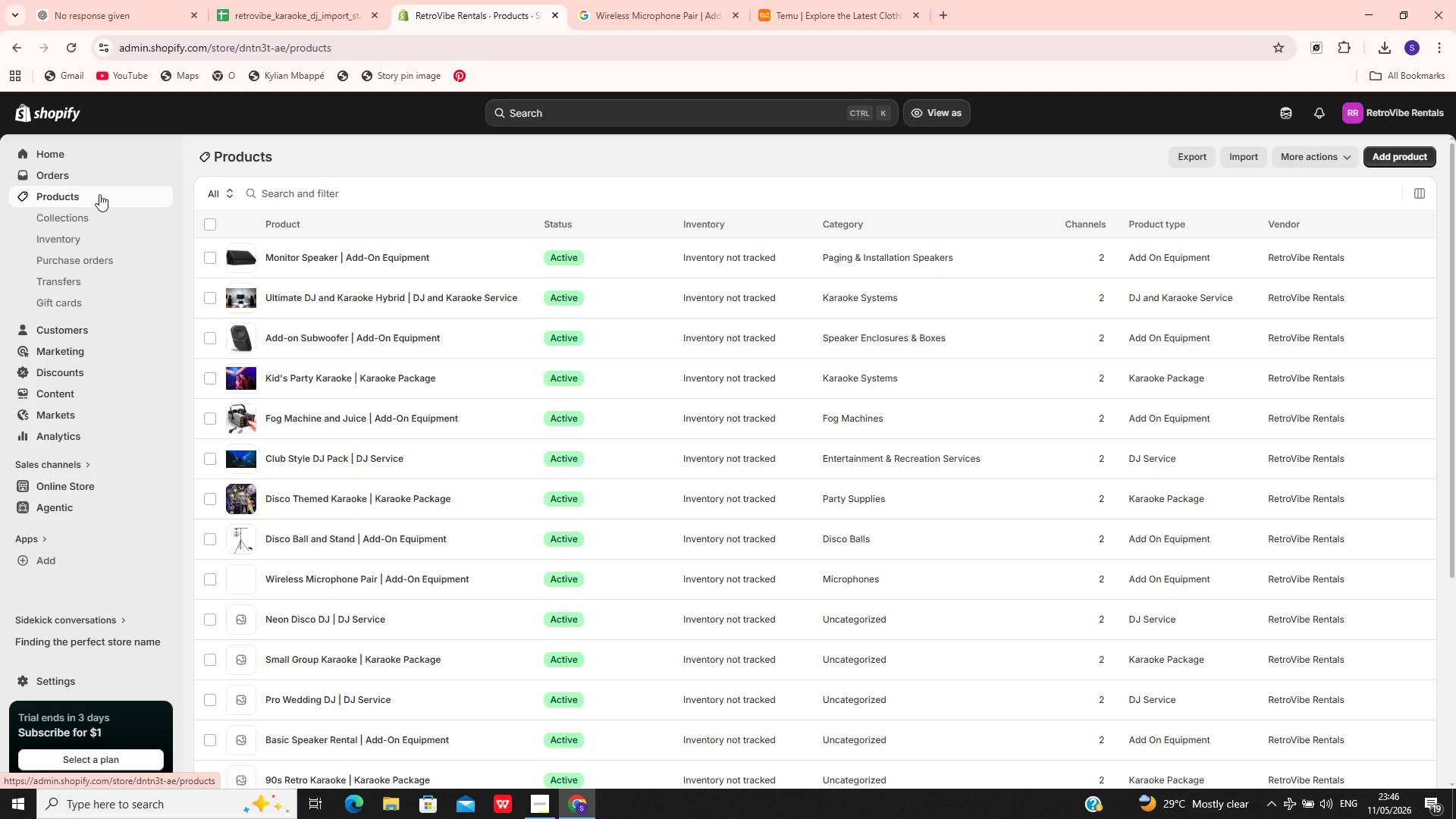 
left_click([455, 314])
 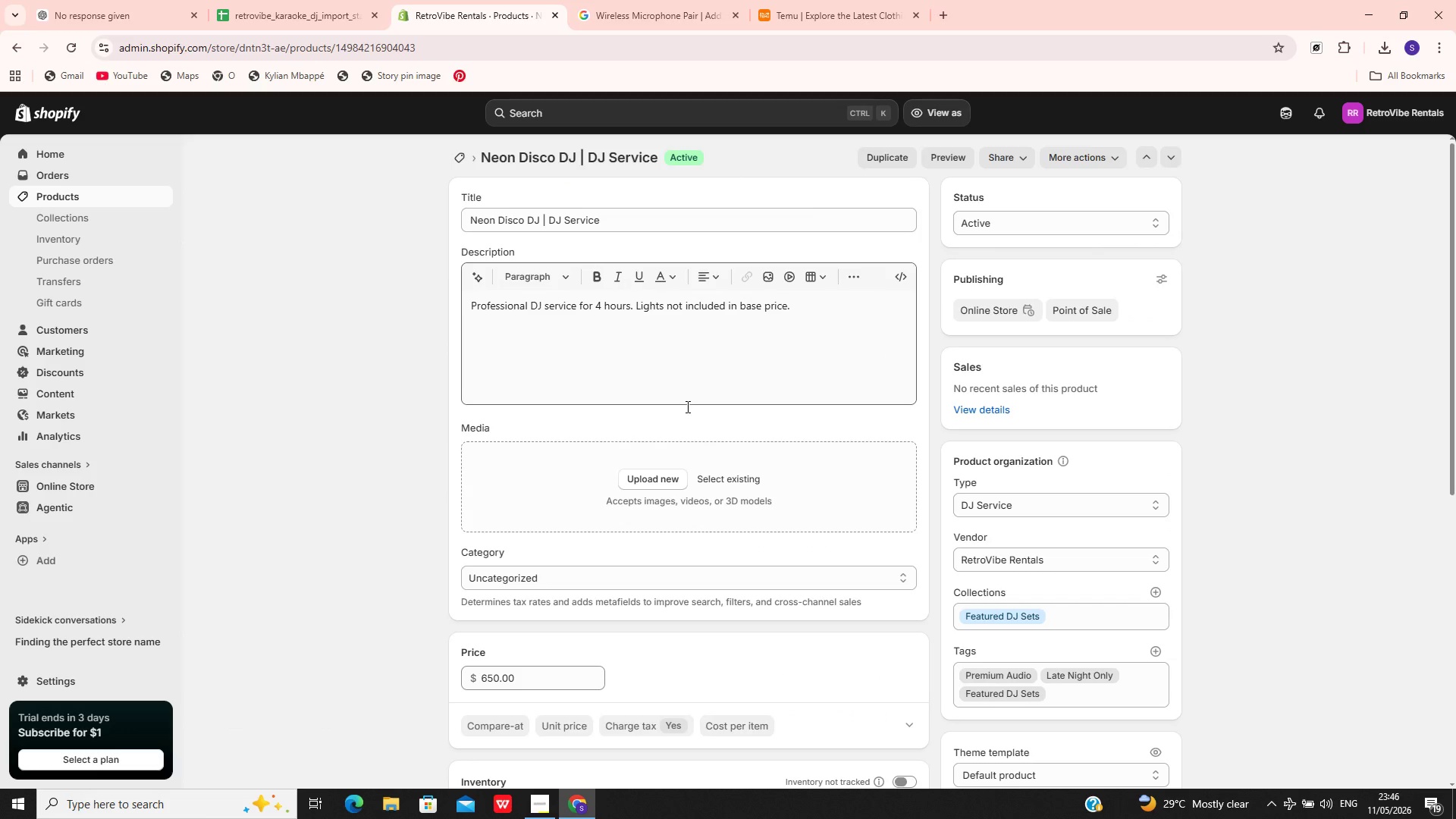 
wait(12.61)
 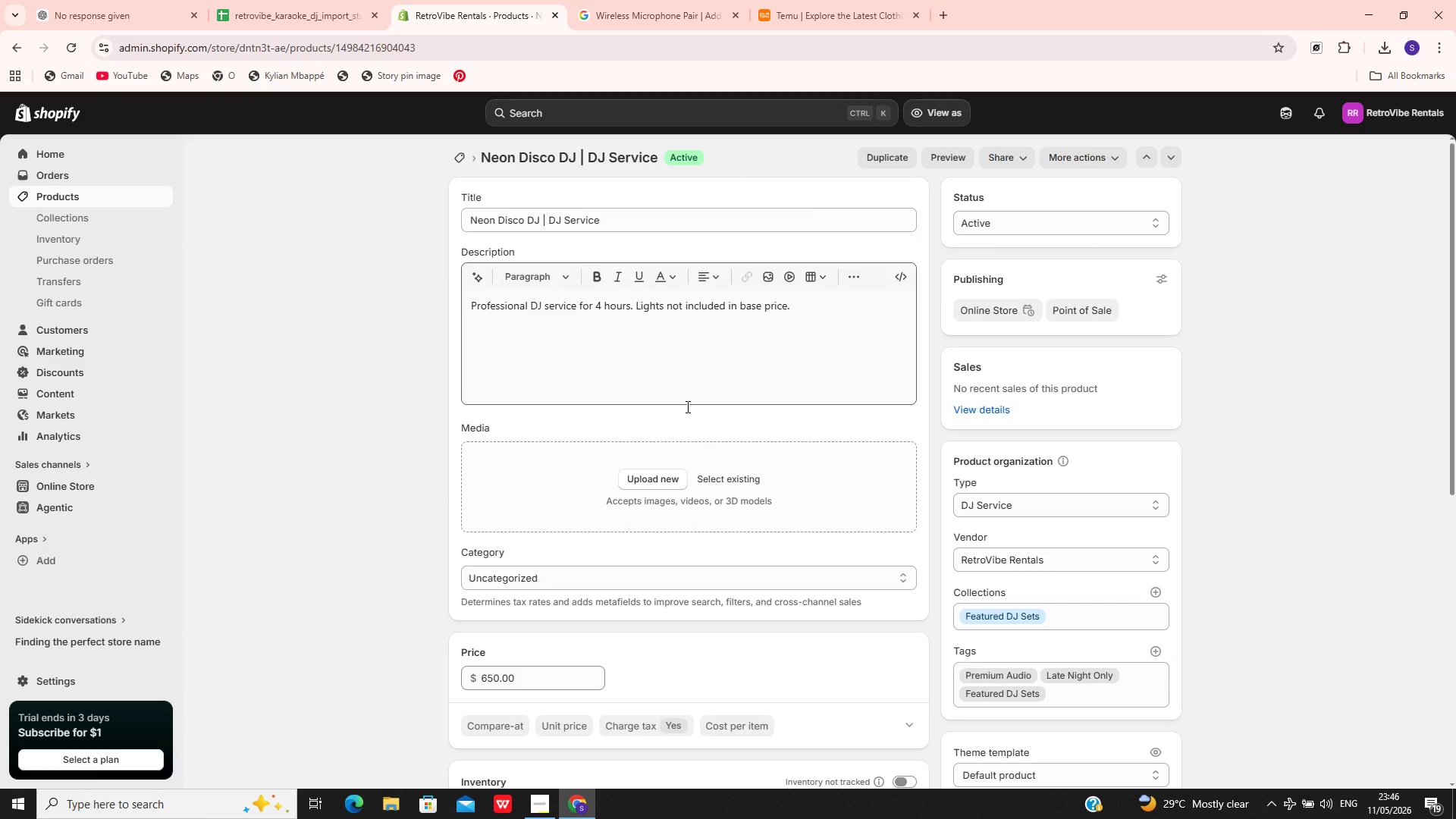 
left_click([652, 207])
 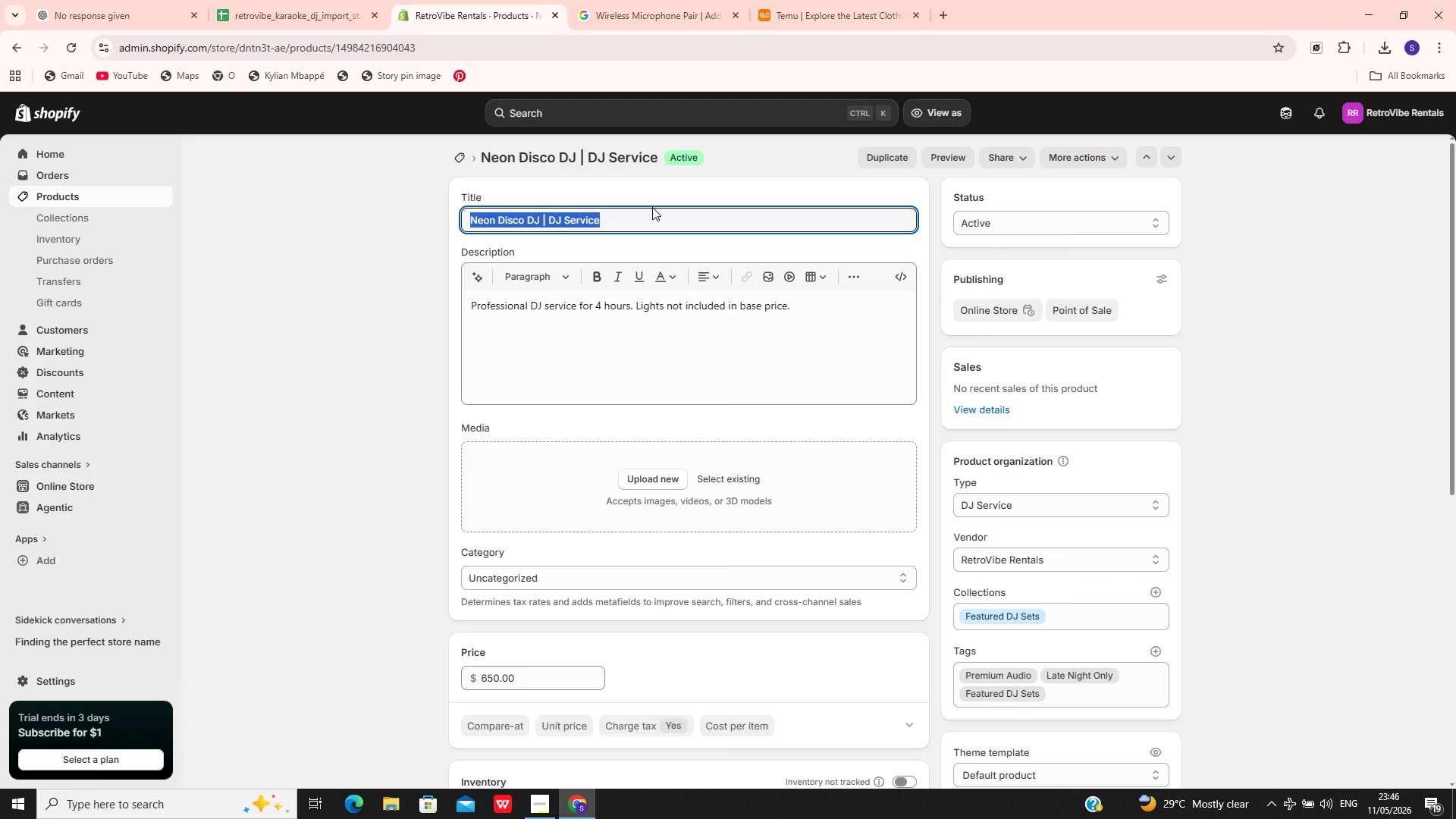 
key(Control+C)
 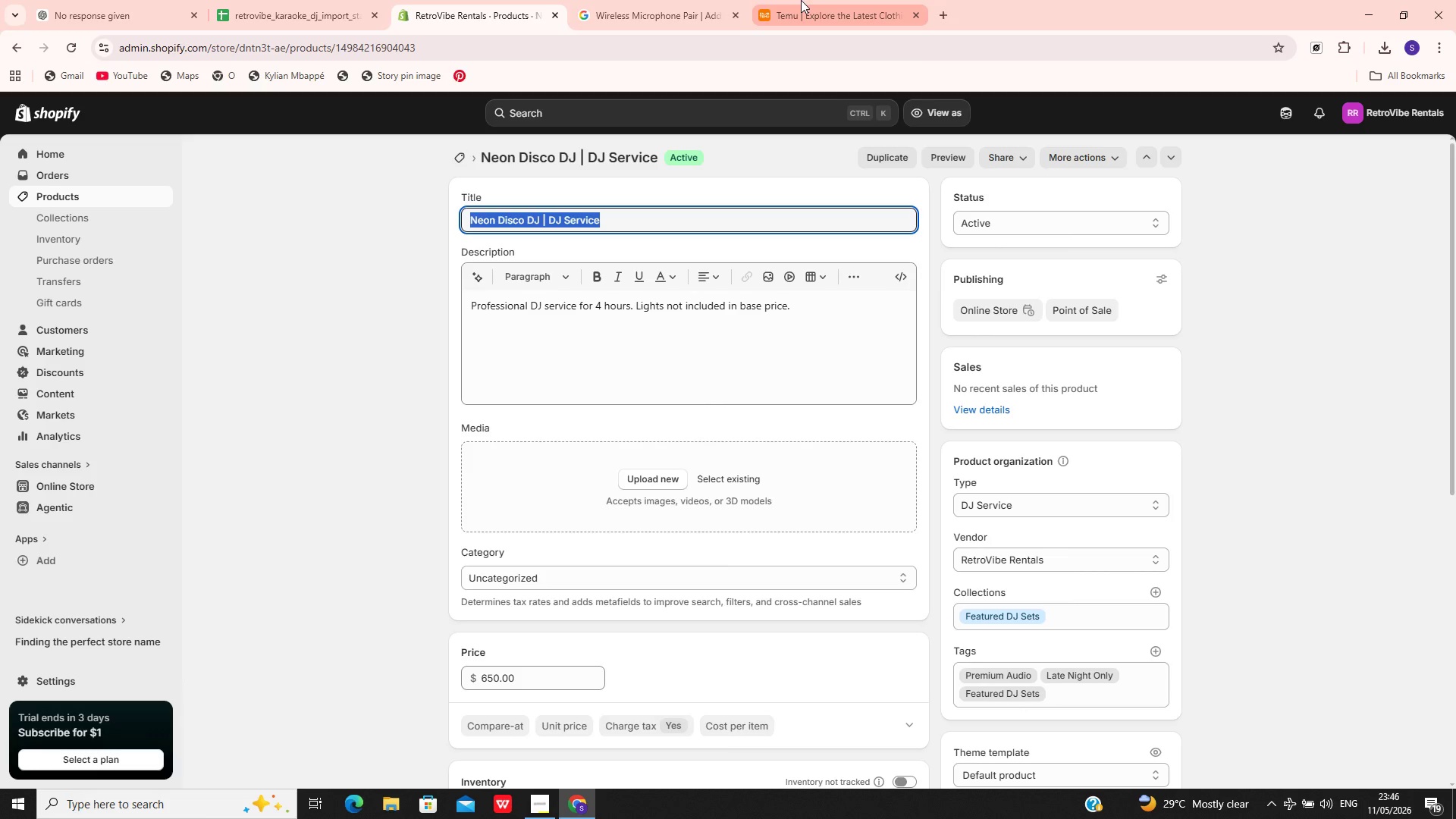 
left_click([701, 0])
 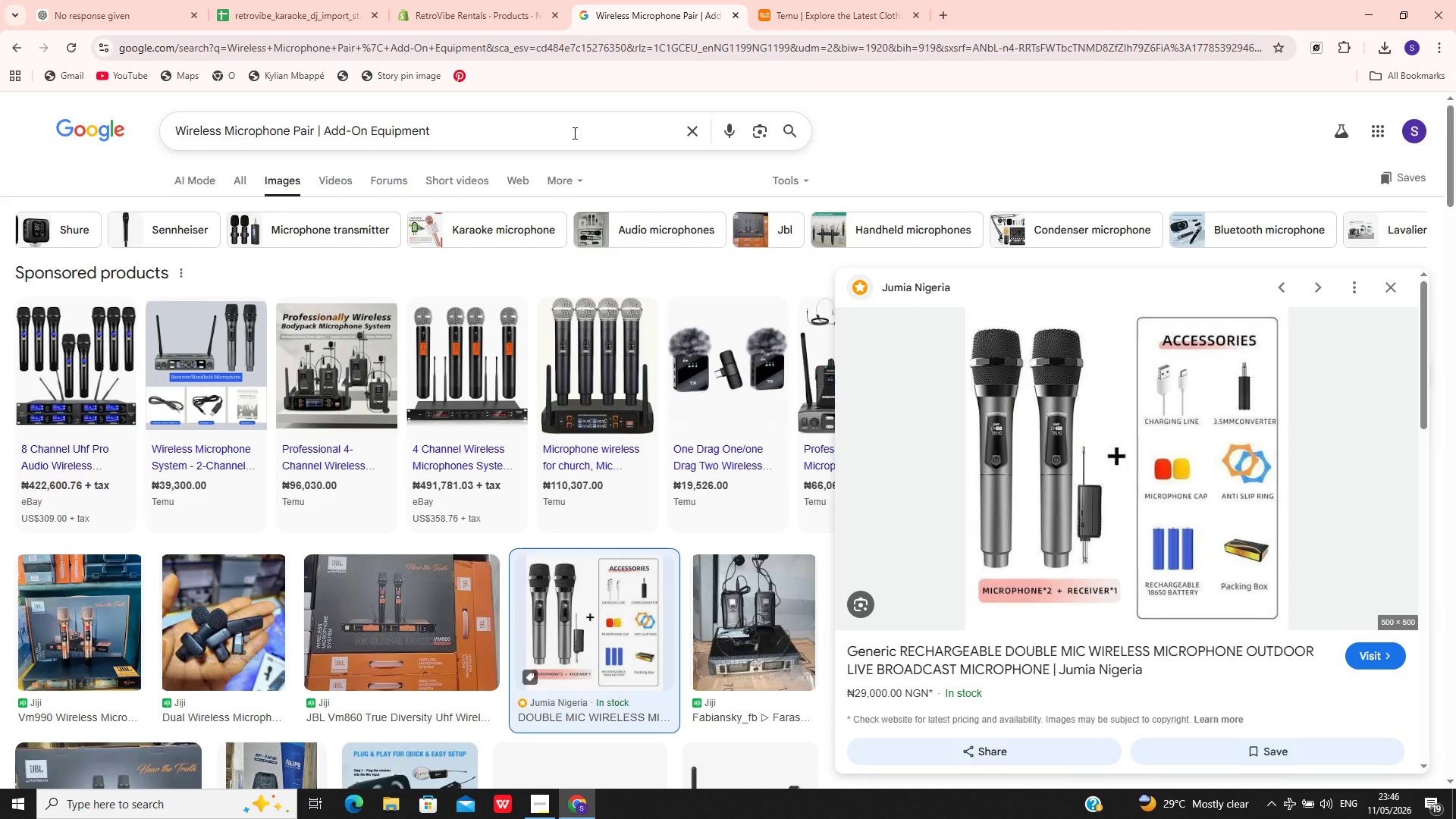 
left_click([573, 132])
 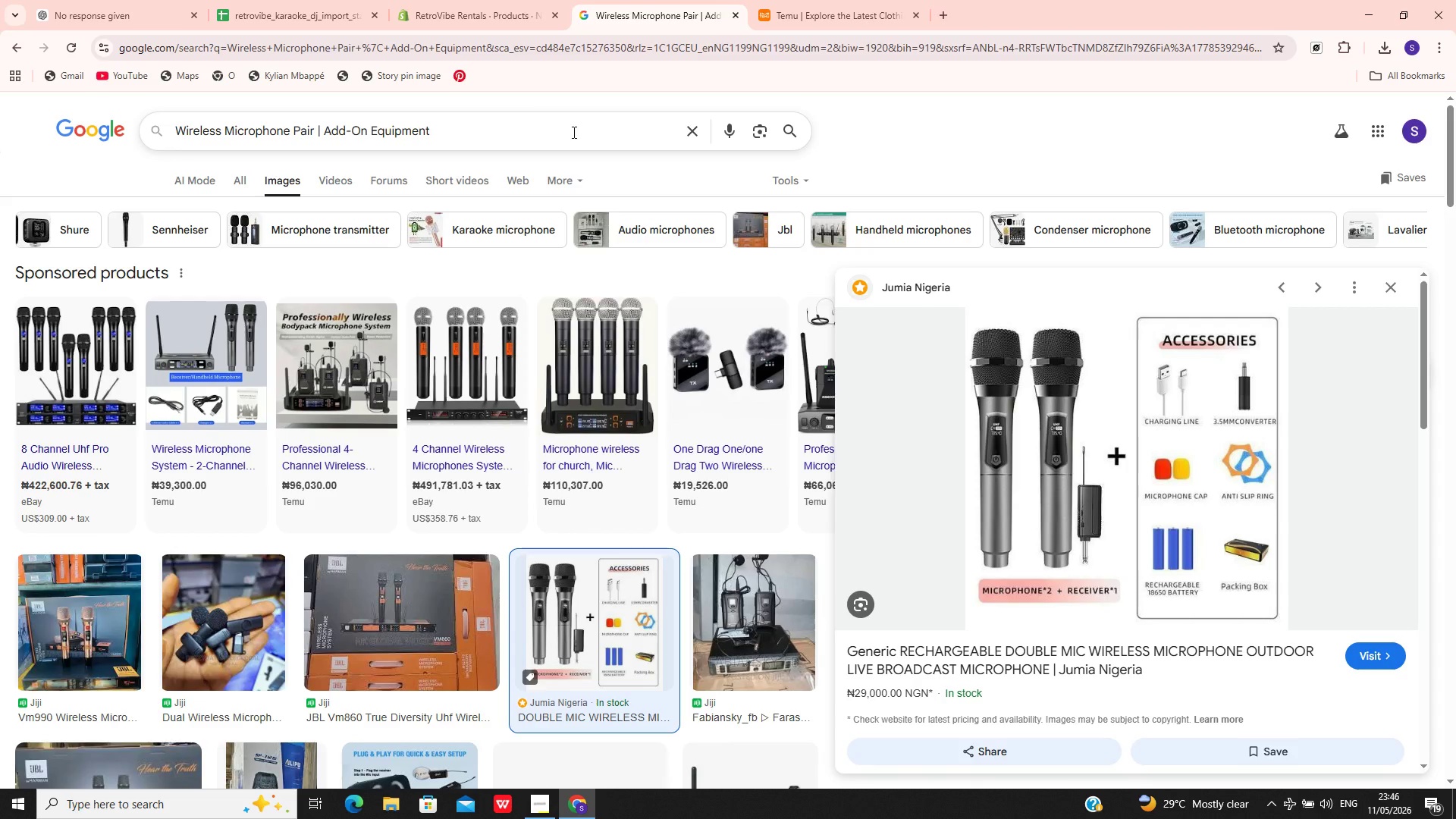 
key(Control+A)
 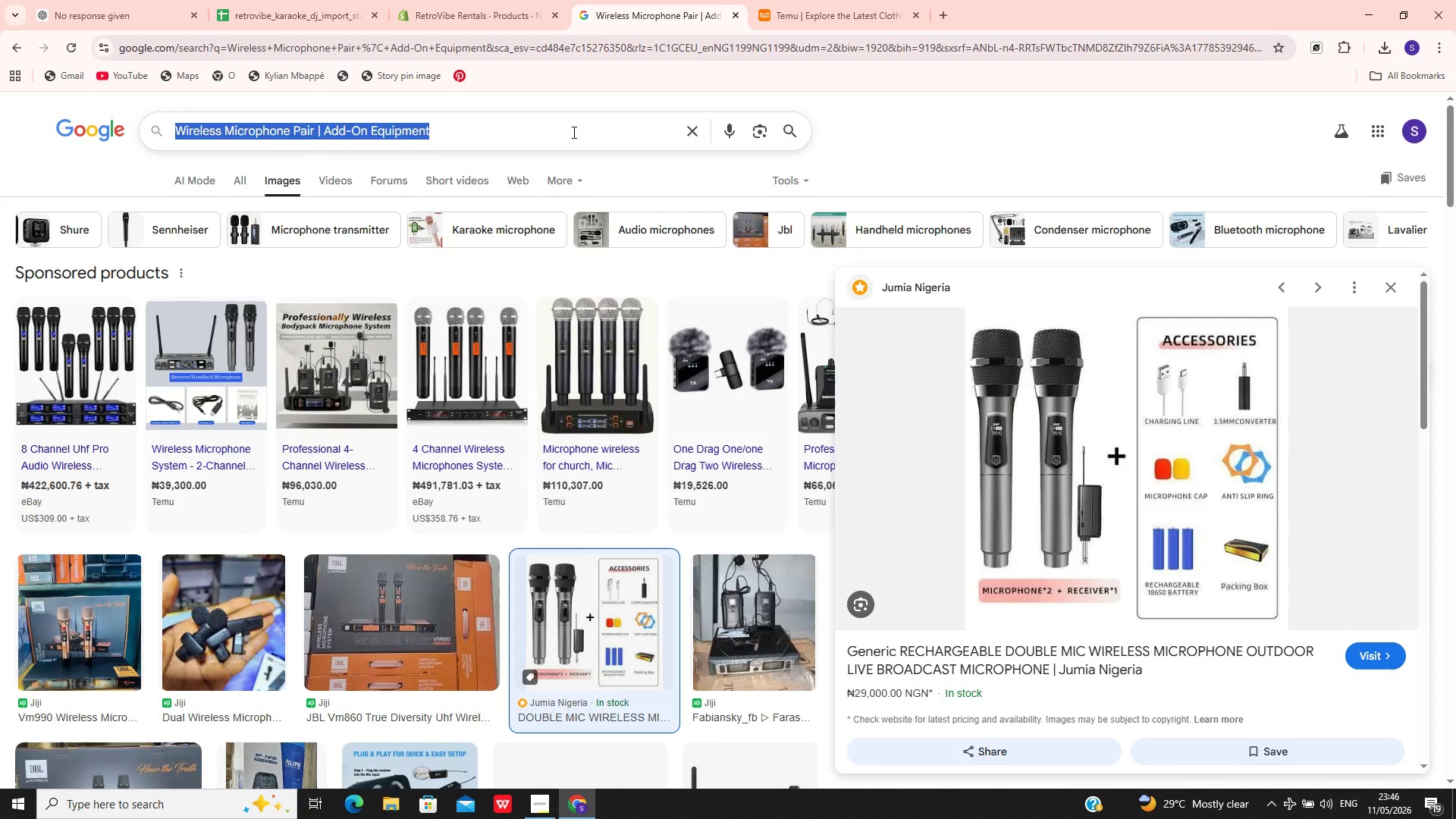 
key(Control+V)
 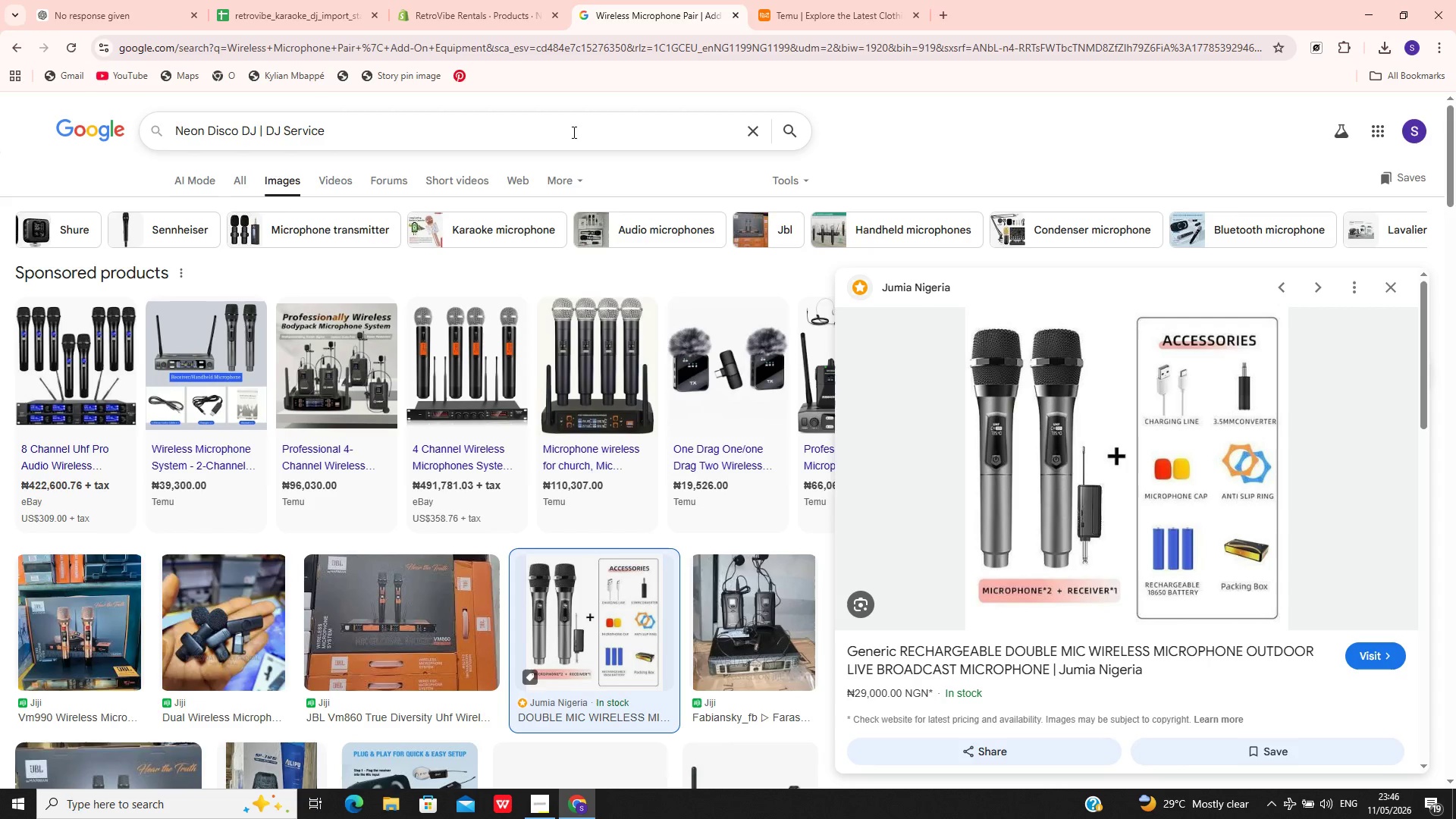 
key(Enter)
 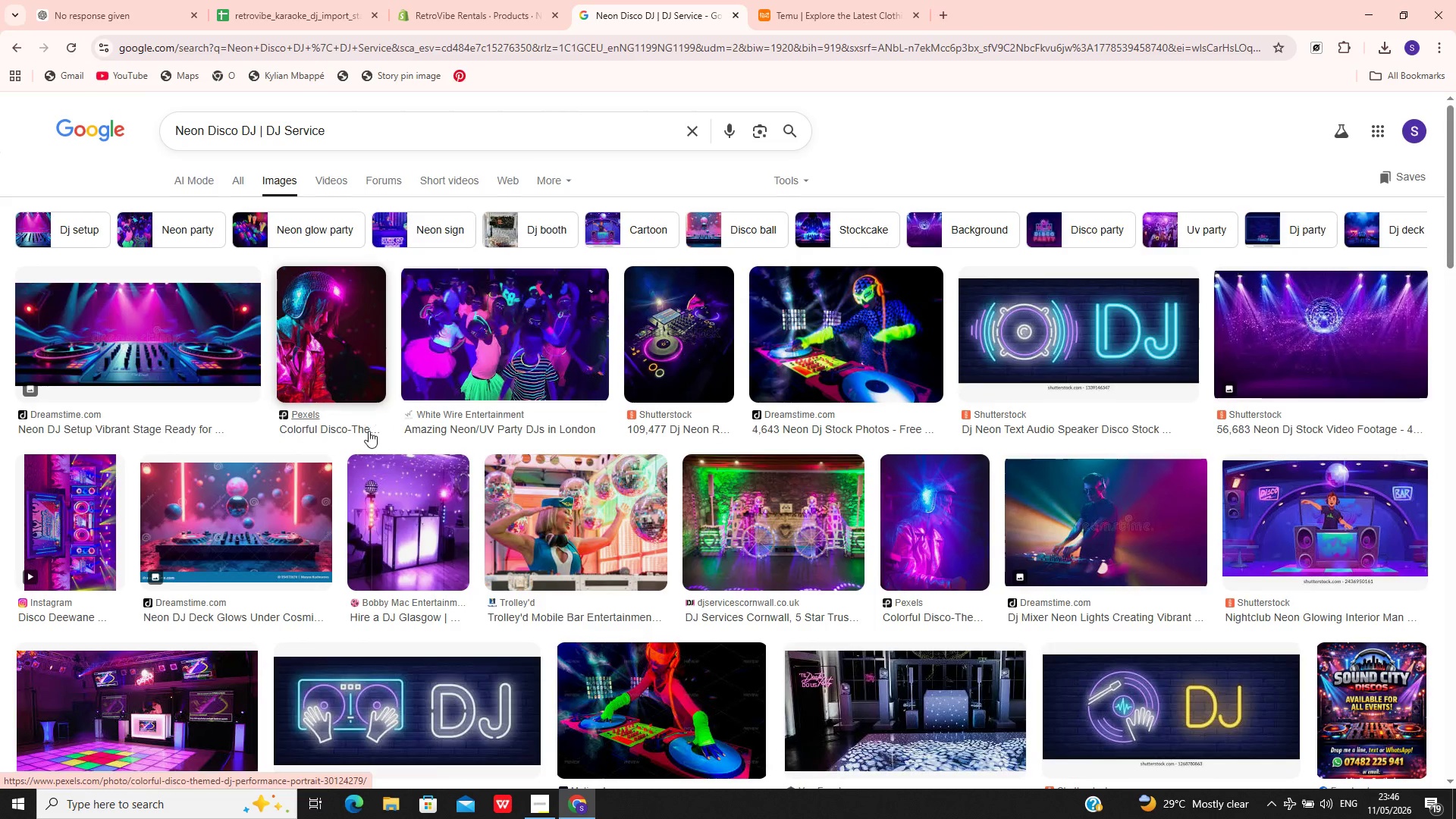 
wait(6.45)
 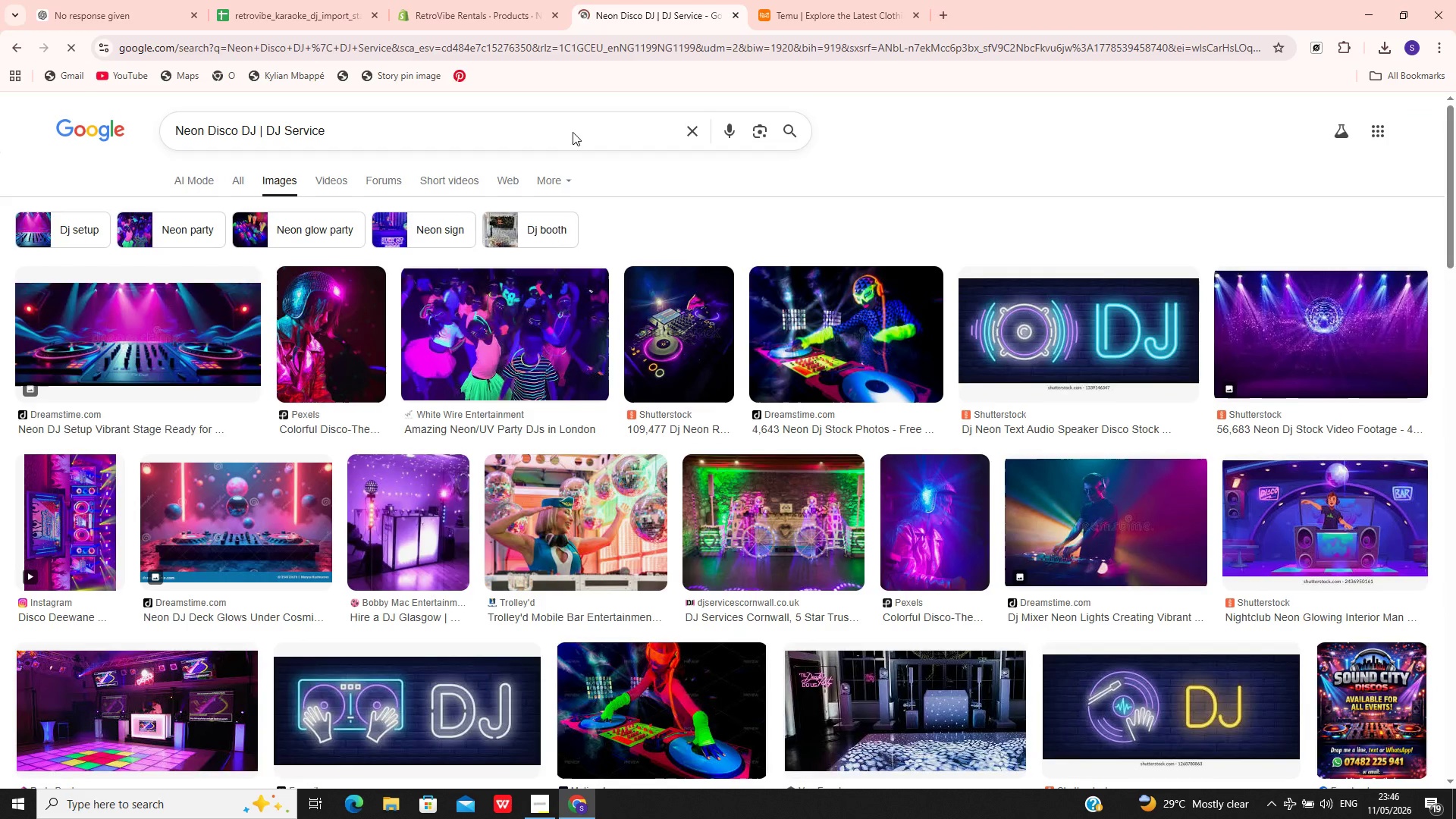 
left_click([270, 516])
 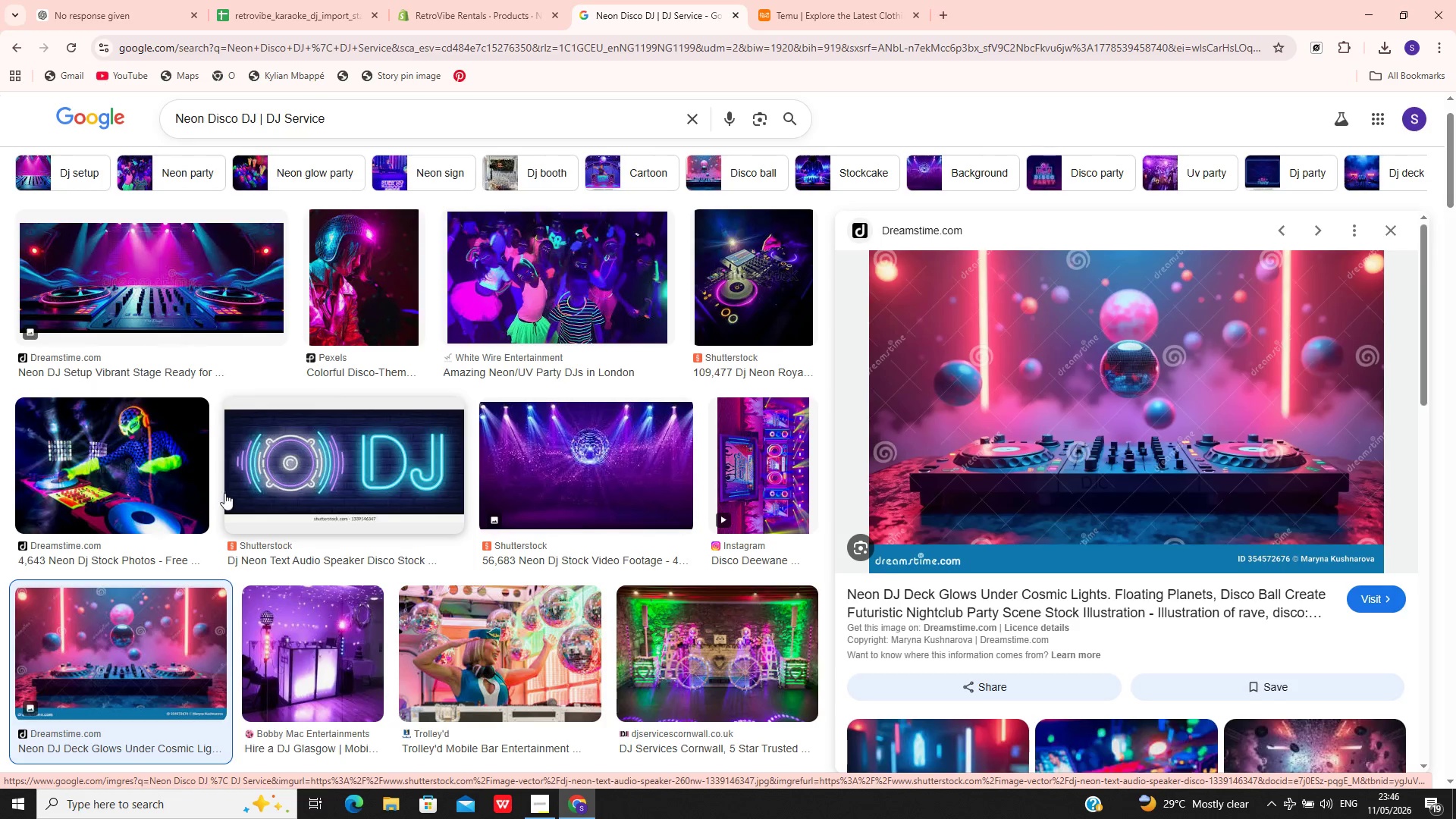 
wait(5.47)
 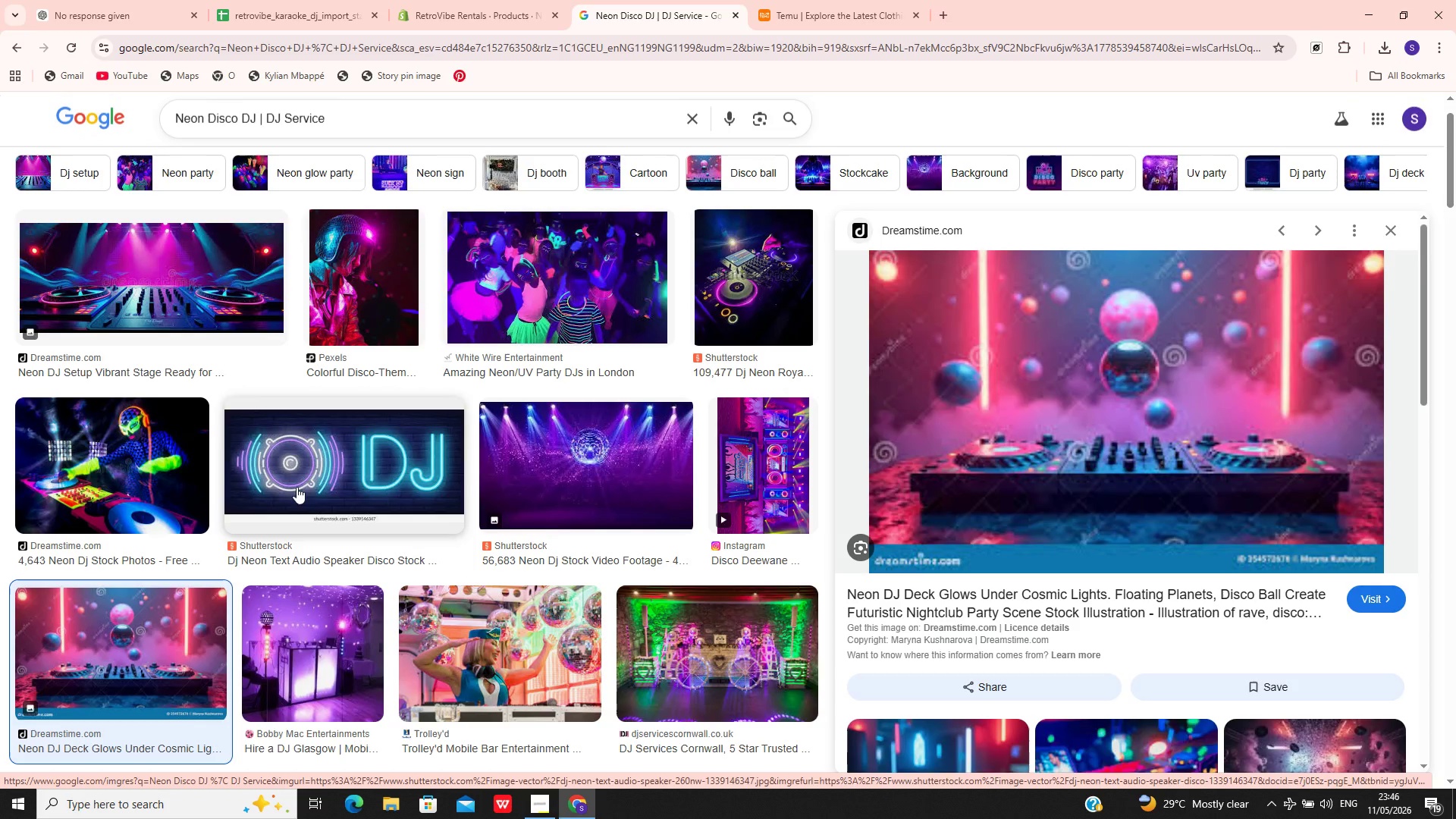 
left_click([307, 638])
 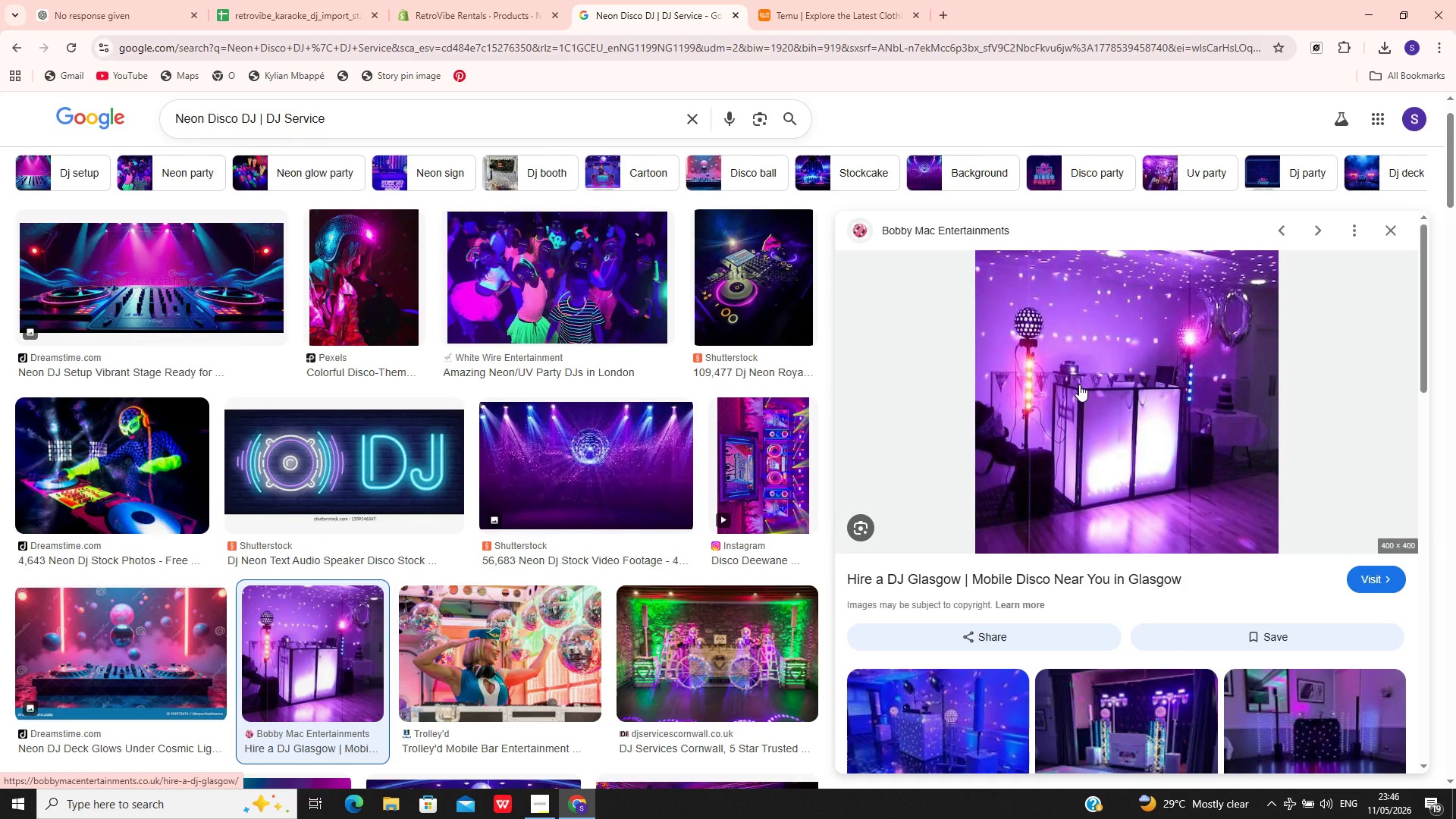 
right_click([1079, 384])
 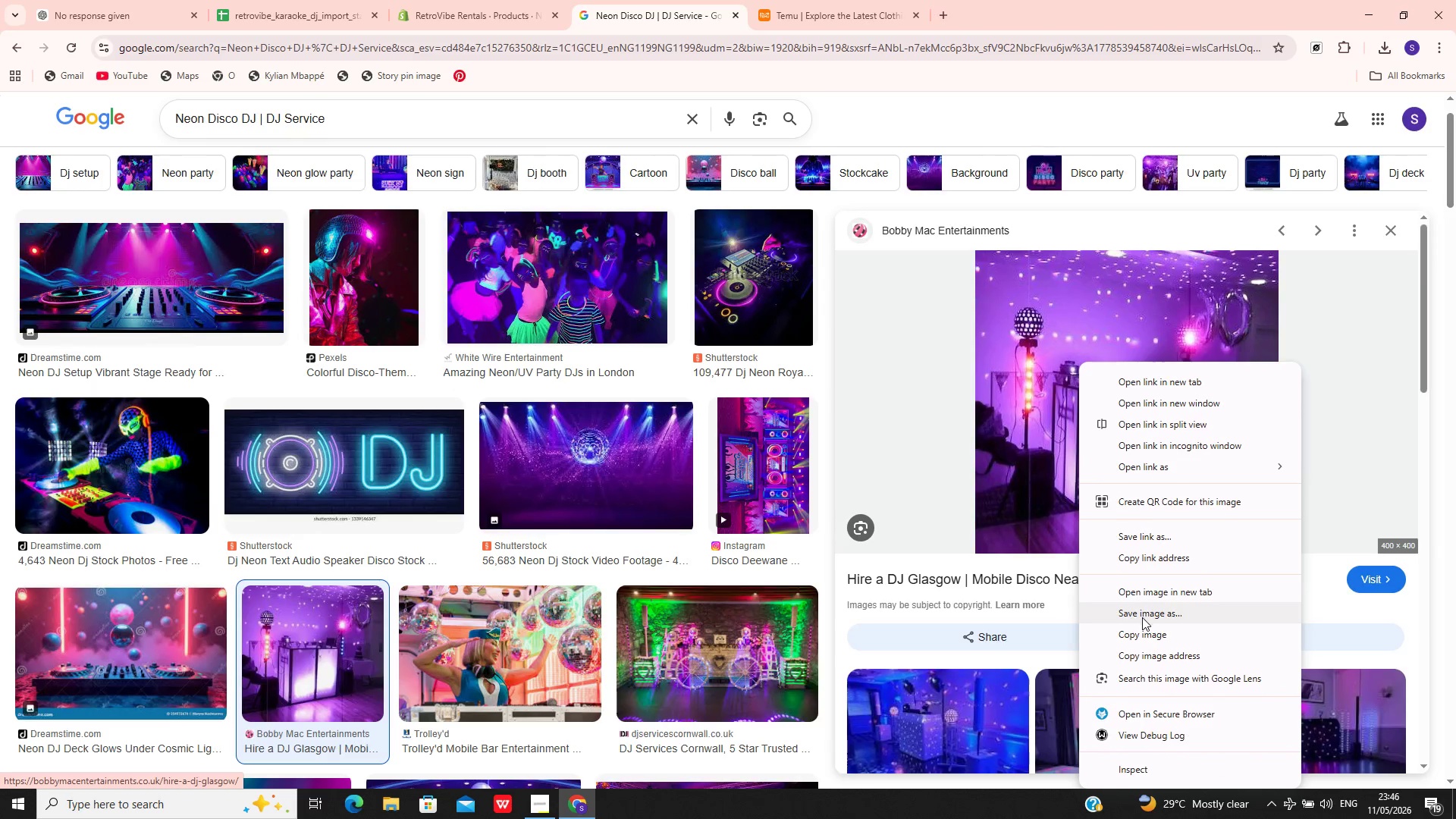 
left_click([1142, 617])
 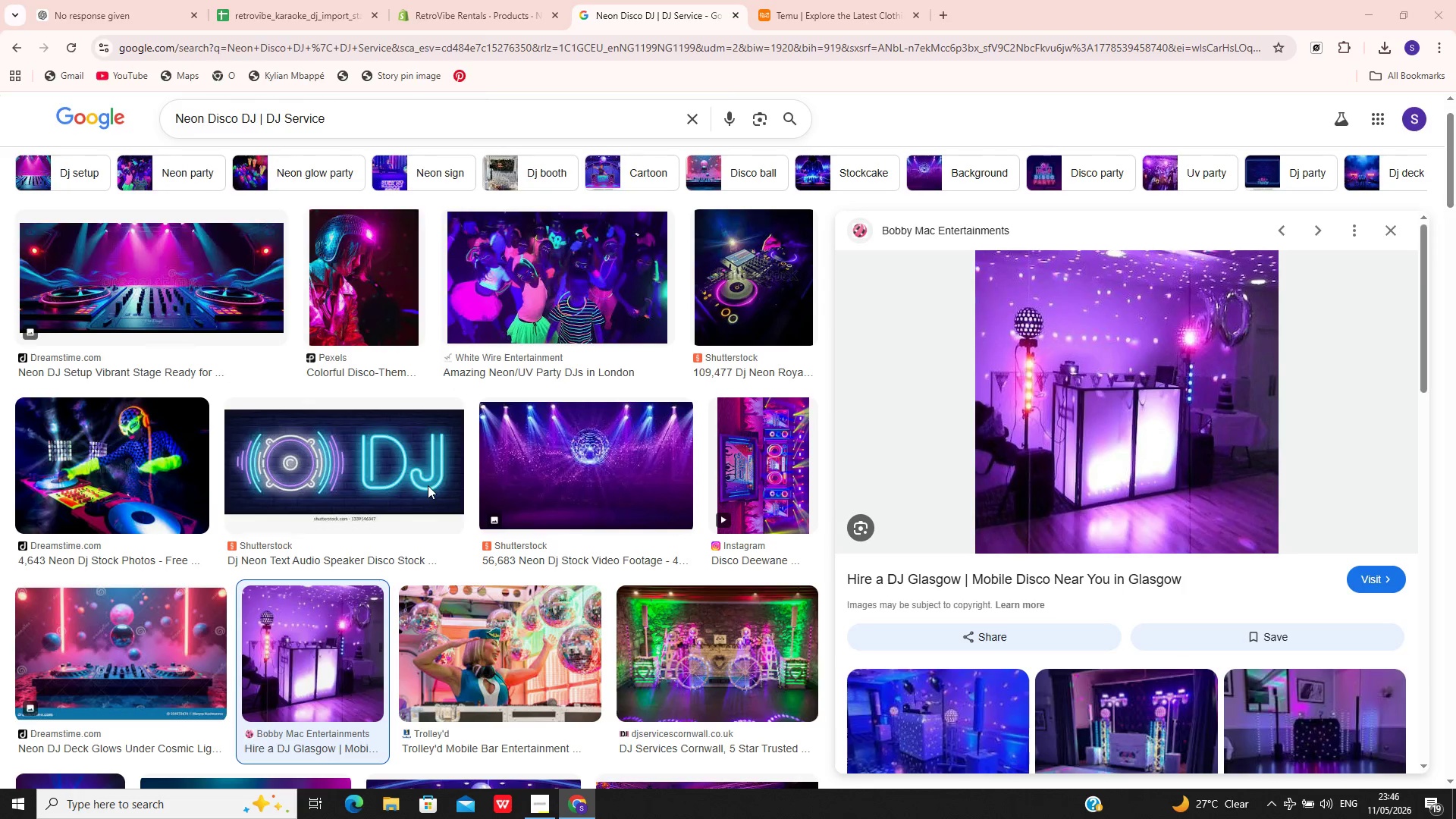 
wait(6.02)
 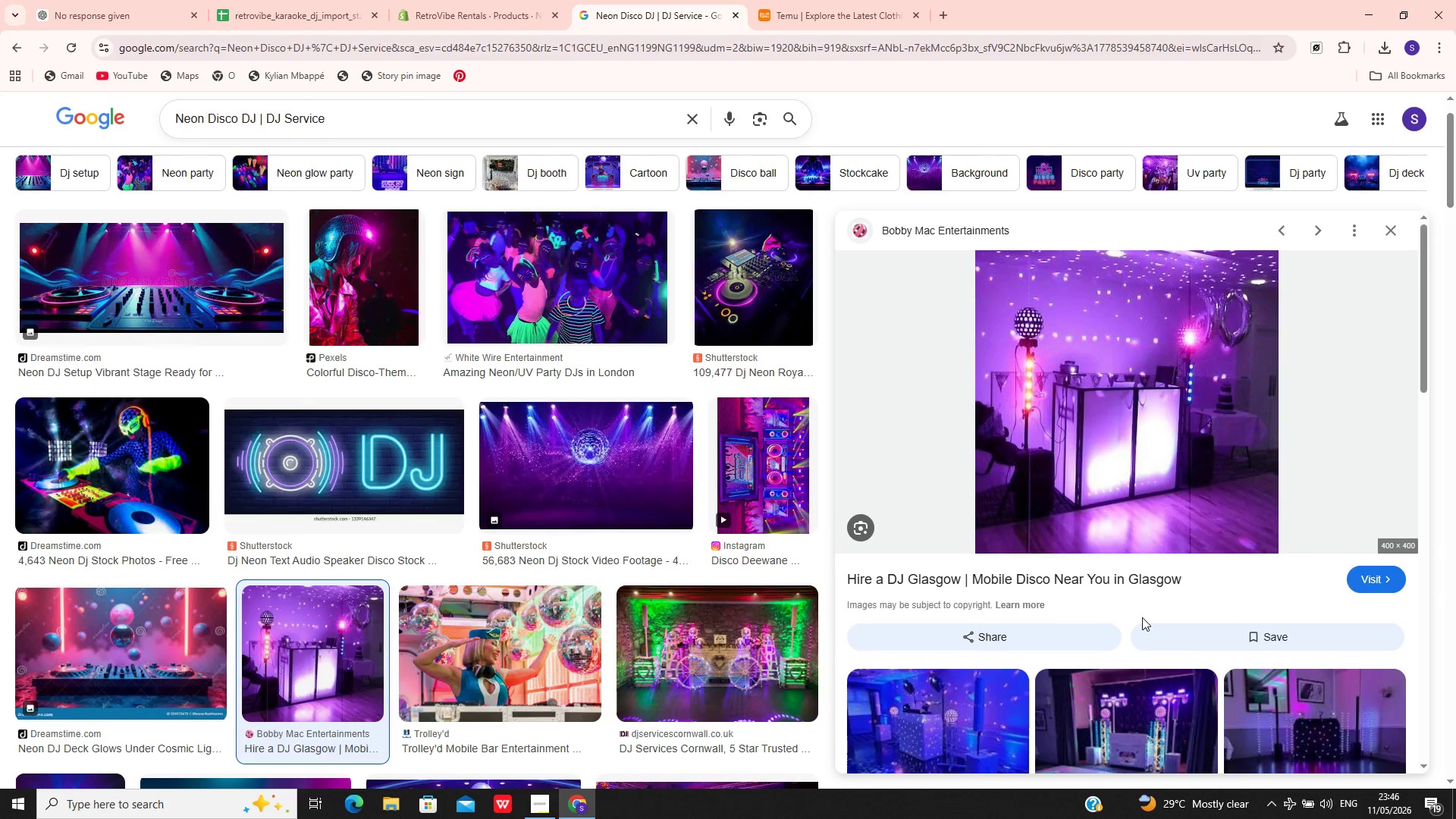 
left_click([350, 335])
 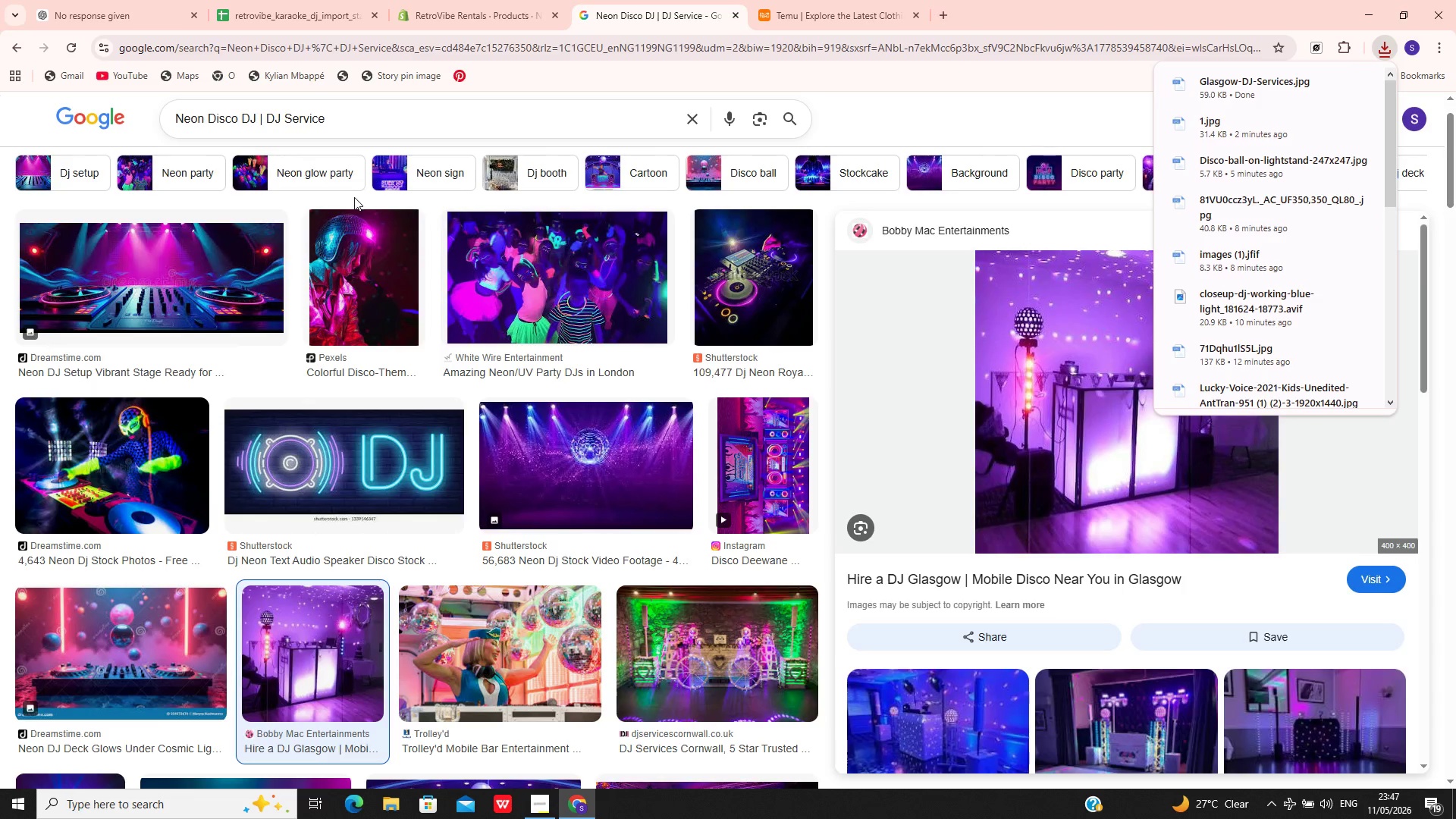 
left_click([456, 0])
 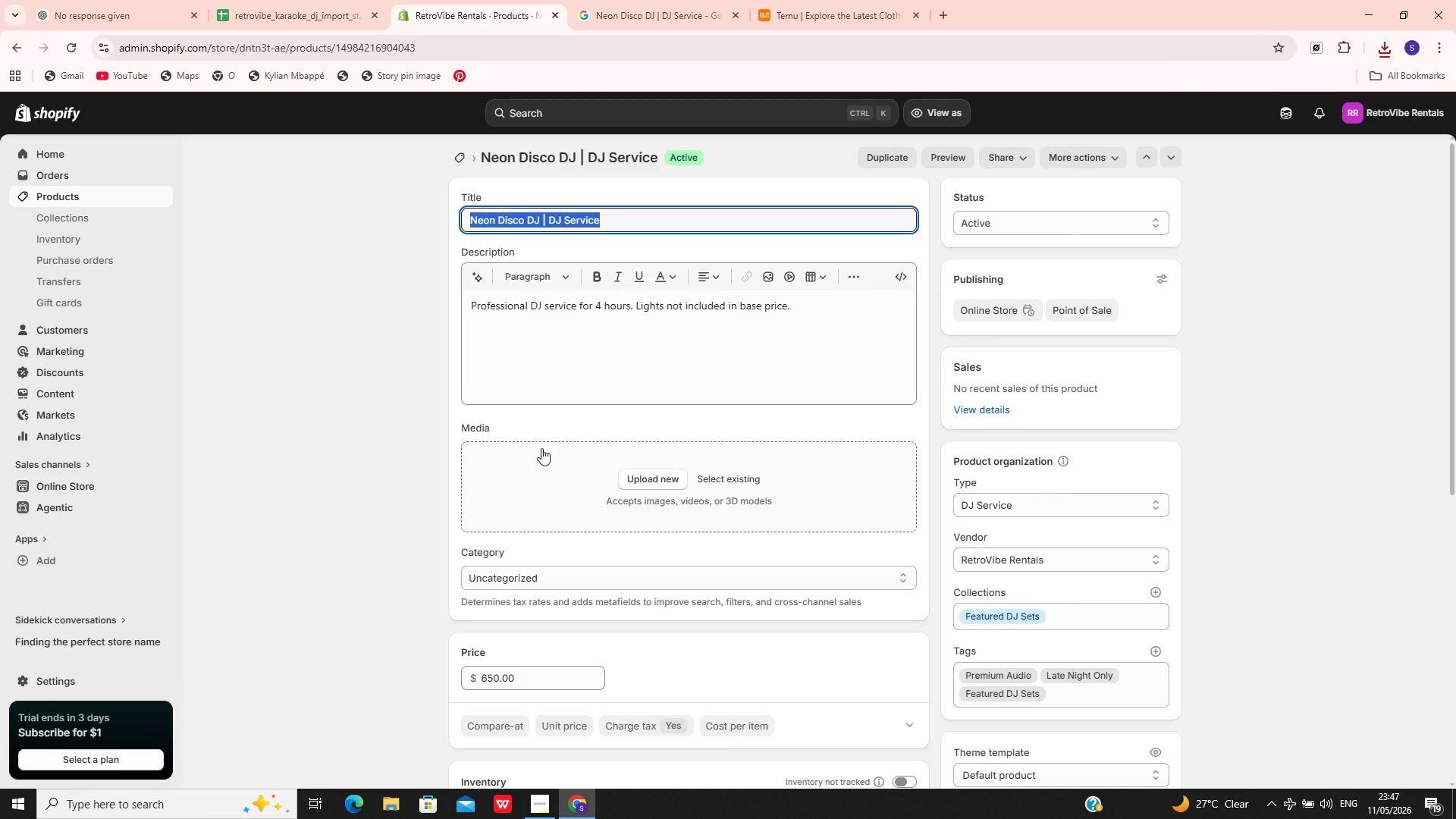 
left_click([541, 450])
 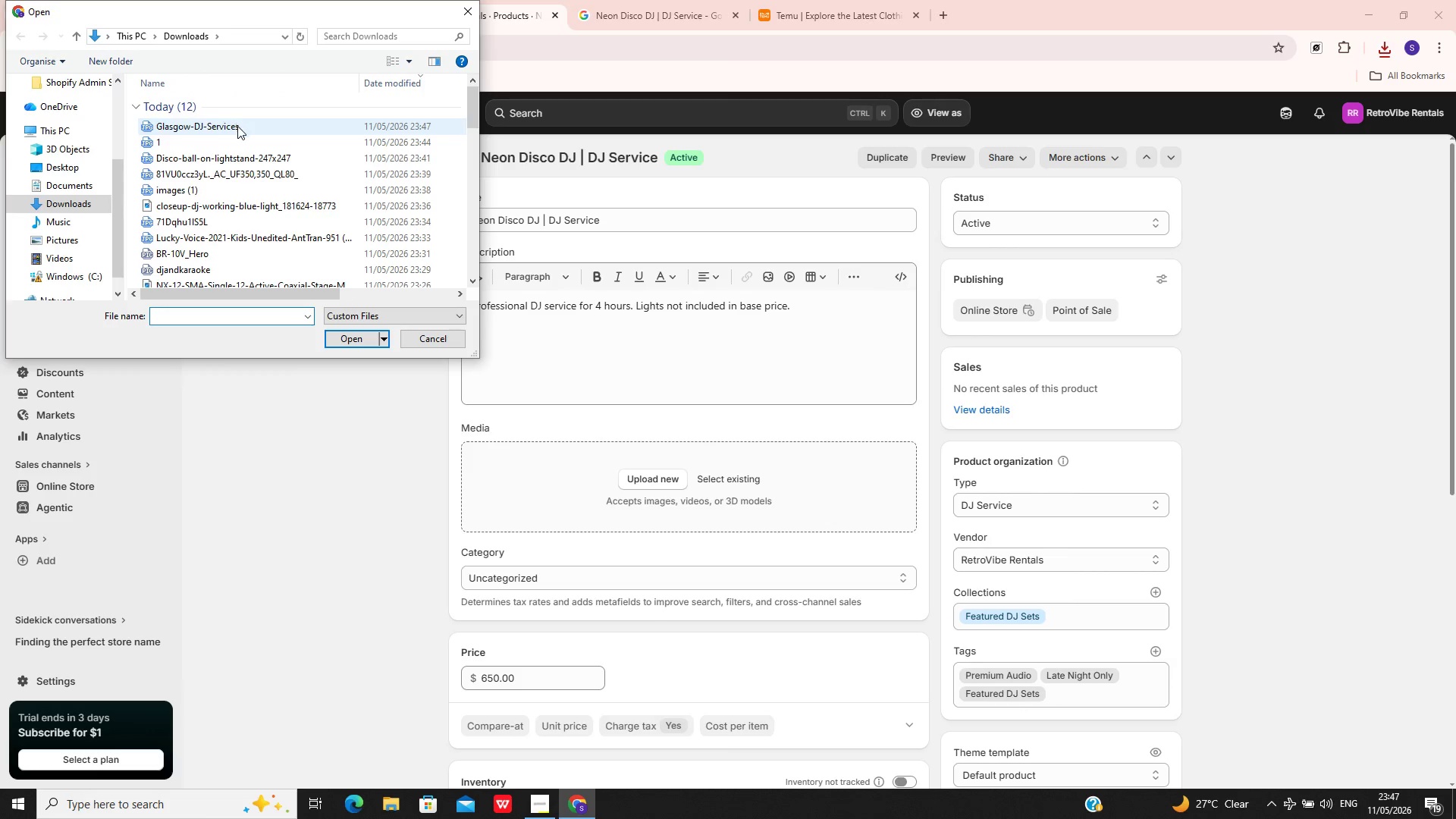 
left_click([243, 130])
 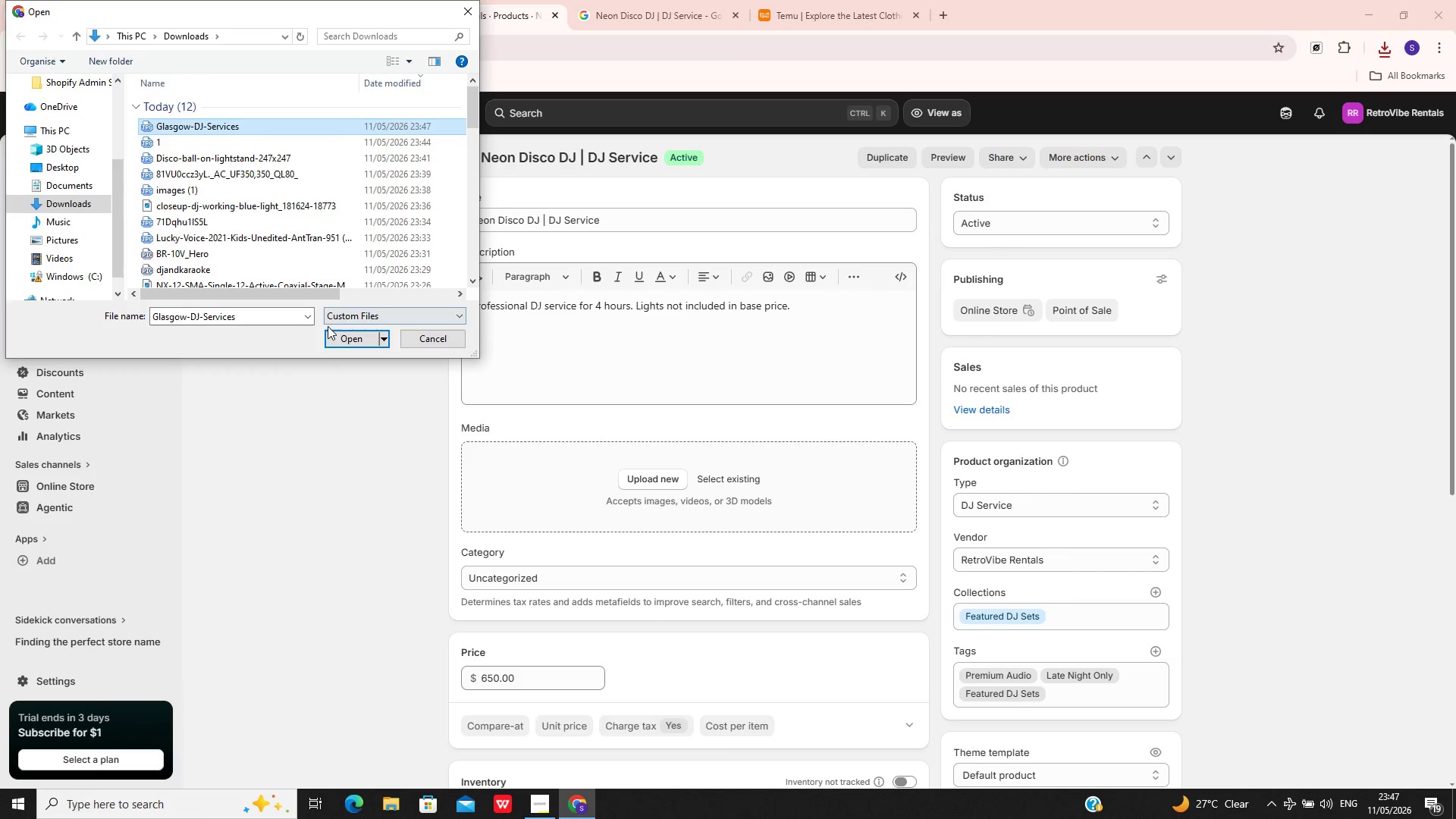 
left_click([334, 334])
 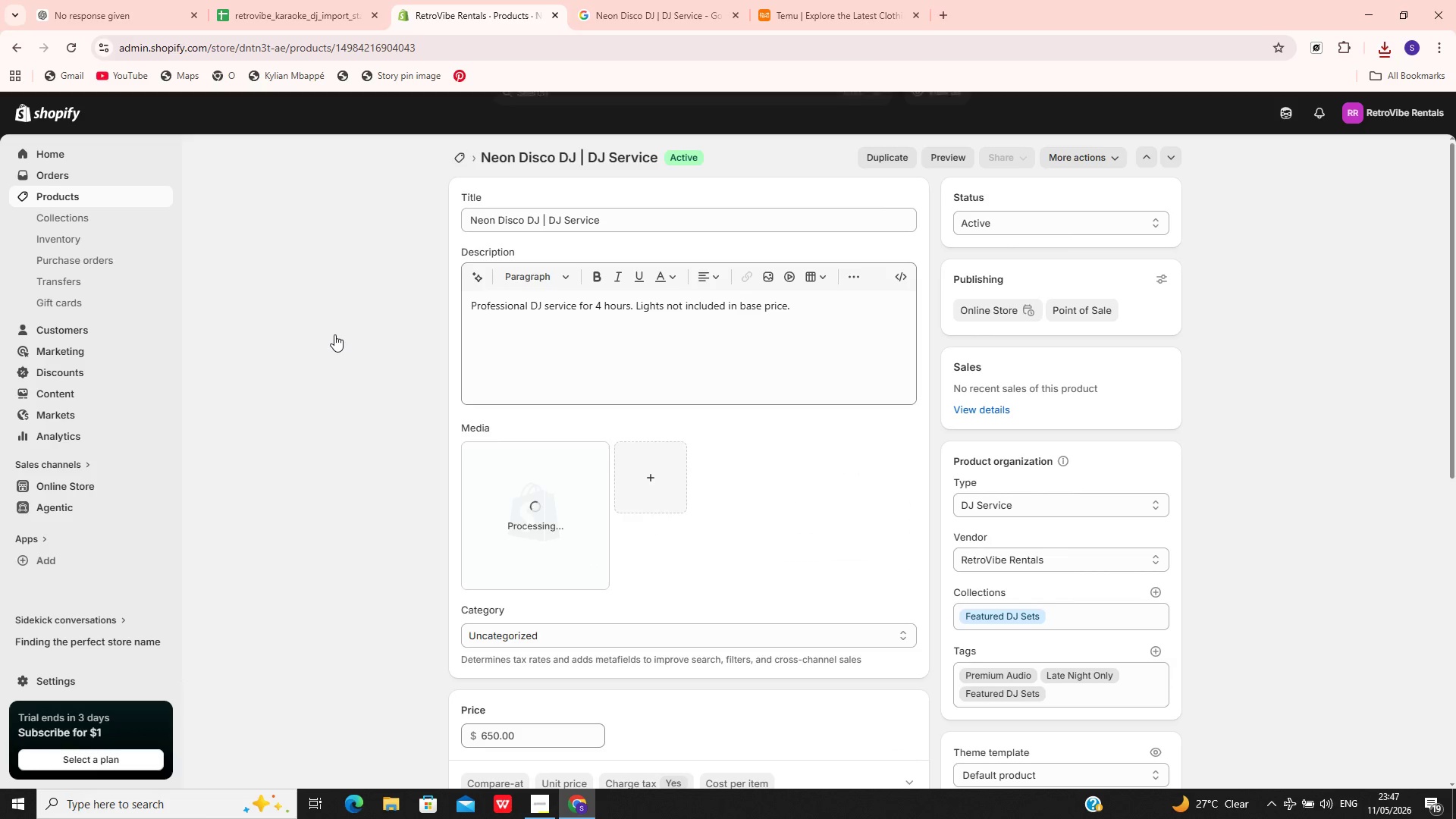 
wait(9.67)
 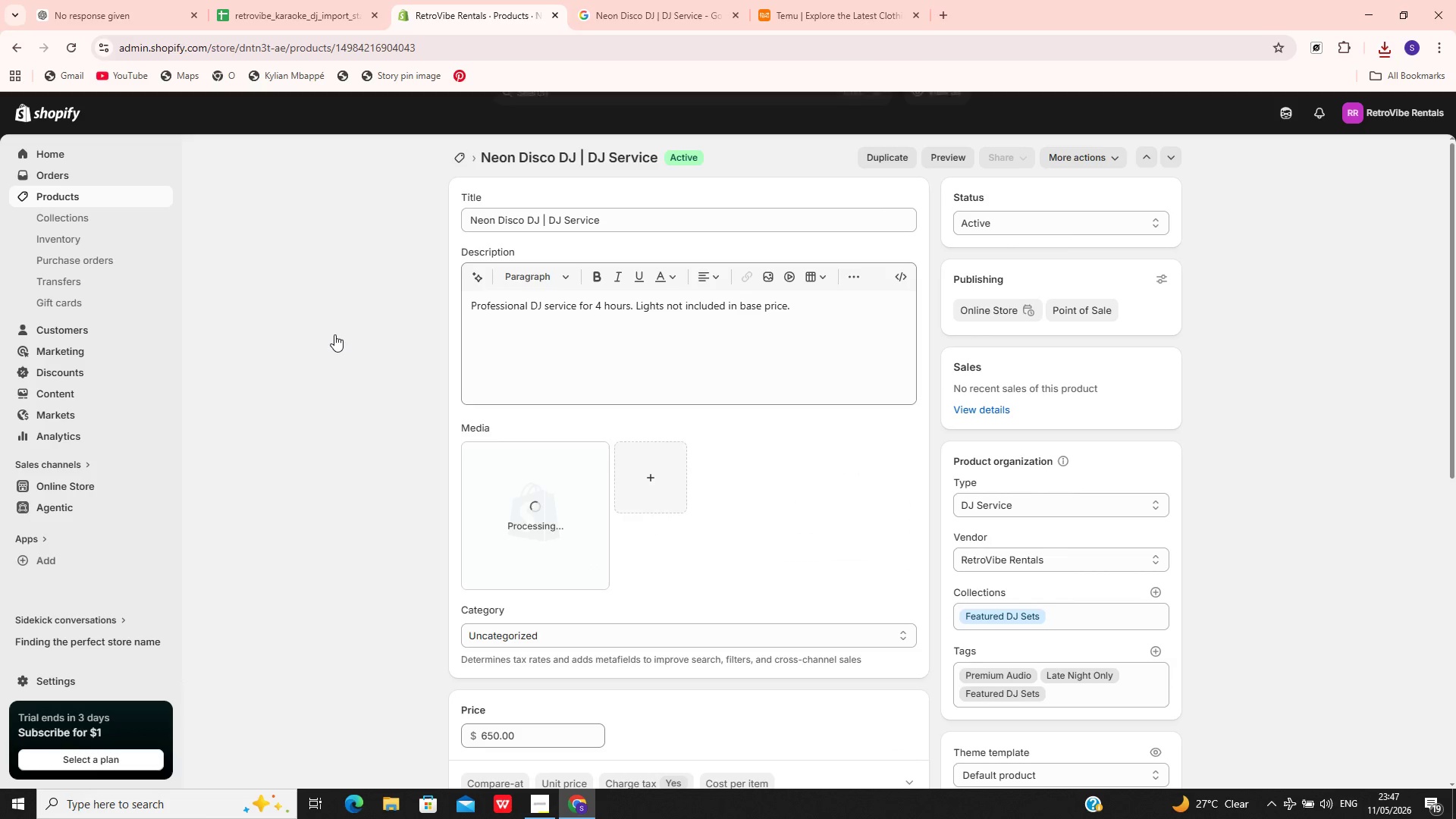 
left_click([525, 533])
 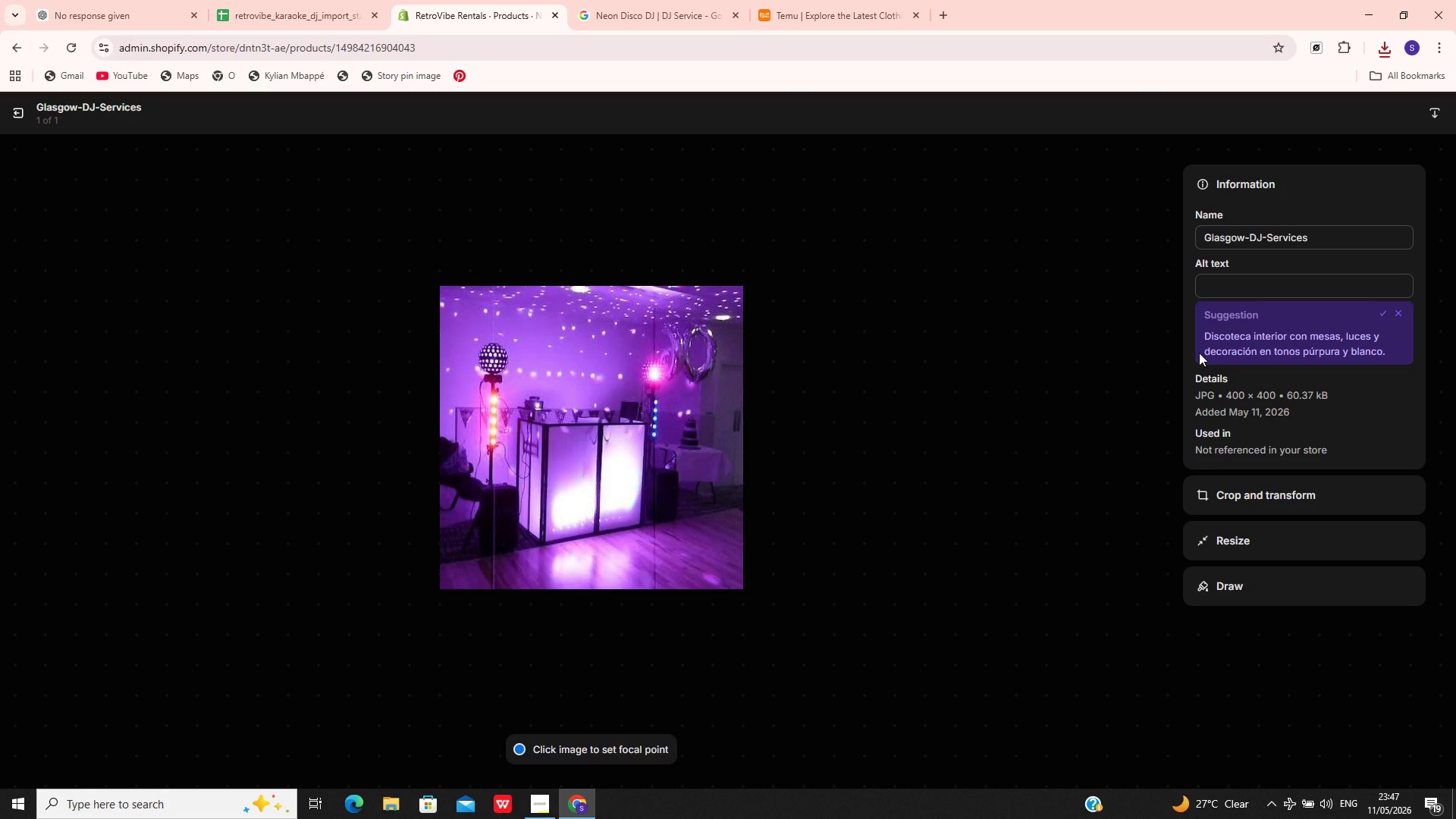 
left_click([1222, 273])
 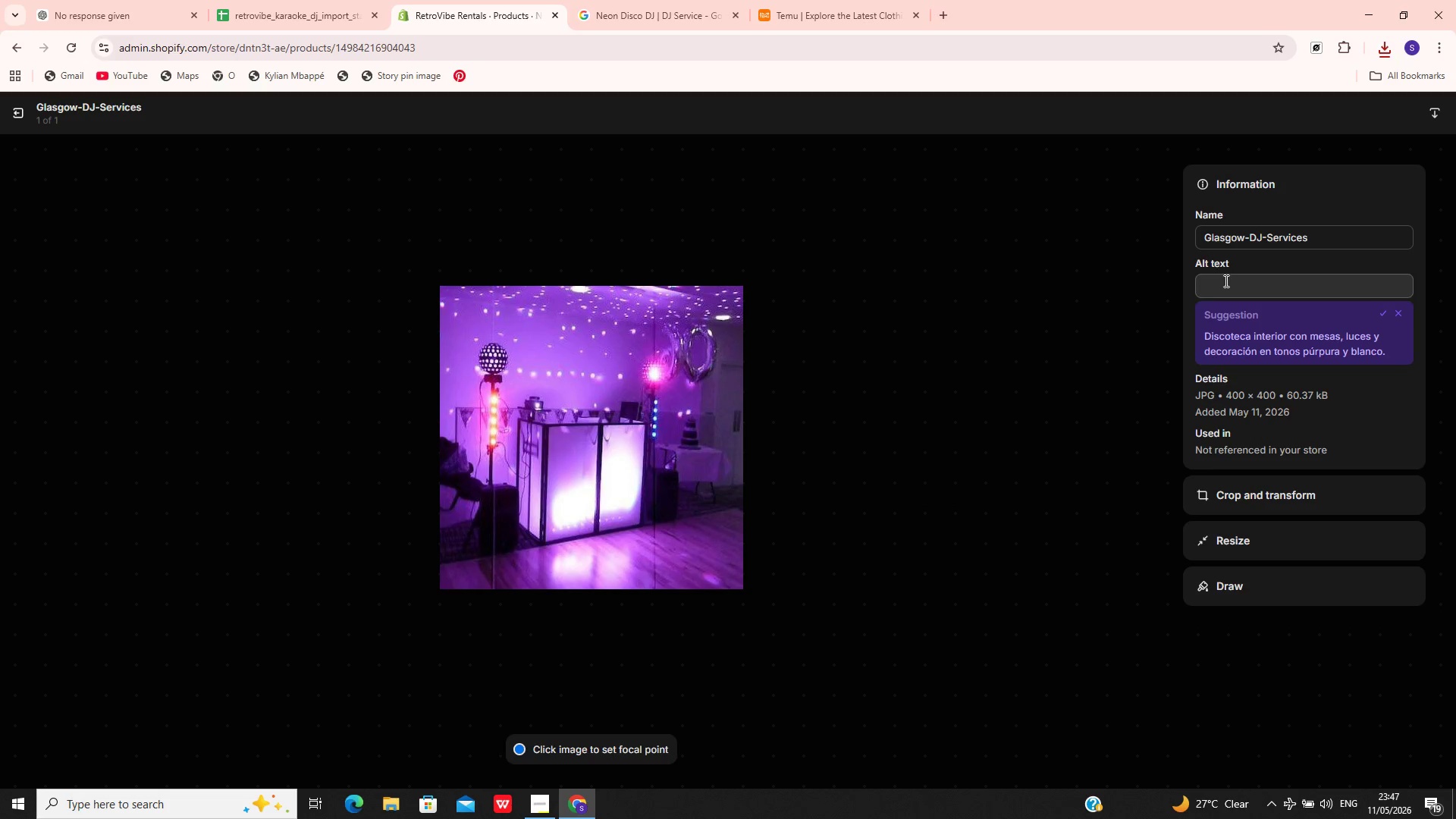 
left_click([1225, 281])
 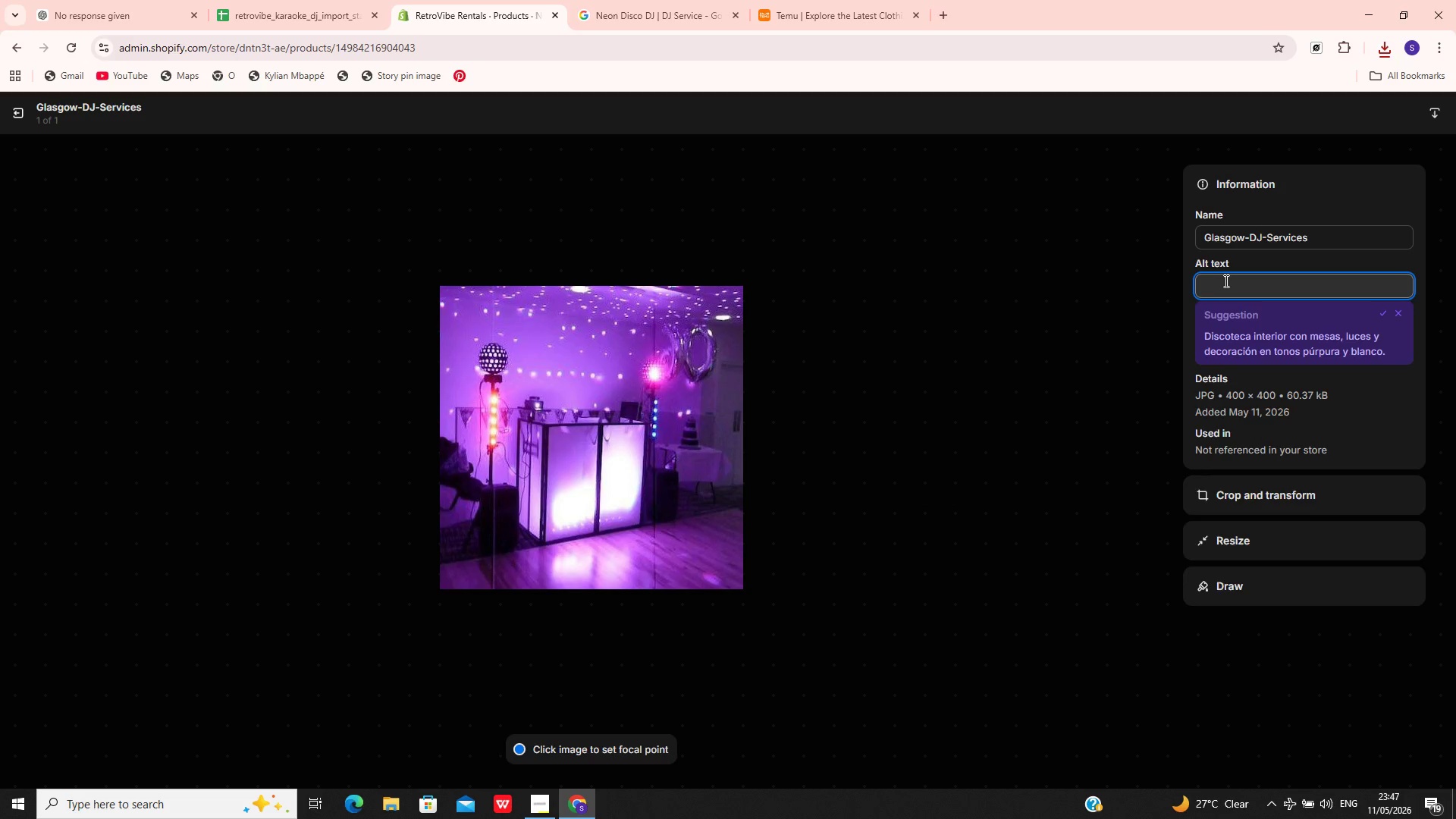 
type(neon disco DJ)
 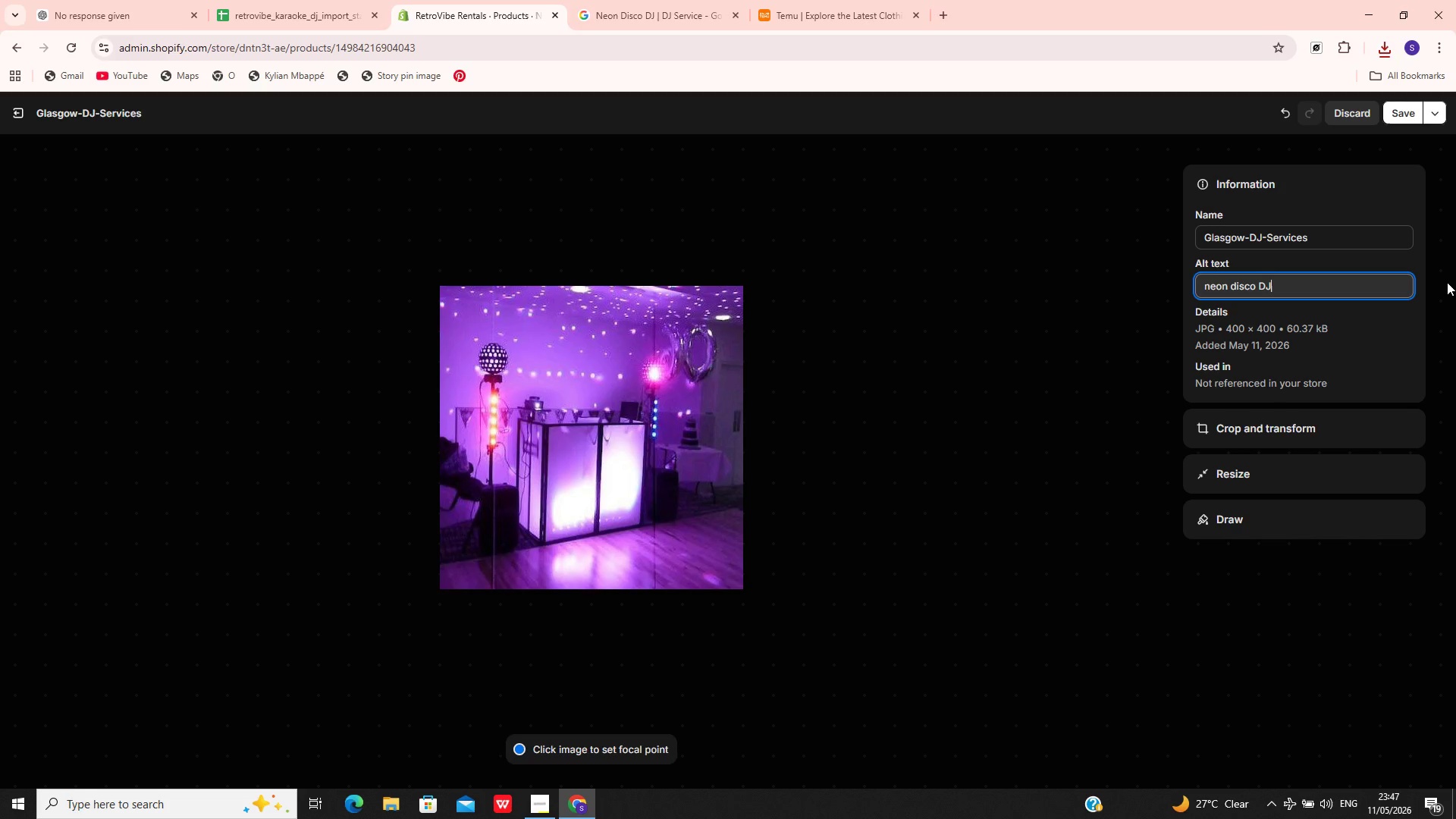 
type( party setup)
 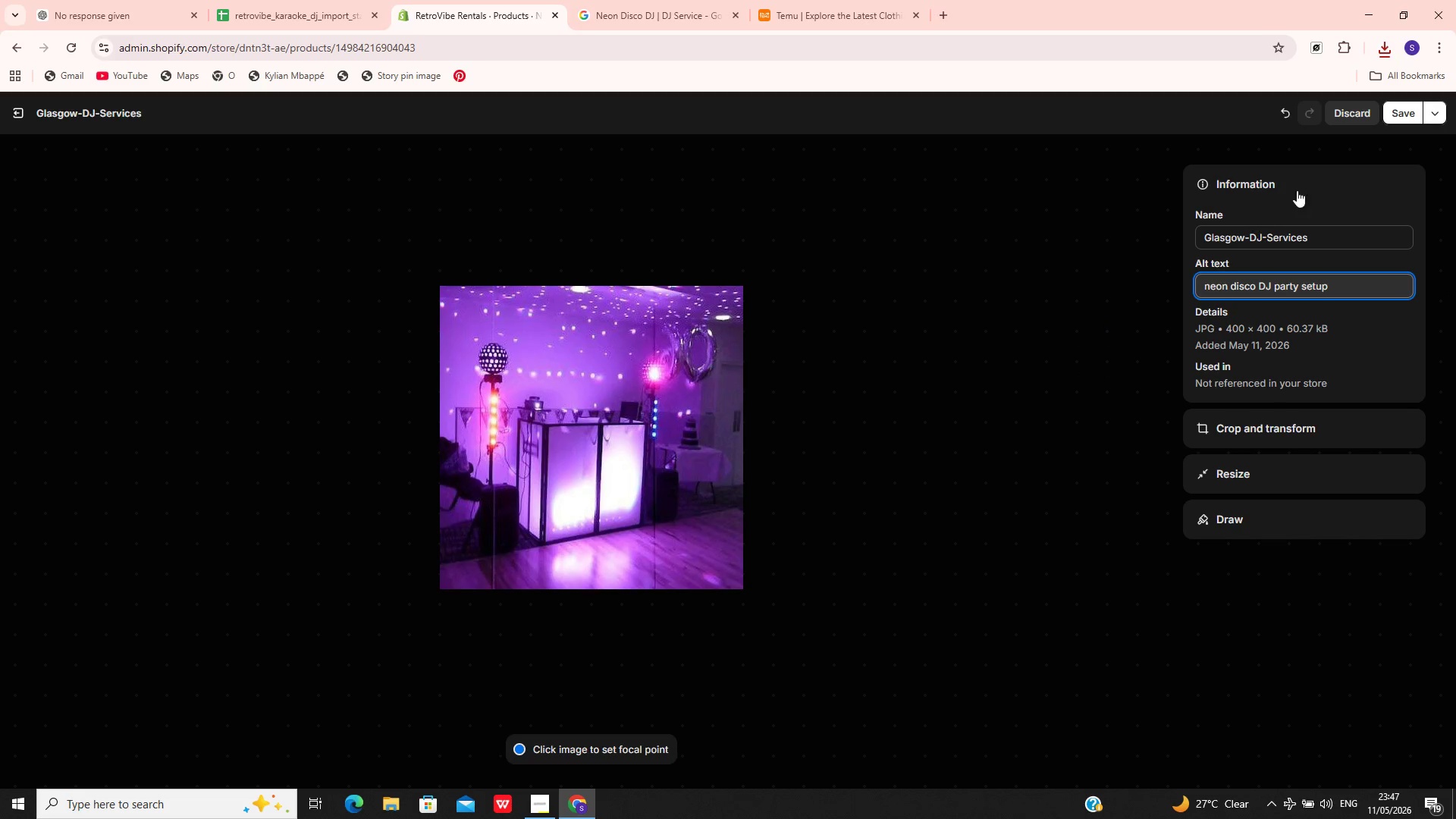 
left_click([1388, 105])
 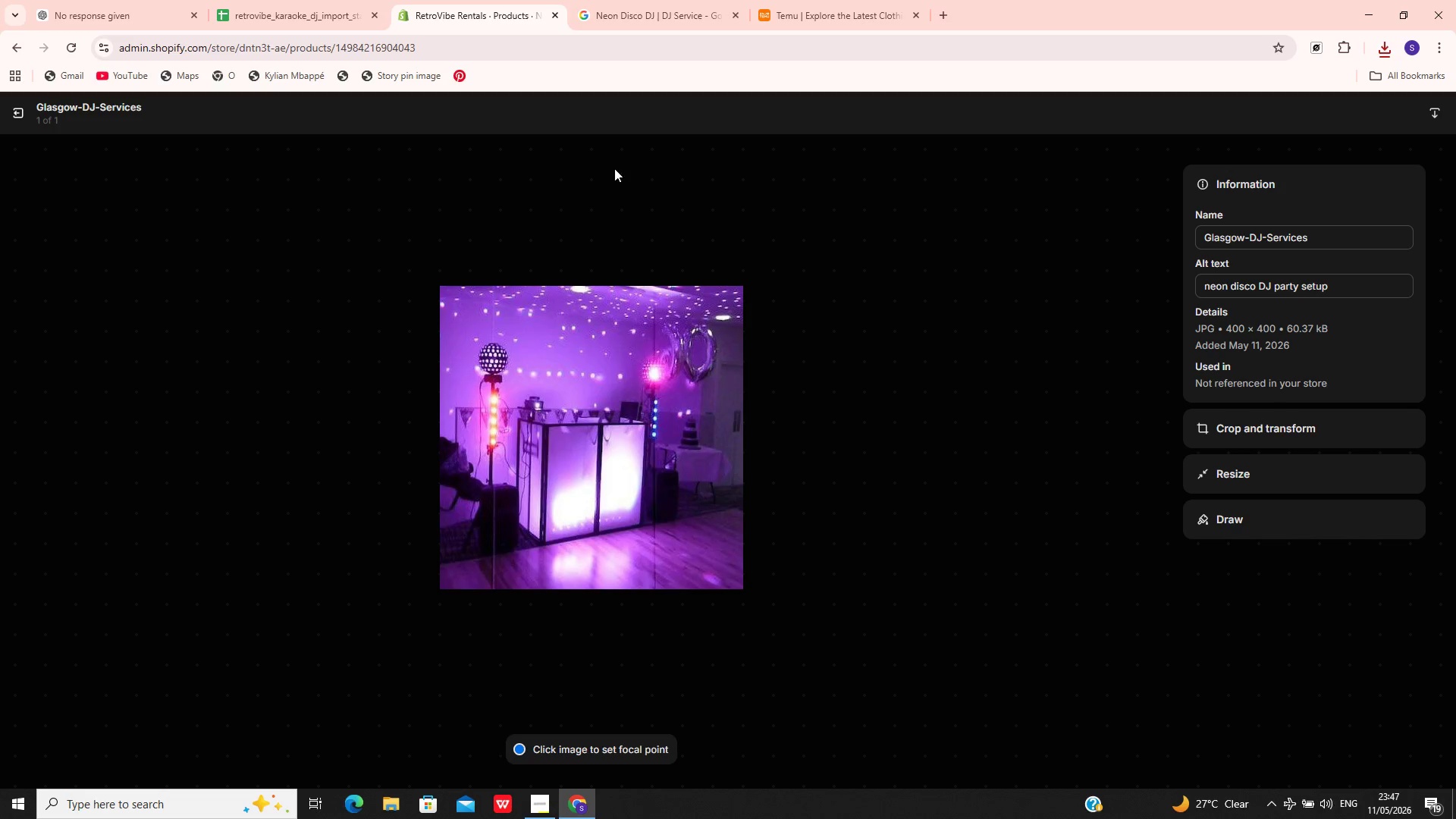 
wait(5.39)
 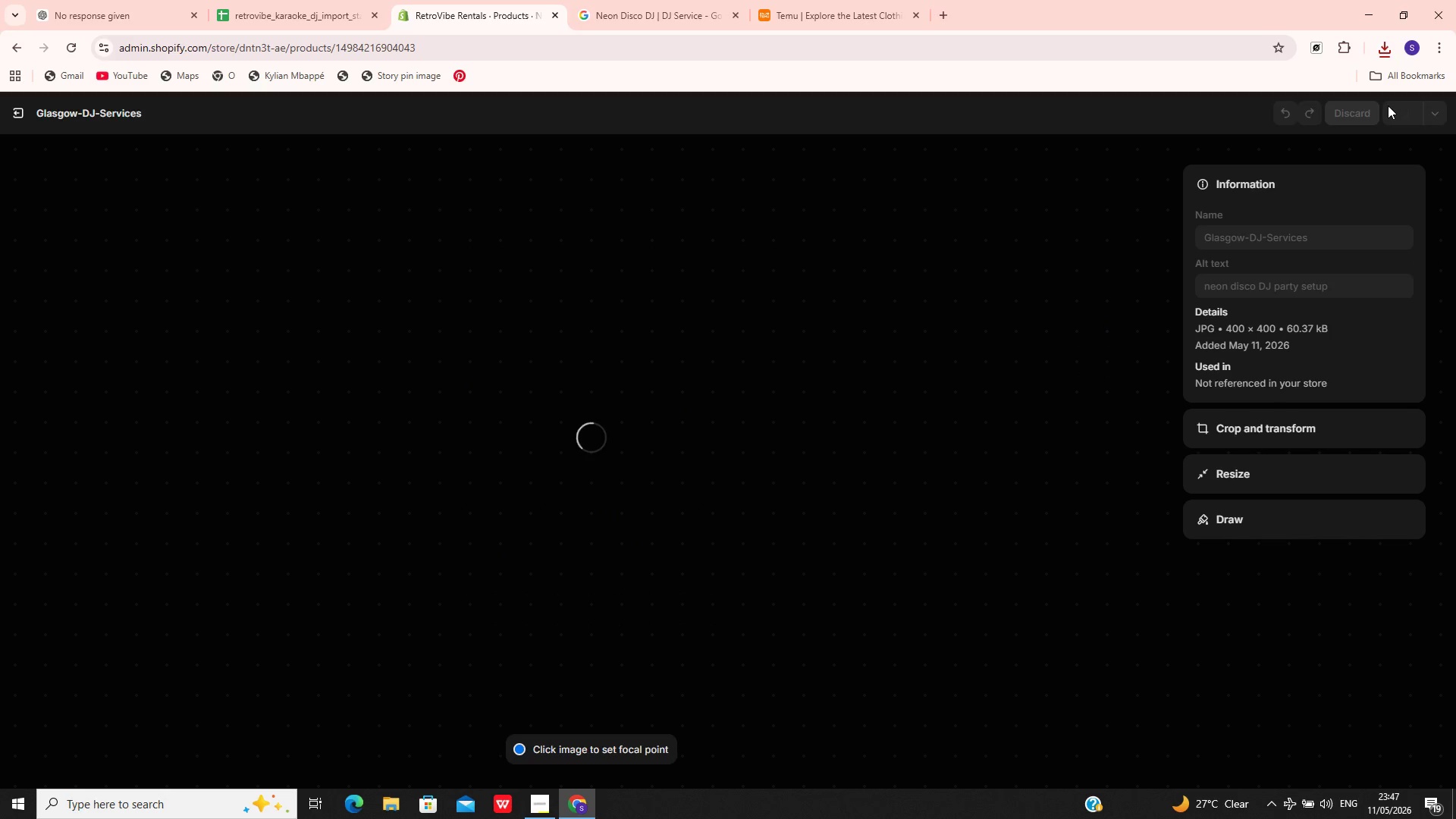 
left_click([19, 118])
 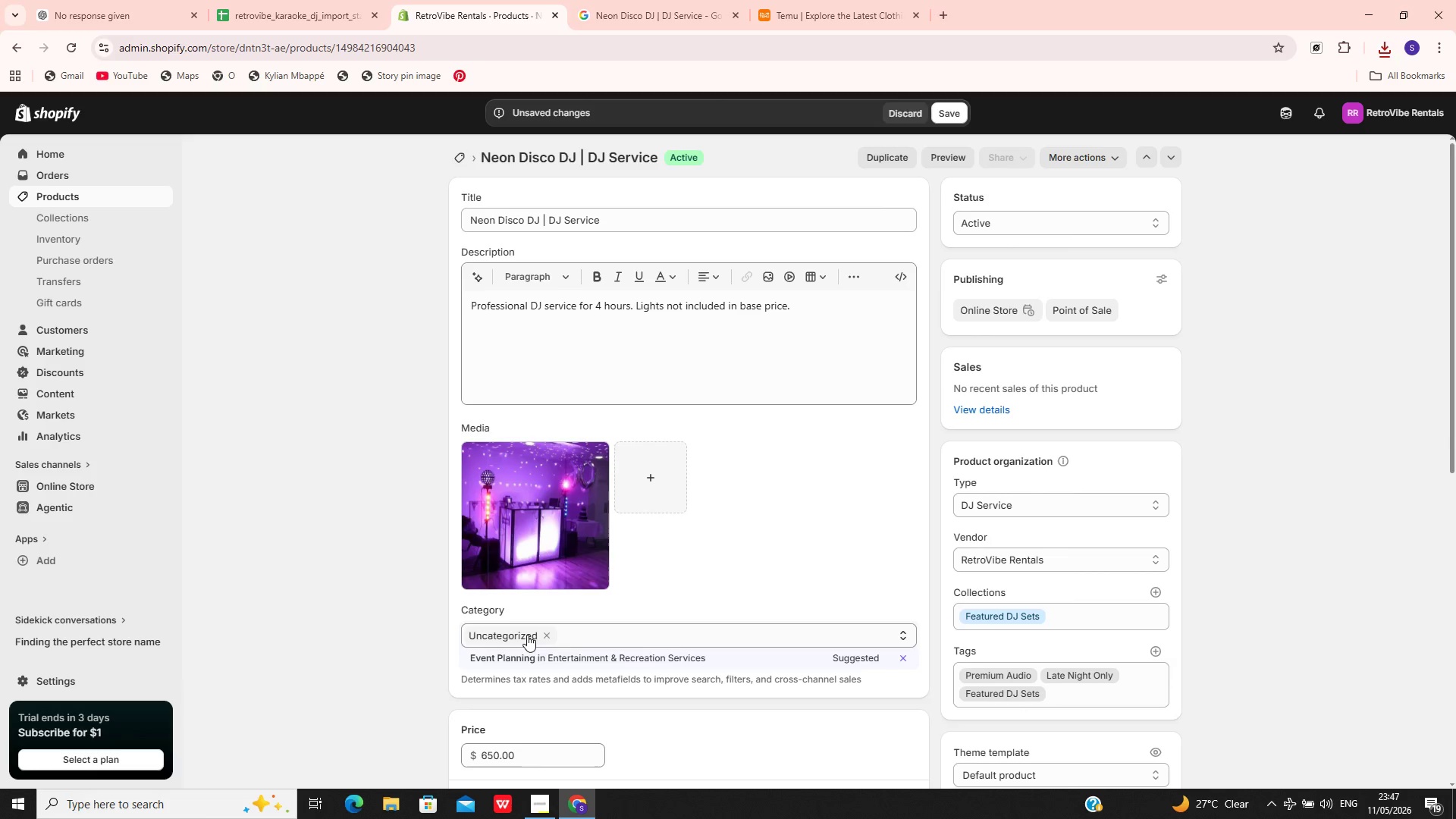 
left_click([532, 652])
 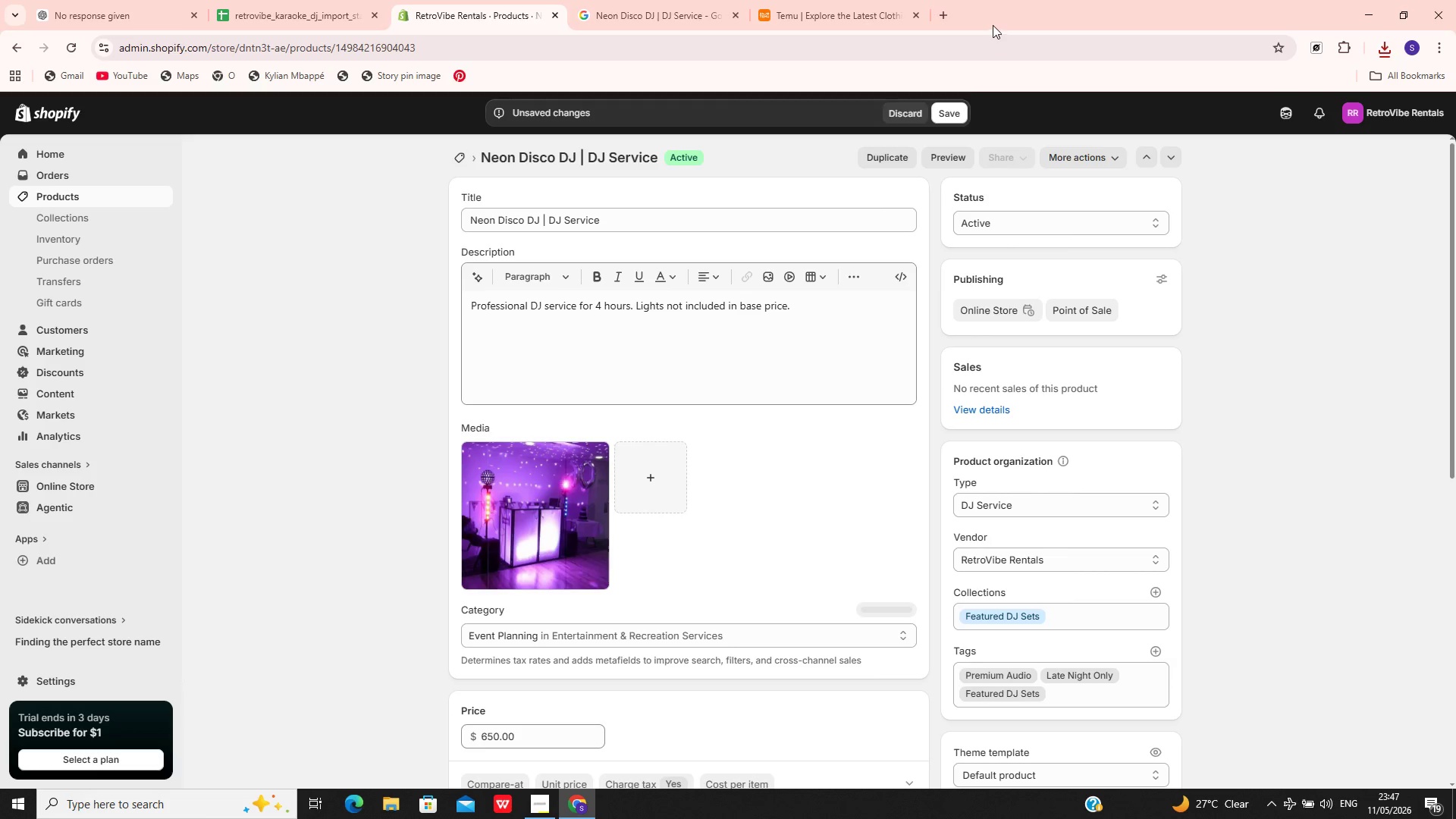 
left_click([953, 116])
 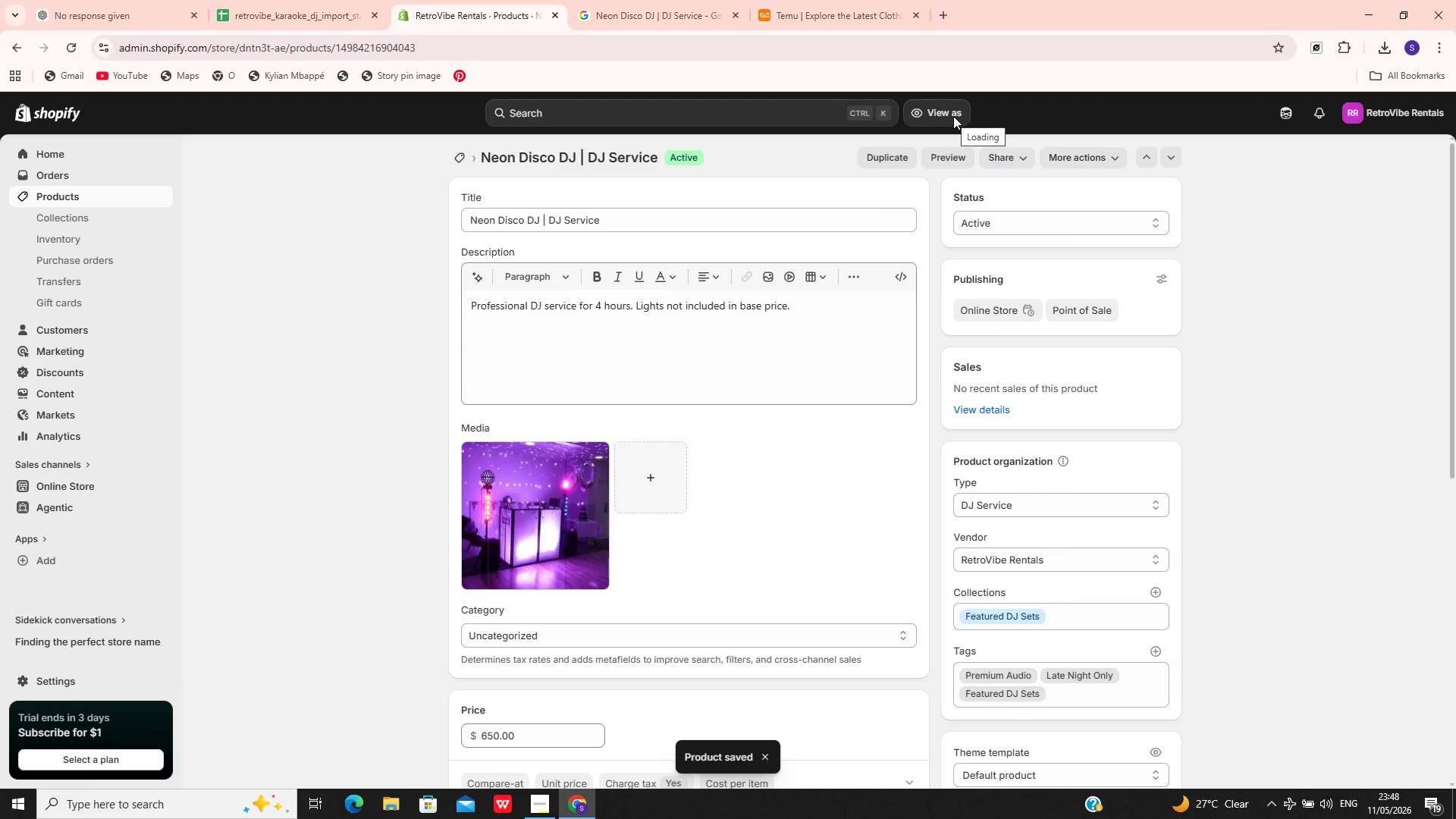 
wait(7.44)
 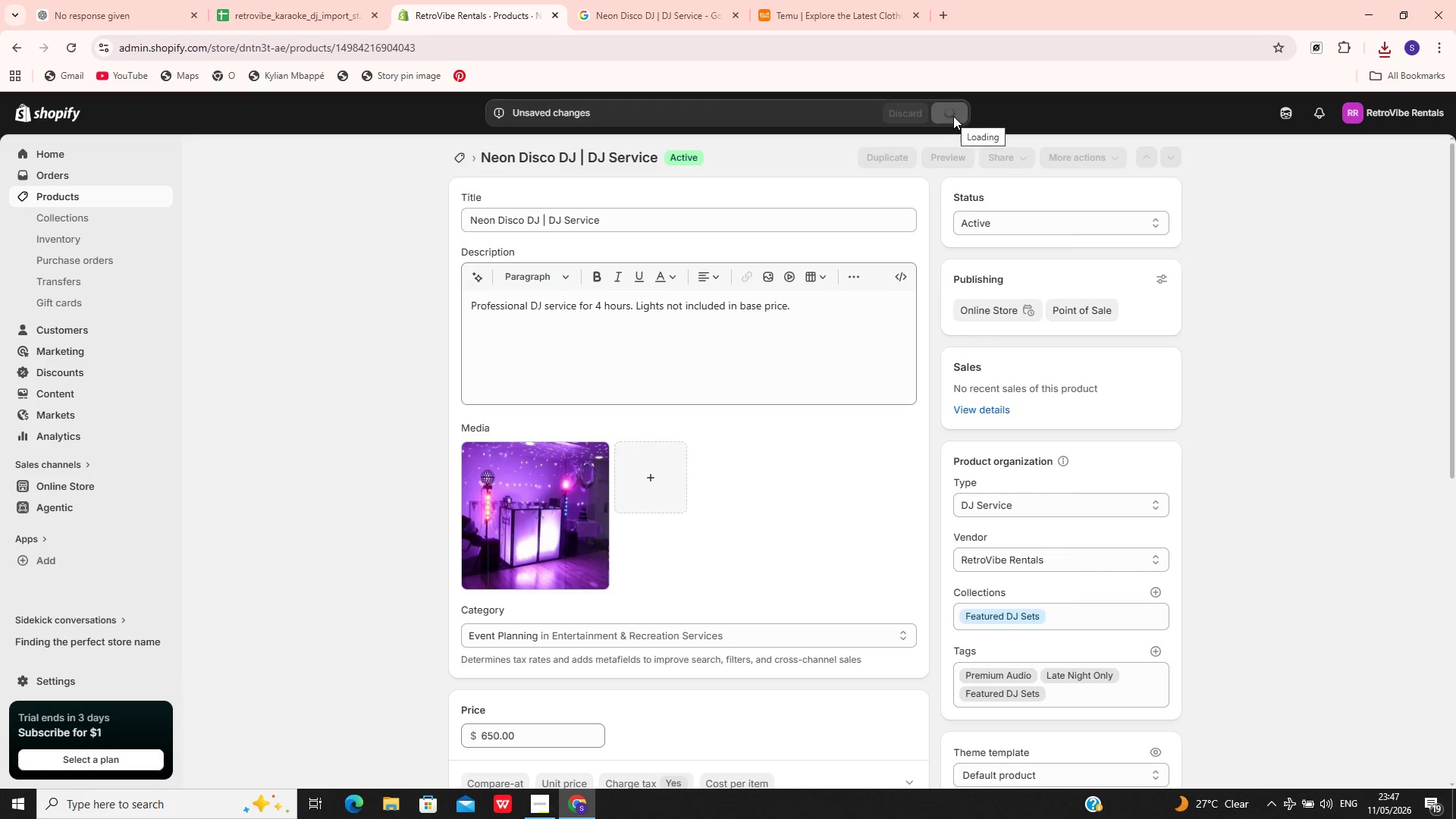 
left_click([93, 199])
 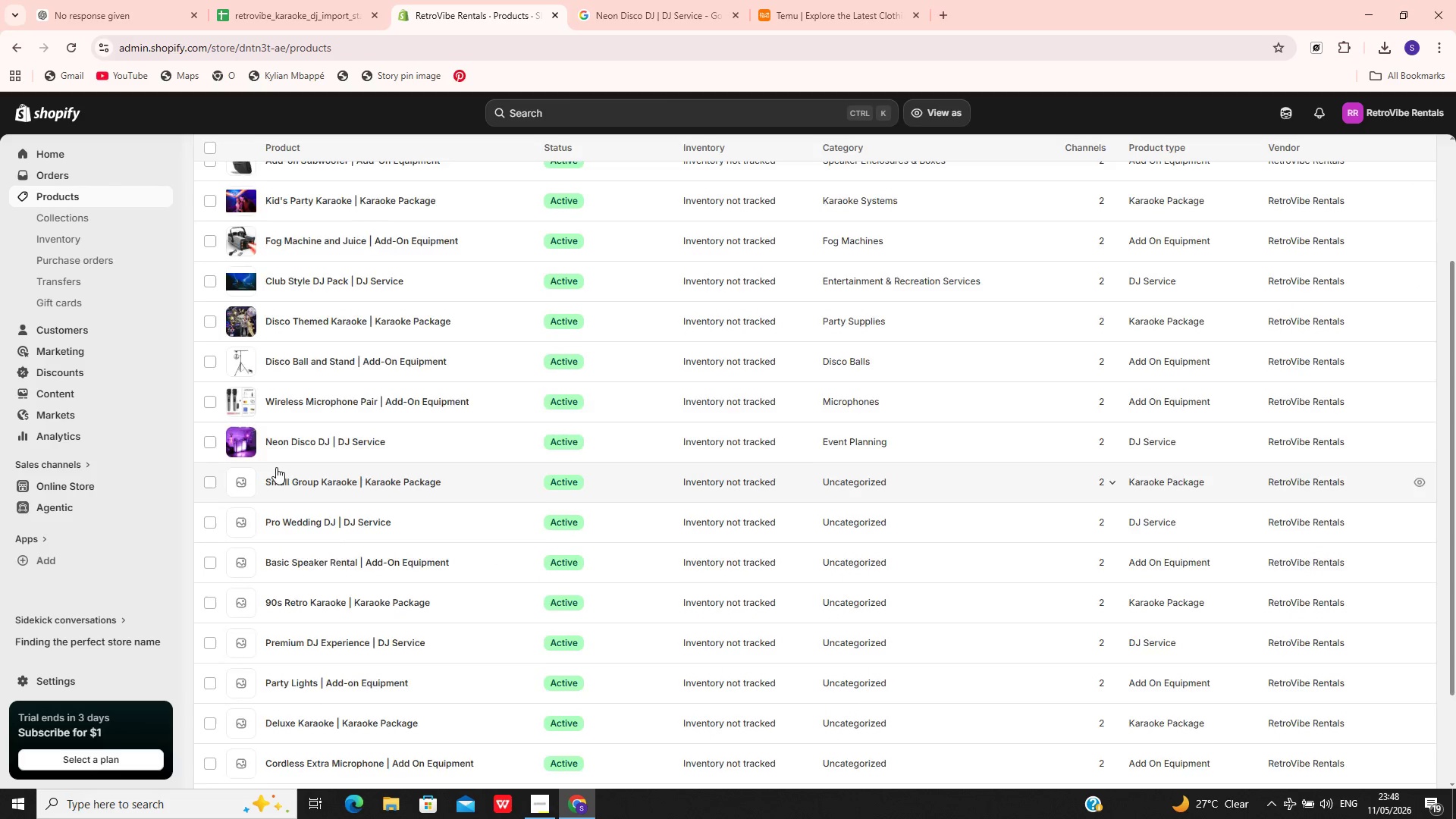 
wait(6.8)
 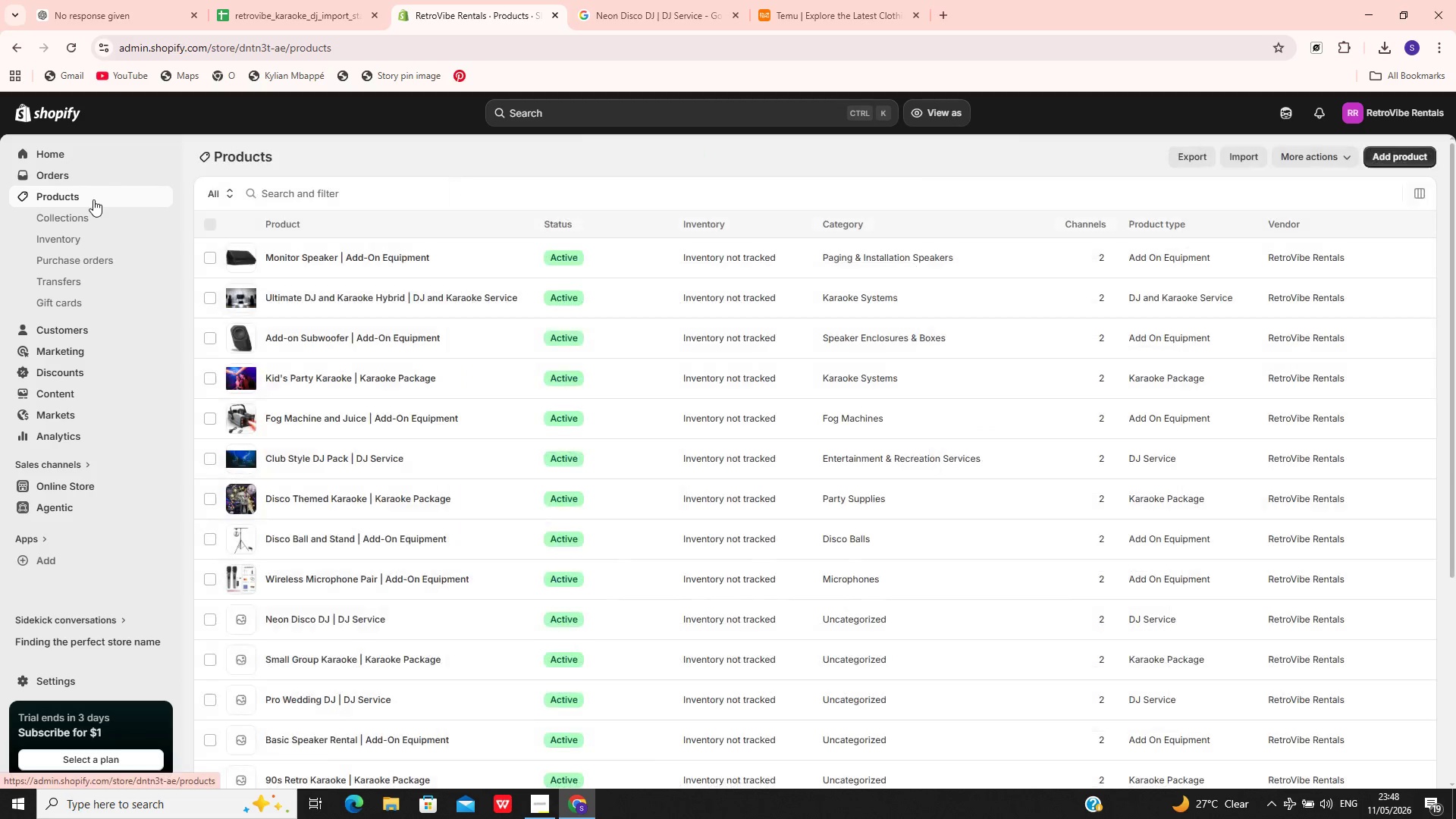 
left_click([448, 357])
 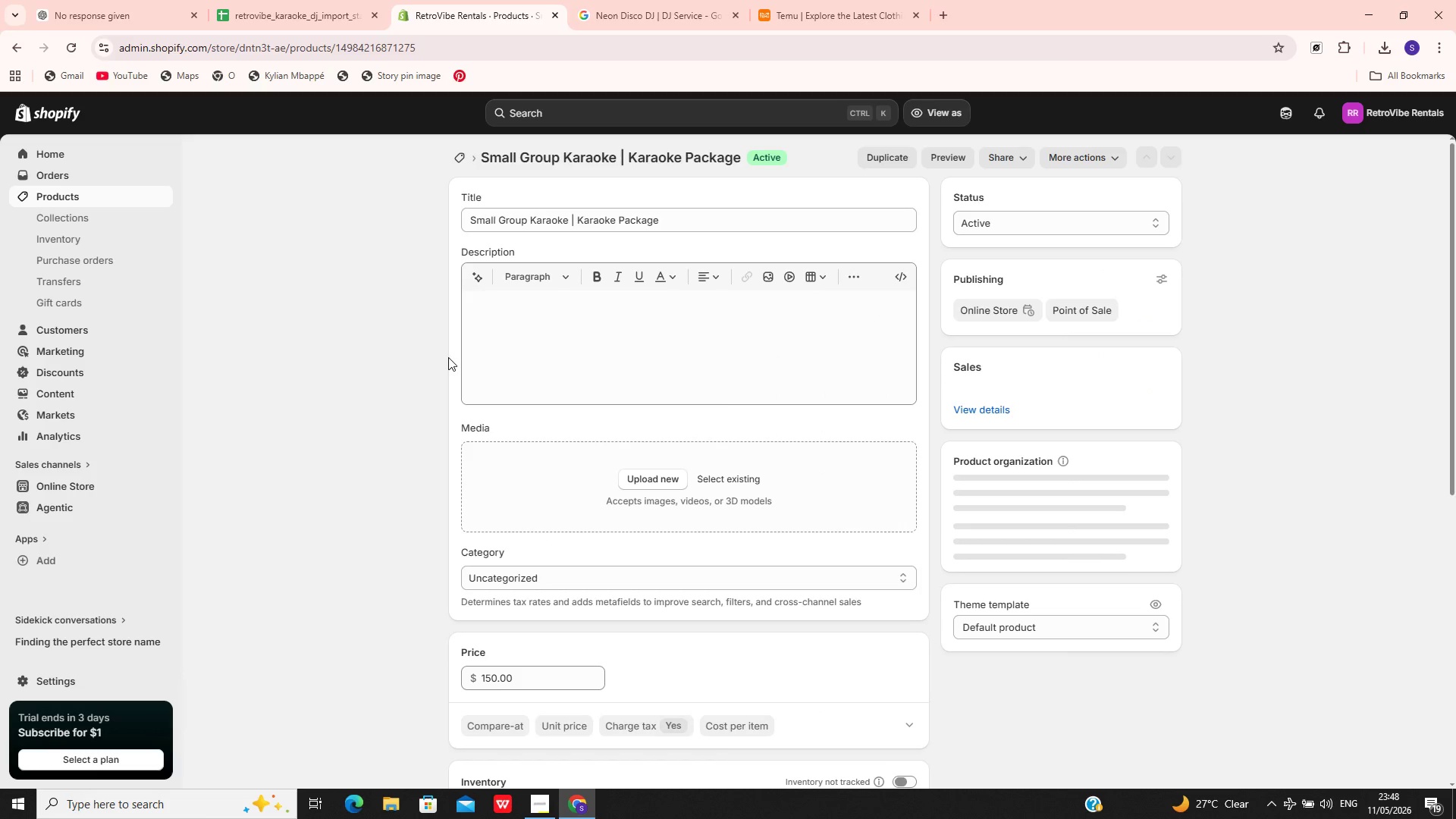 
left_click([448, 357])
 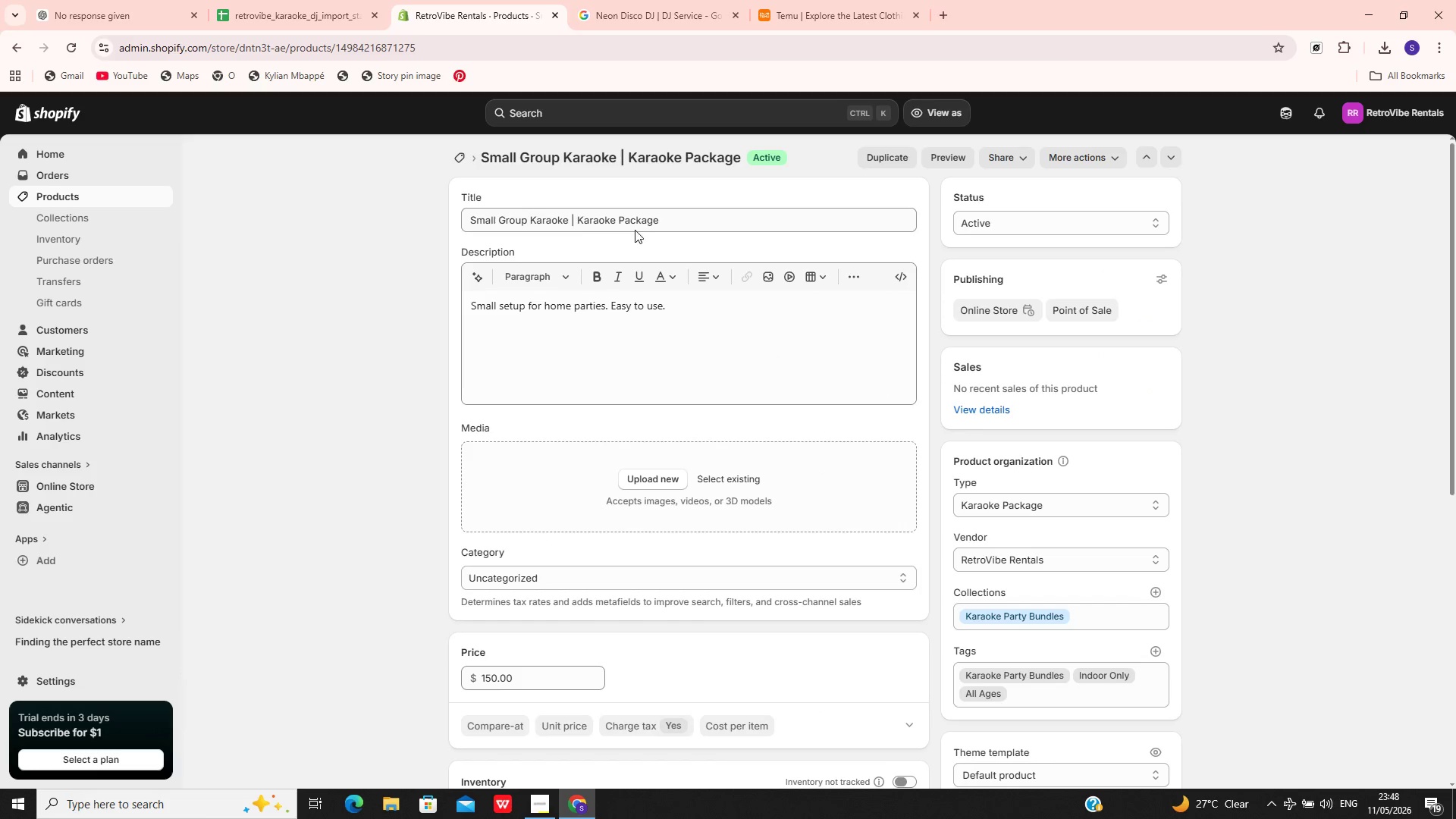 
left_click([651, 228])
 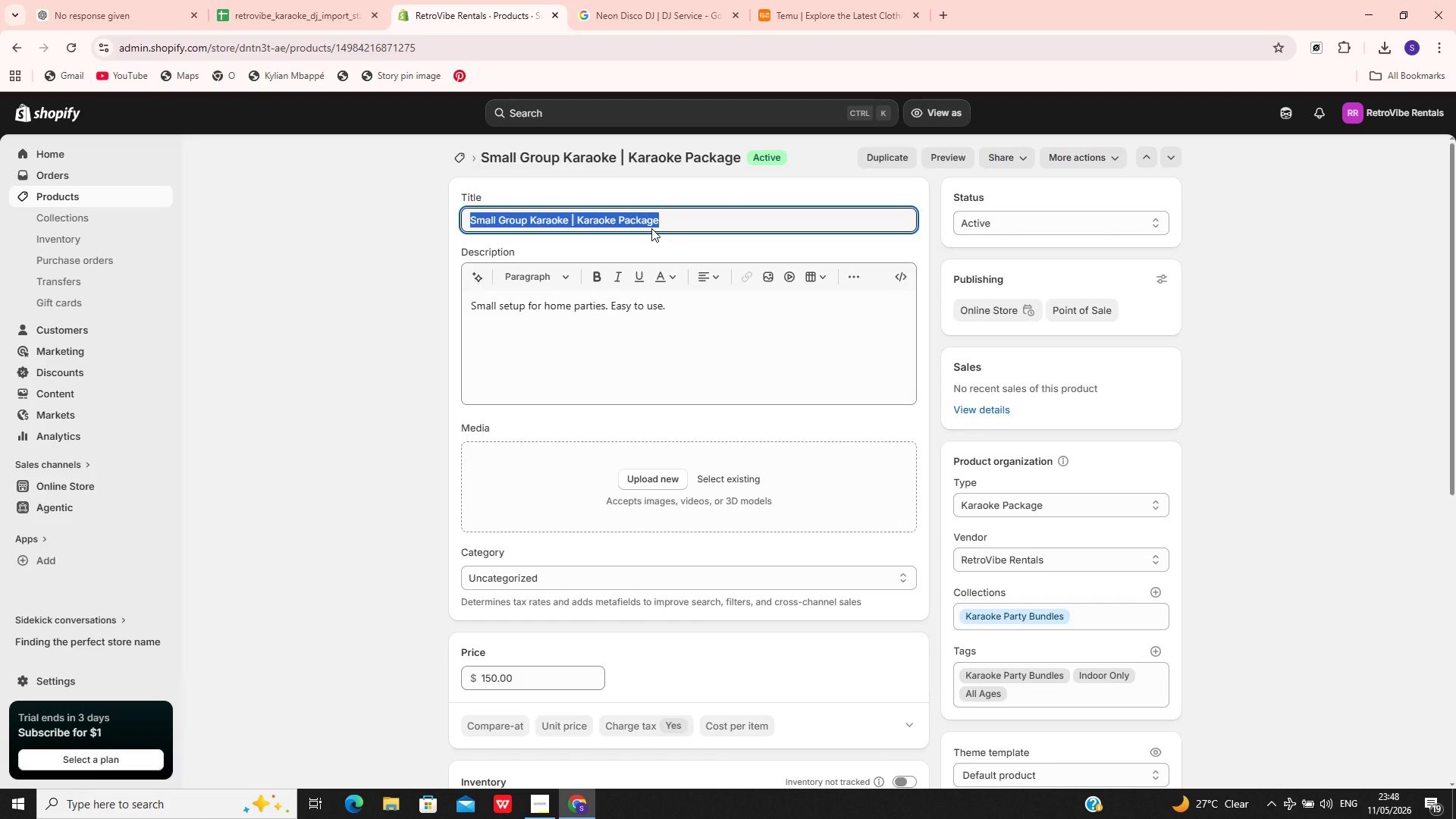 
key(Control+C)
 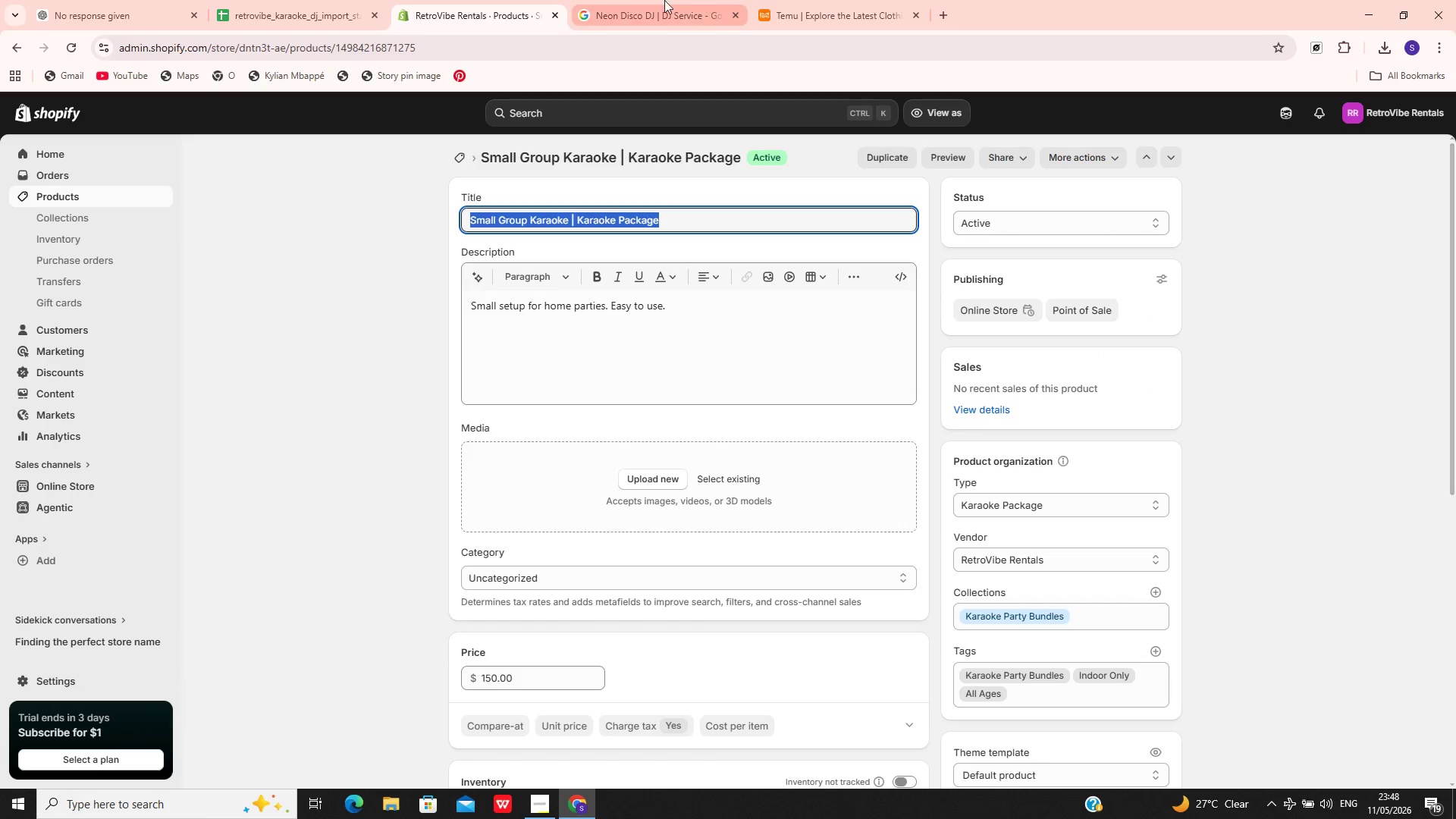 
left_click([638, 0])
 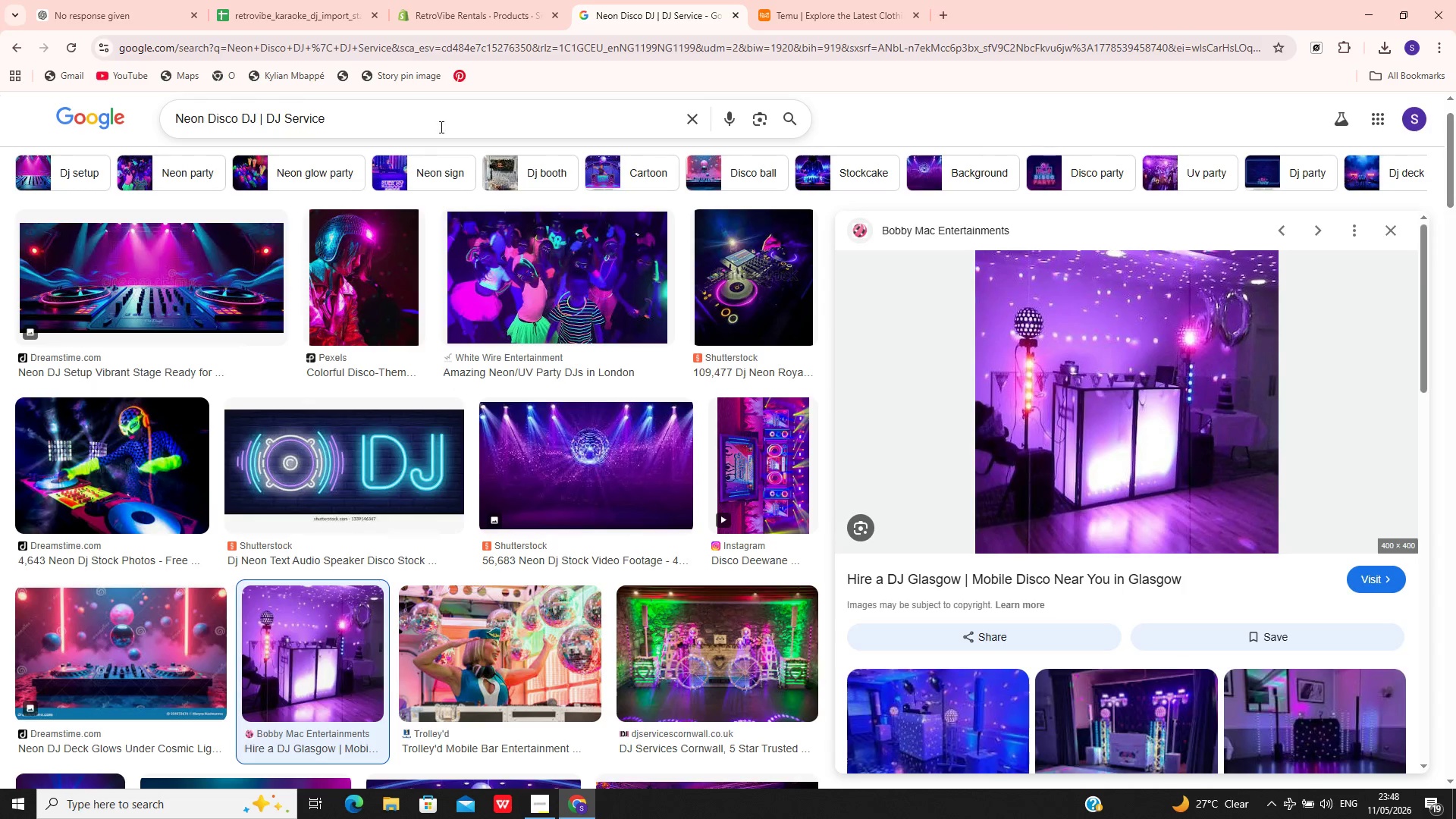 
left_click([440, 127])
 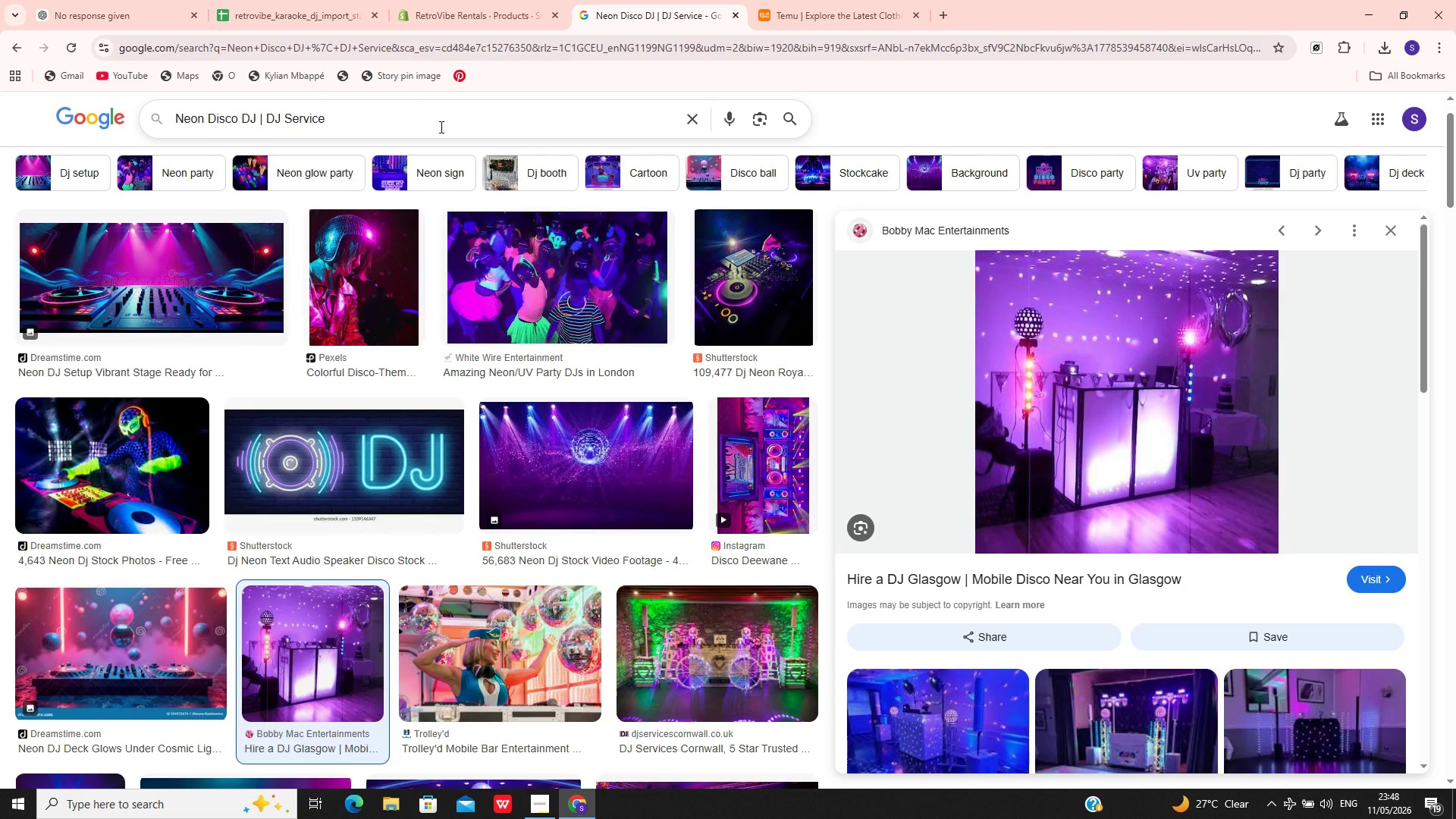 
key(Control+A)
 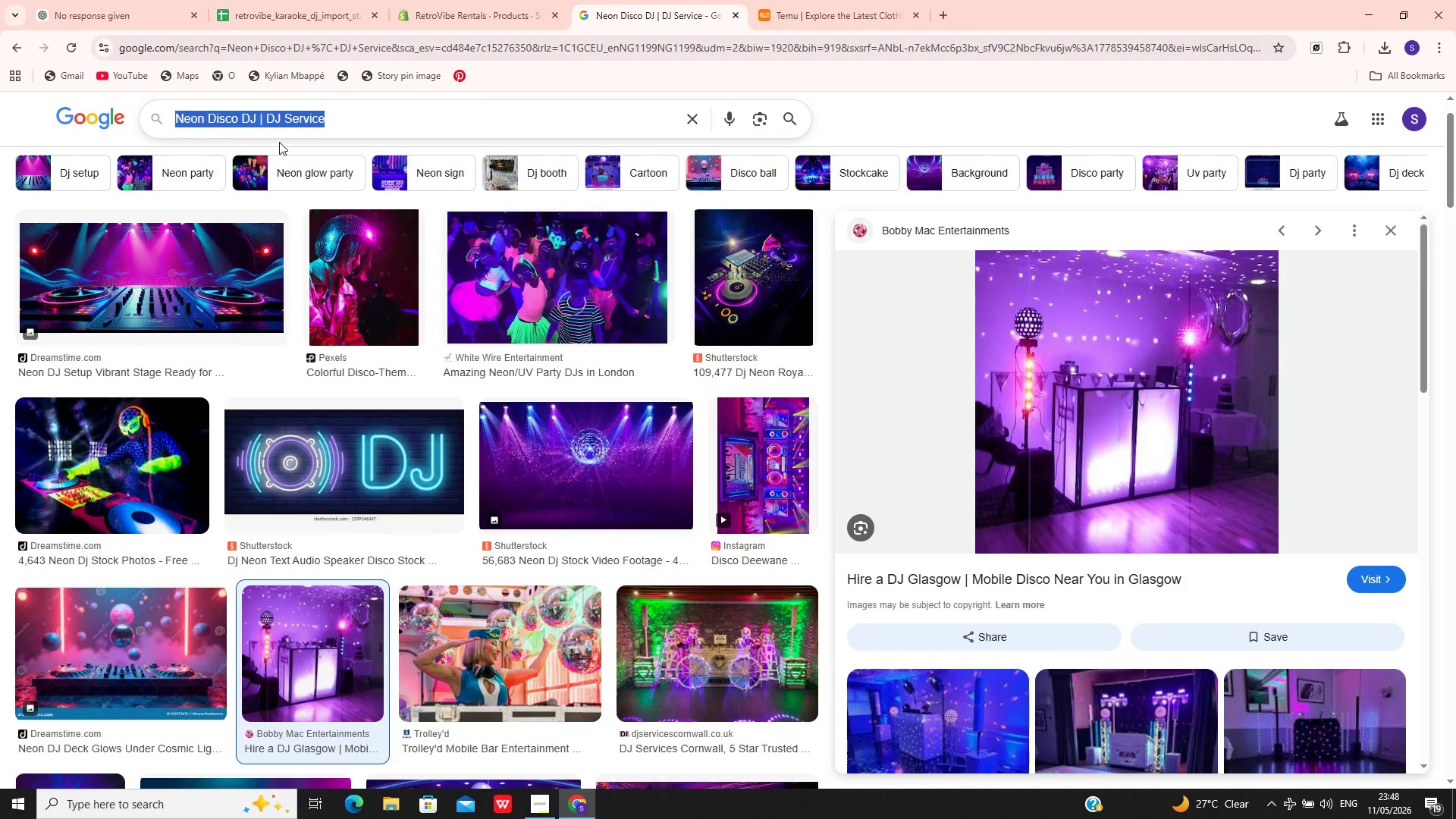 
key(Control+V)
 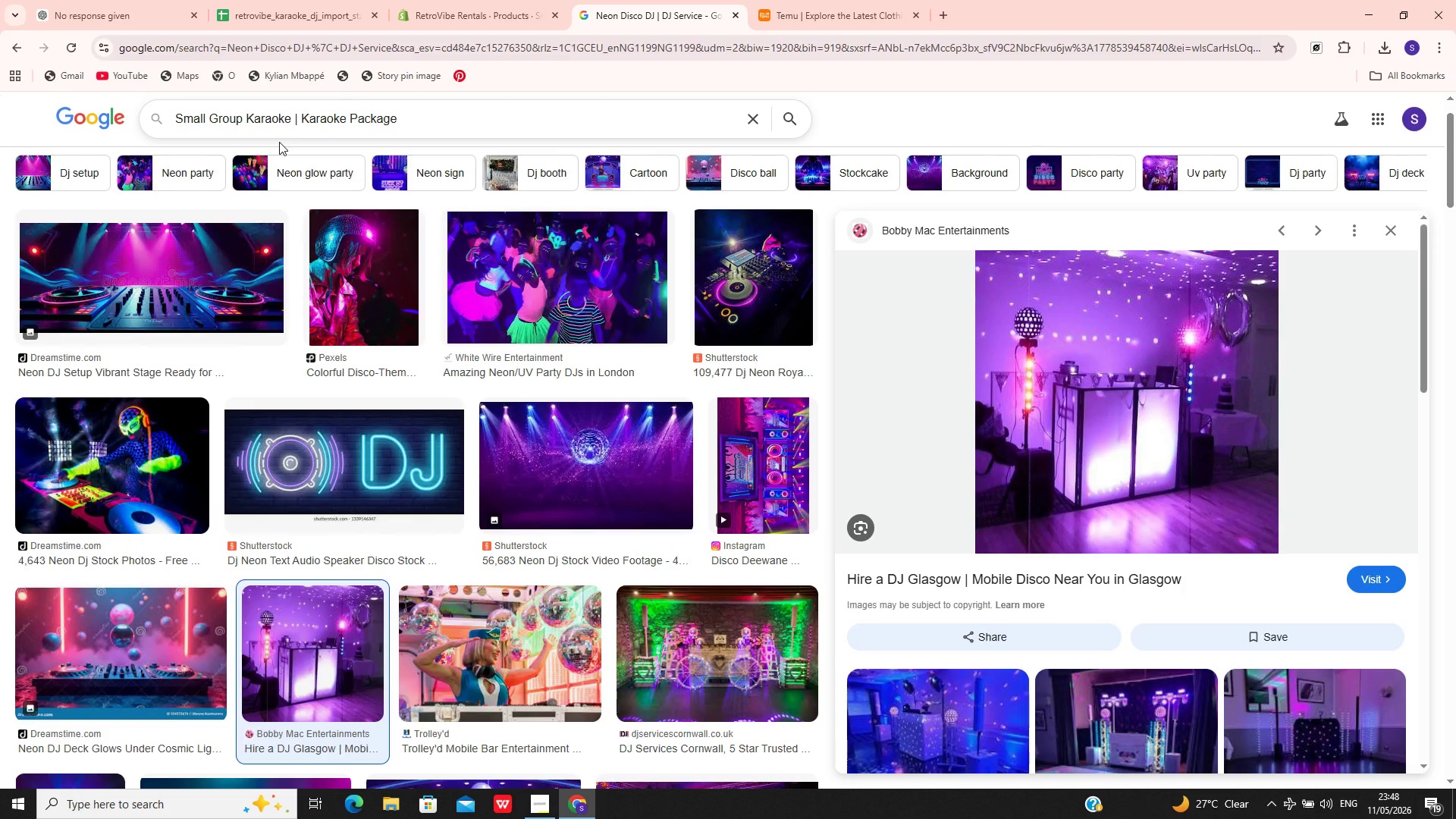 
key(Enter)
 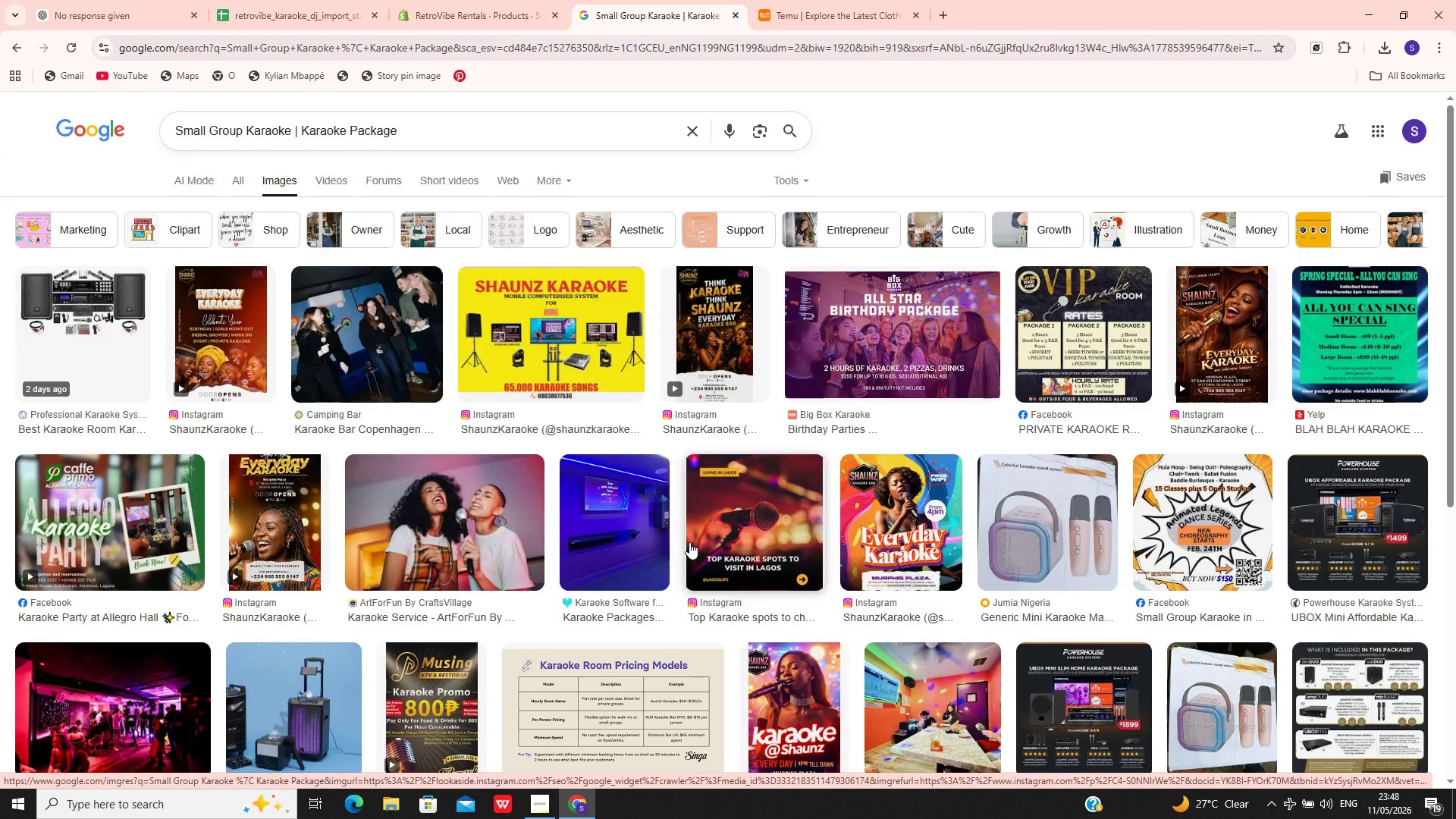 
wait(11.05)
 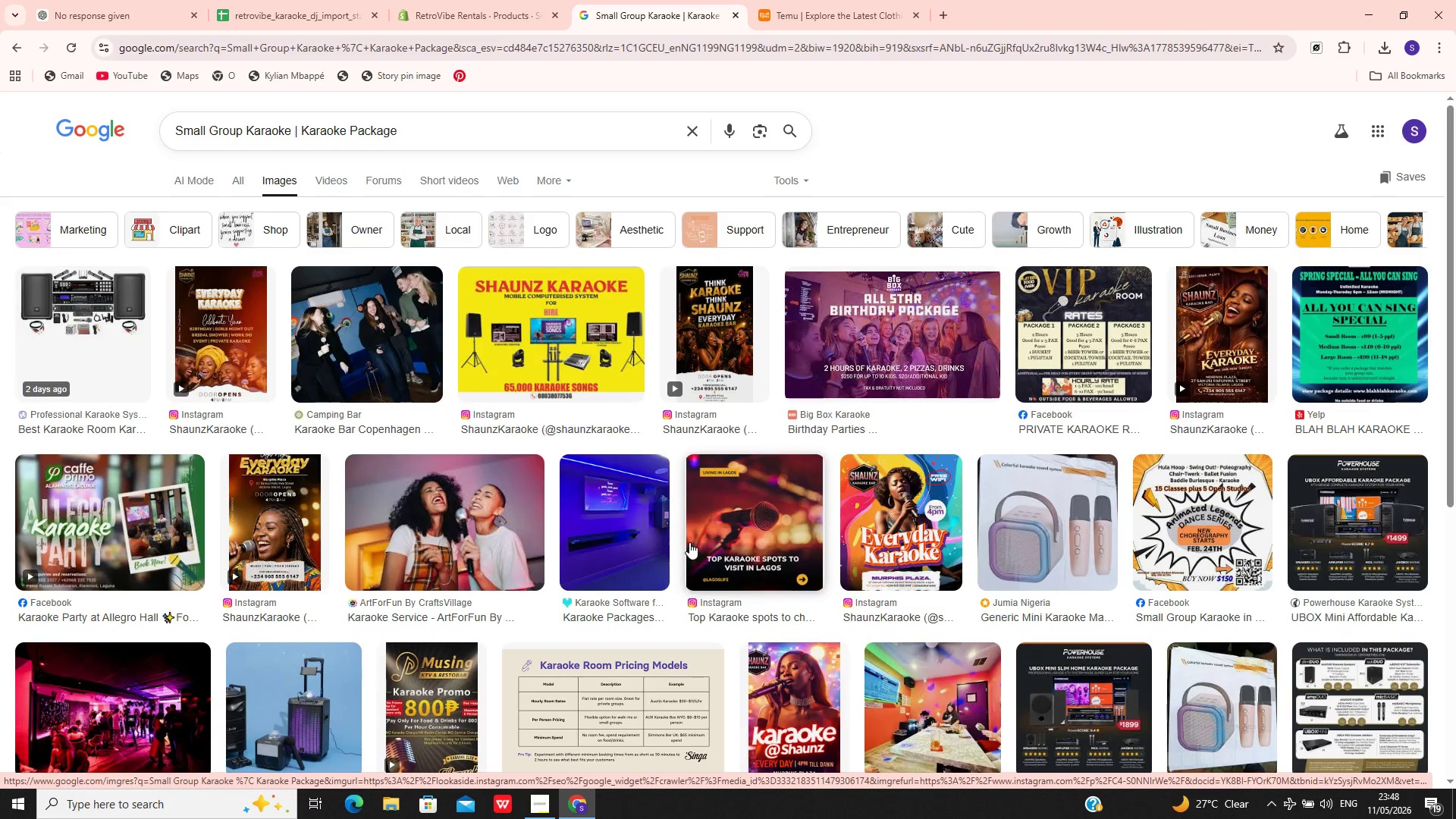 
left_click([59, 323])
 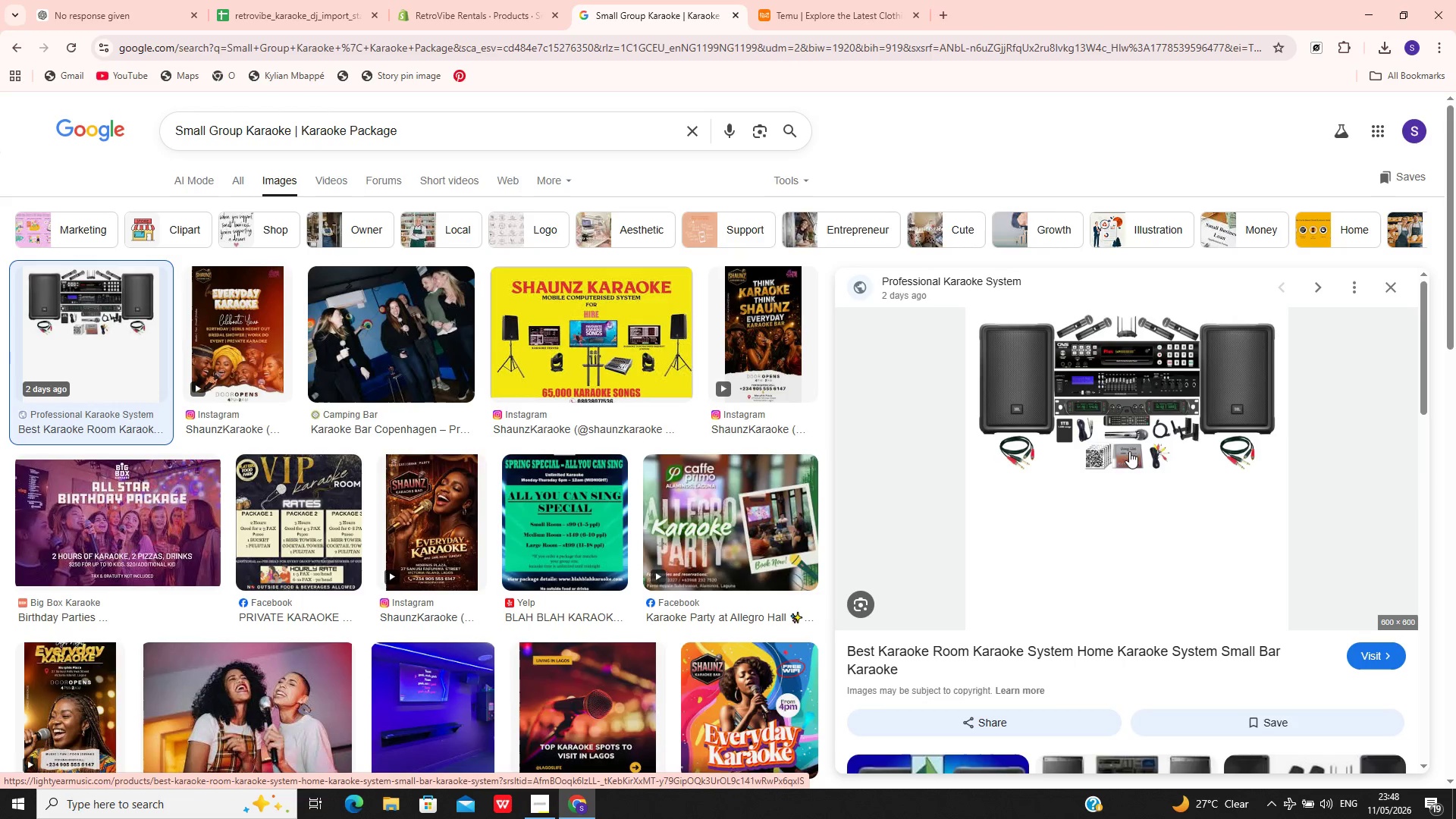 
right_click([1123, 447])
 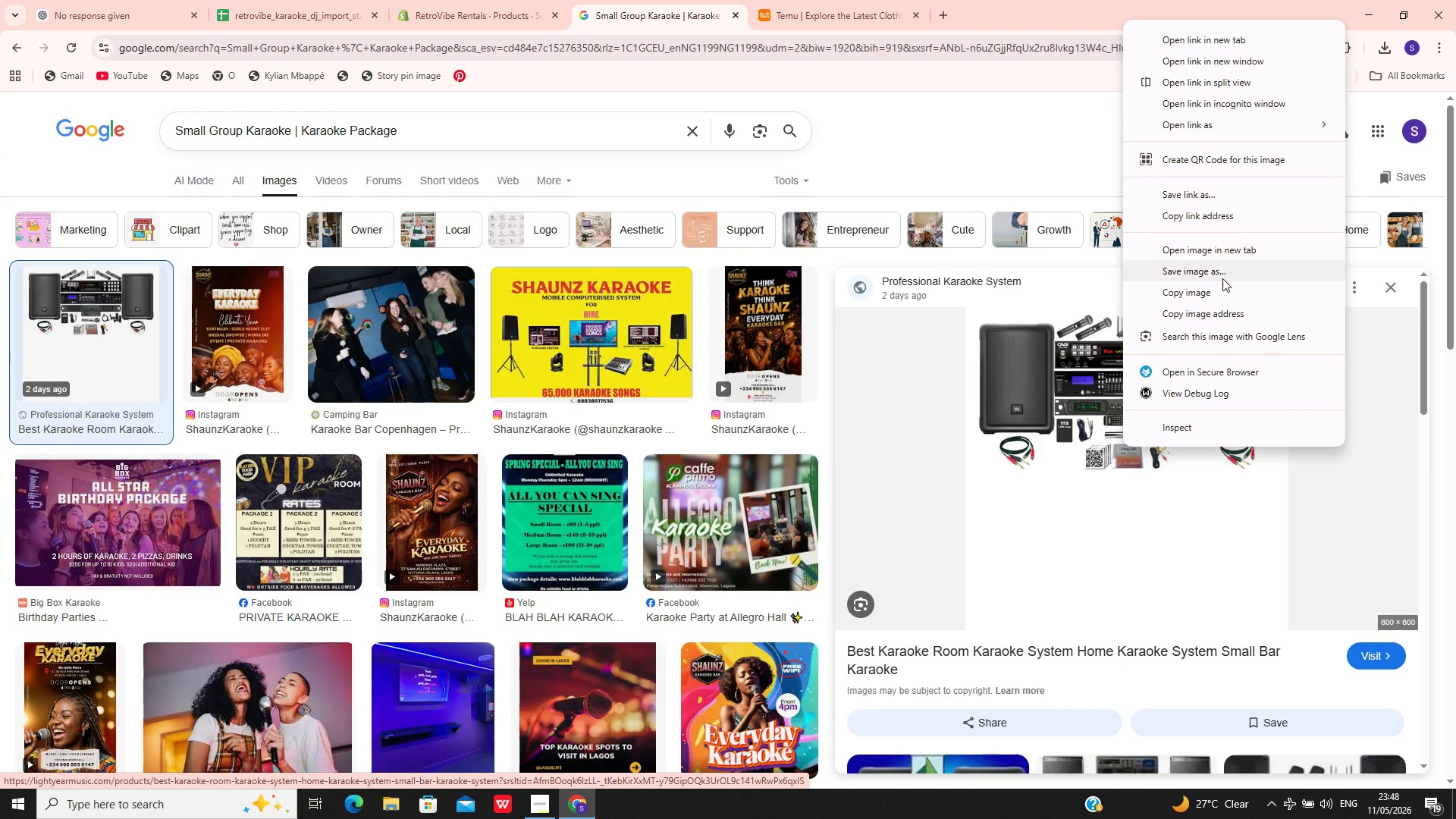 
left_click([1222, 276])
 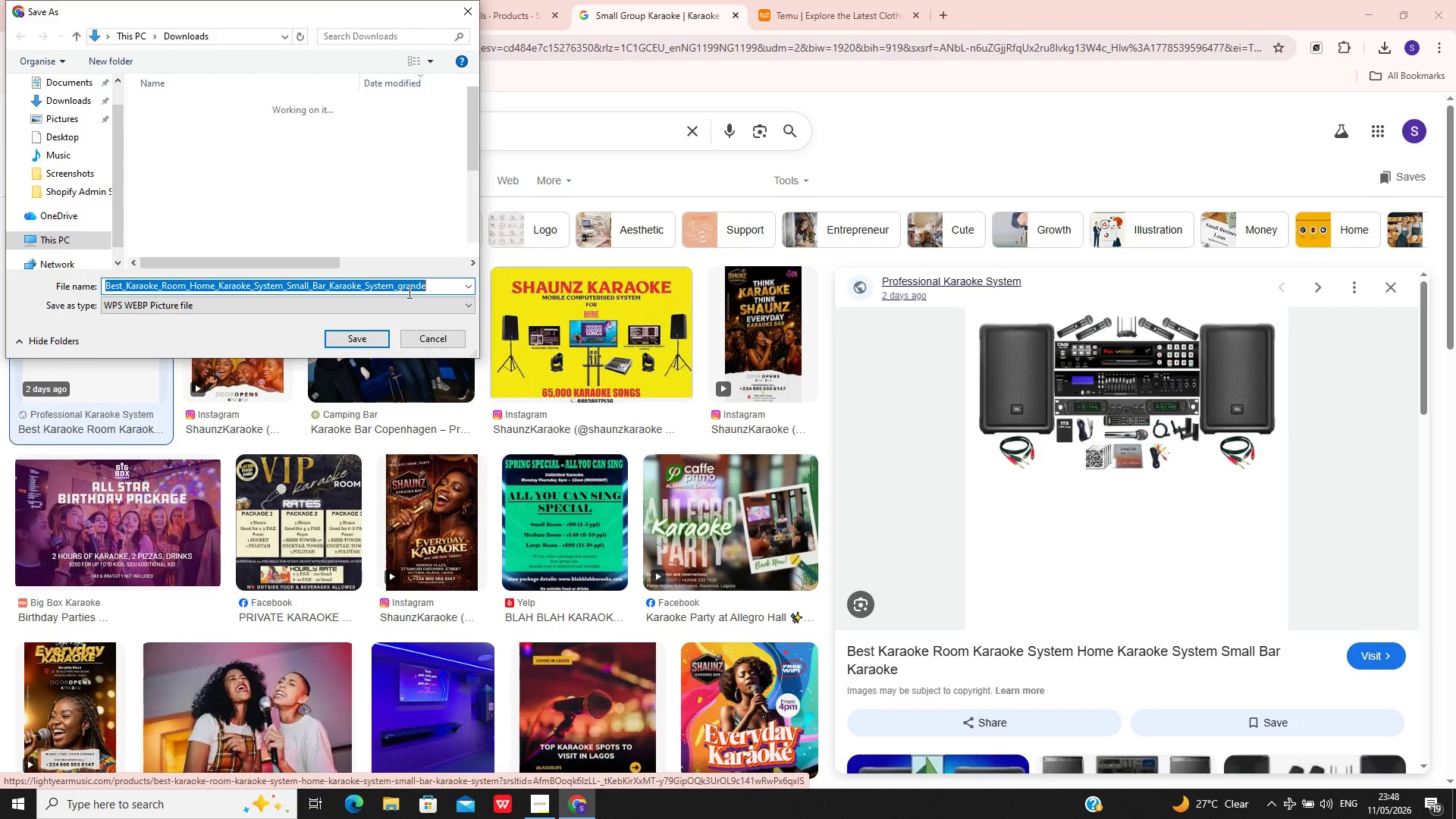 
wait(5.62)
 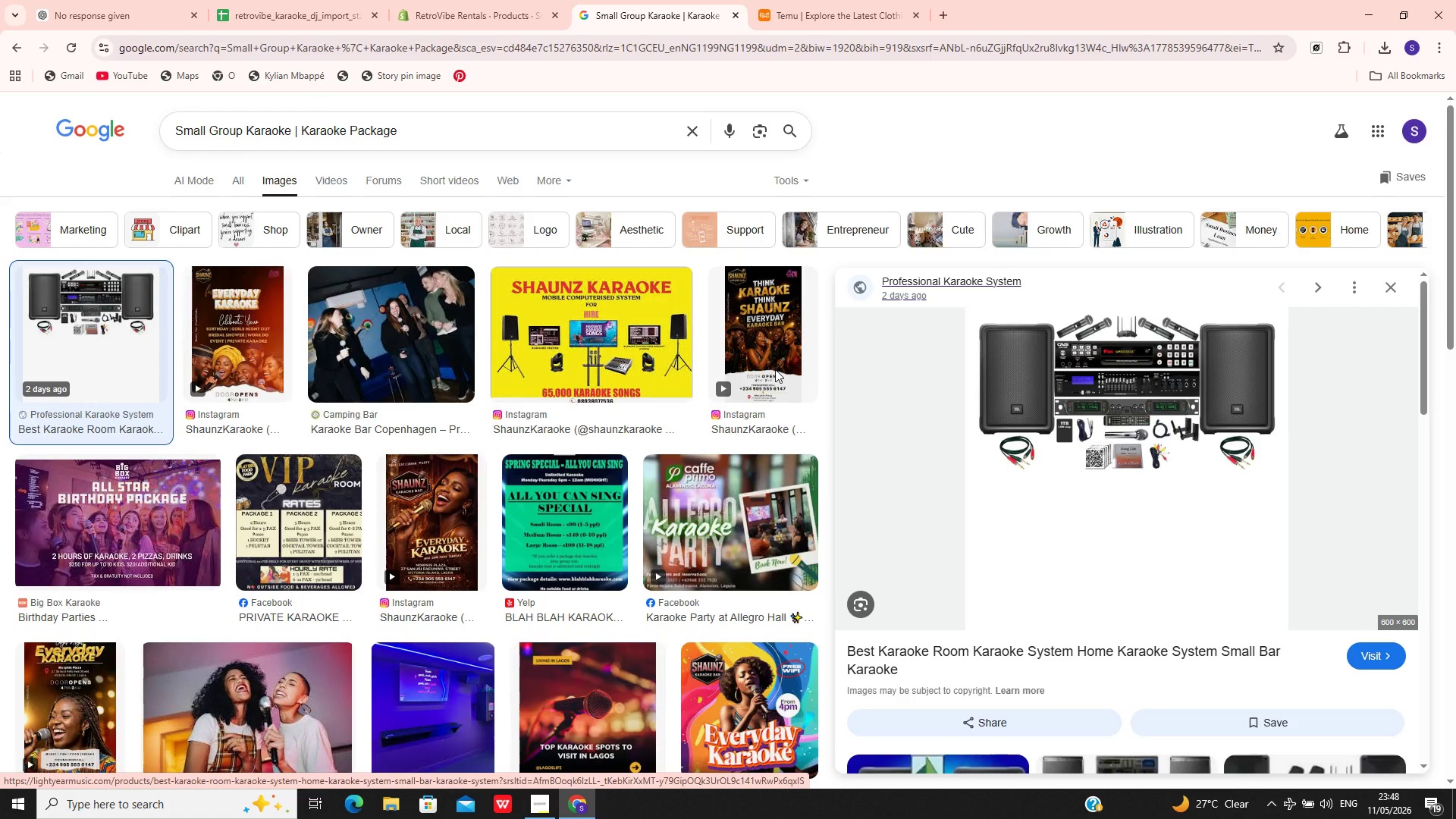 
left_click([361, 340])
 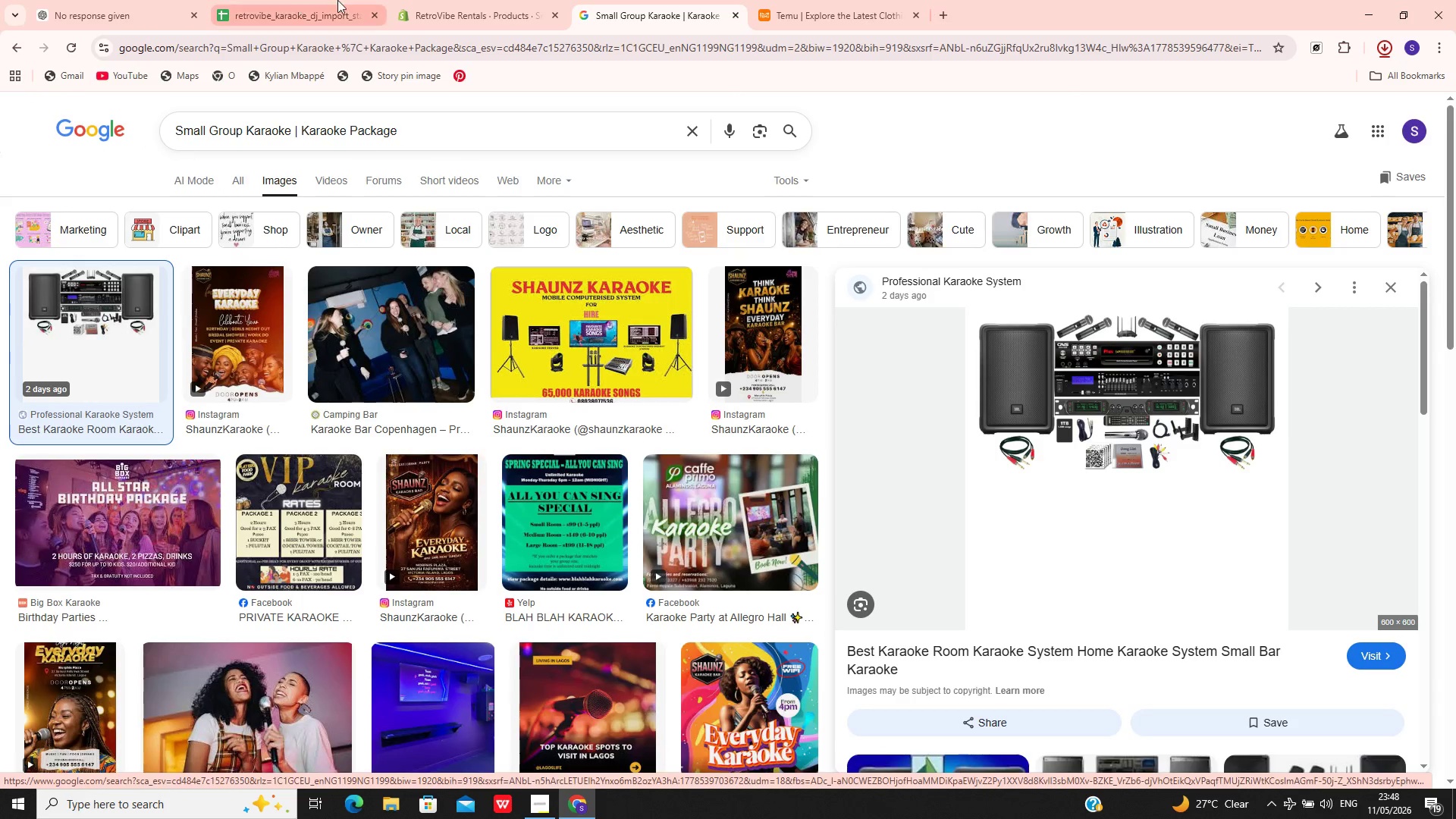 
left_click([431, 0])
 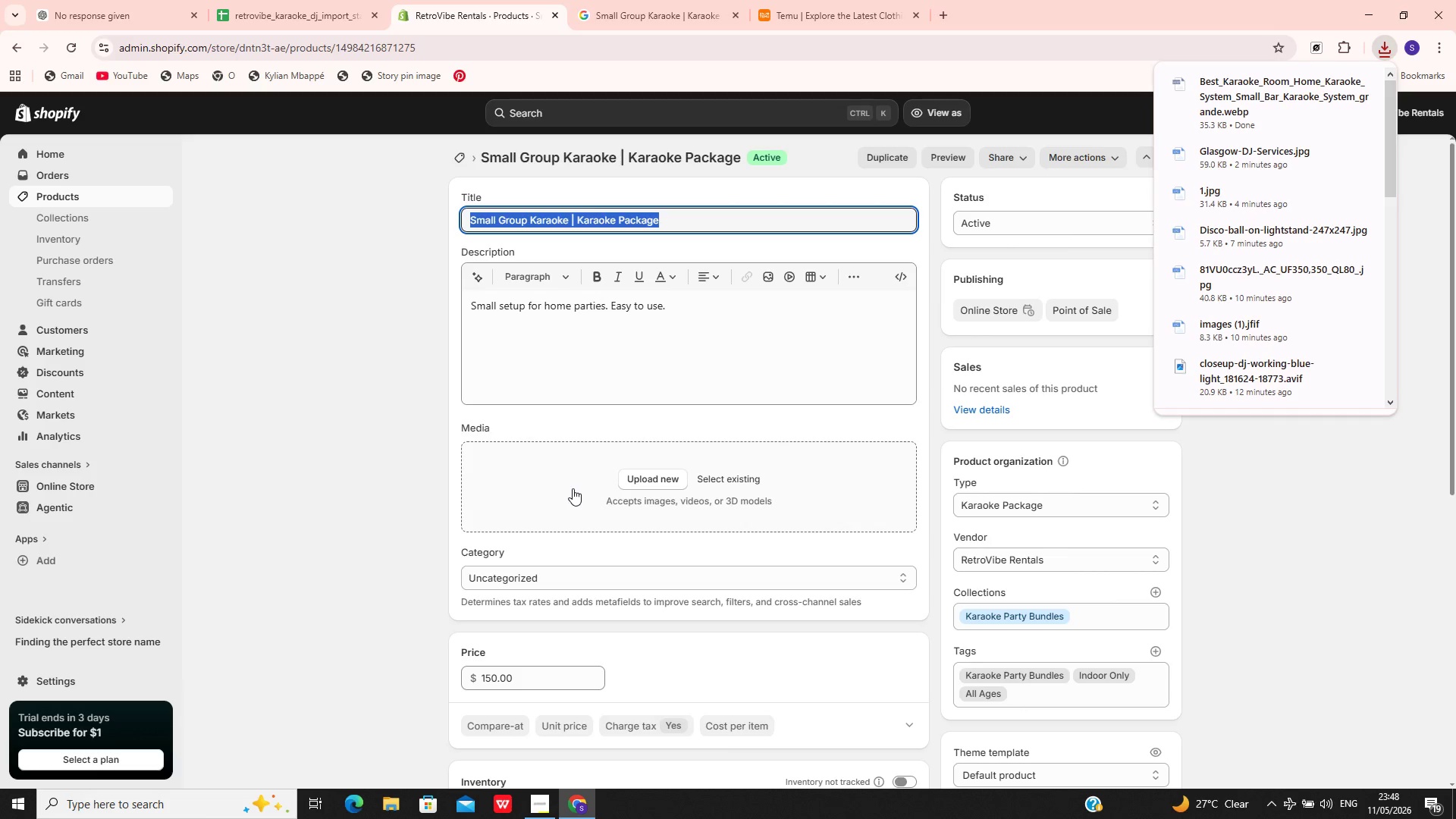 
left_click([565, 490])
 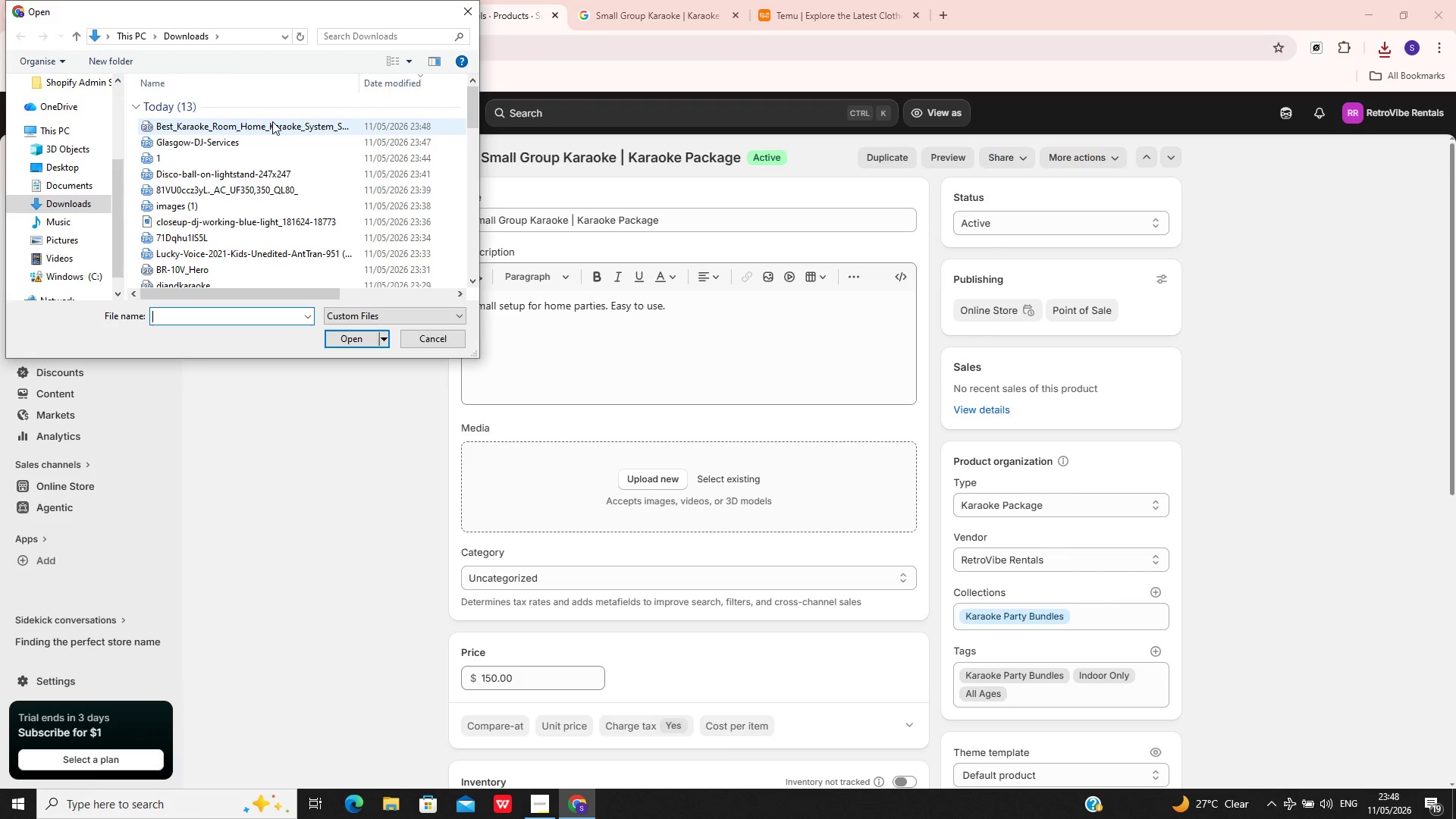 
left_click([272, 121])
 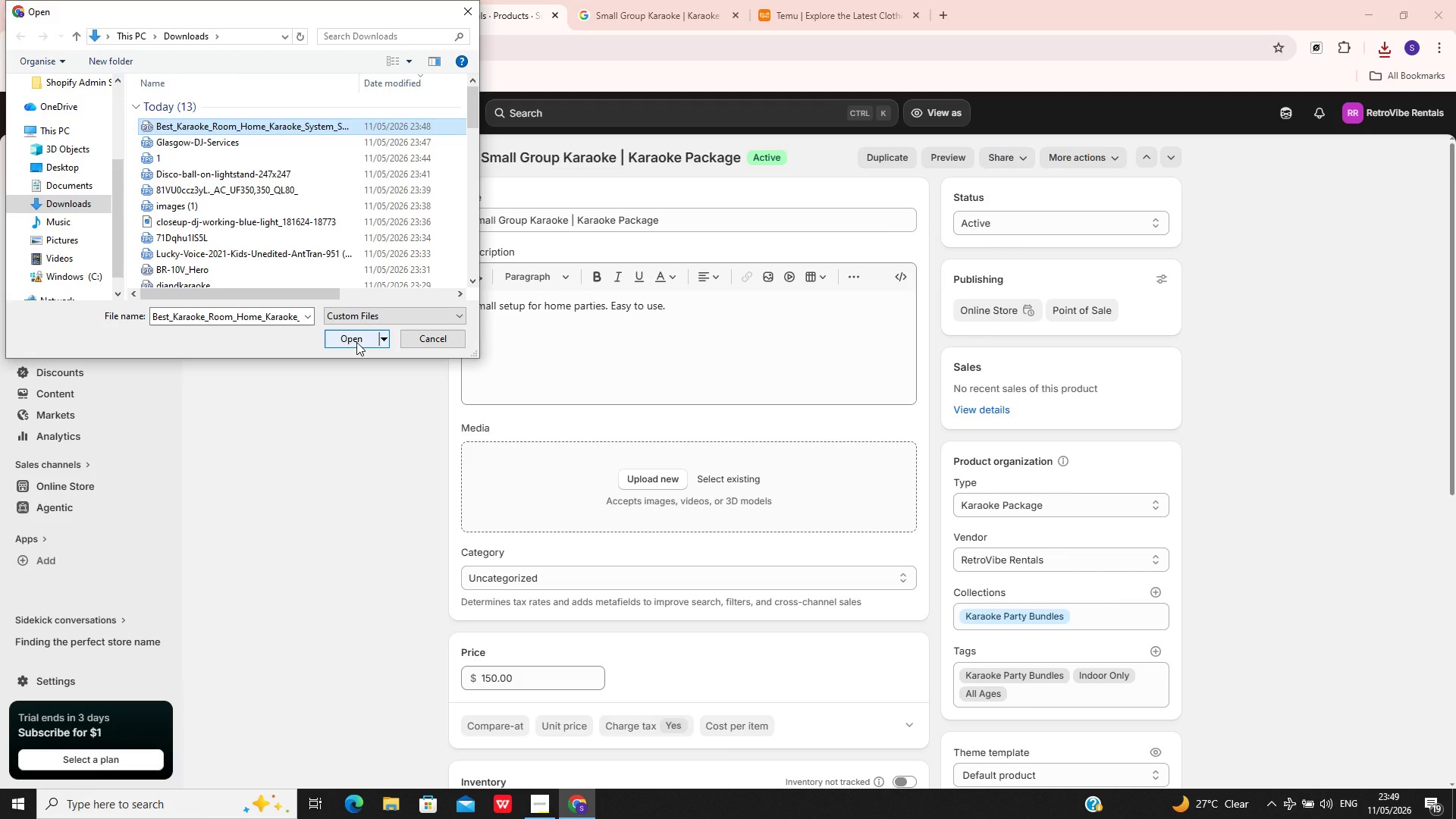 
wait(7.14)
 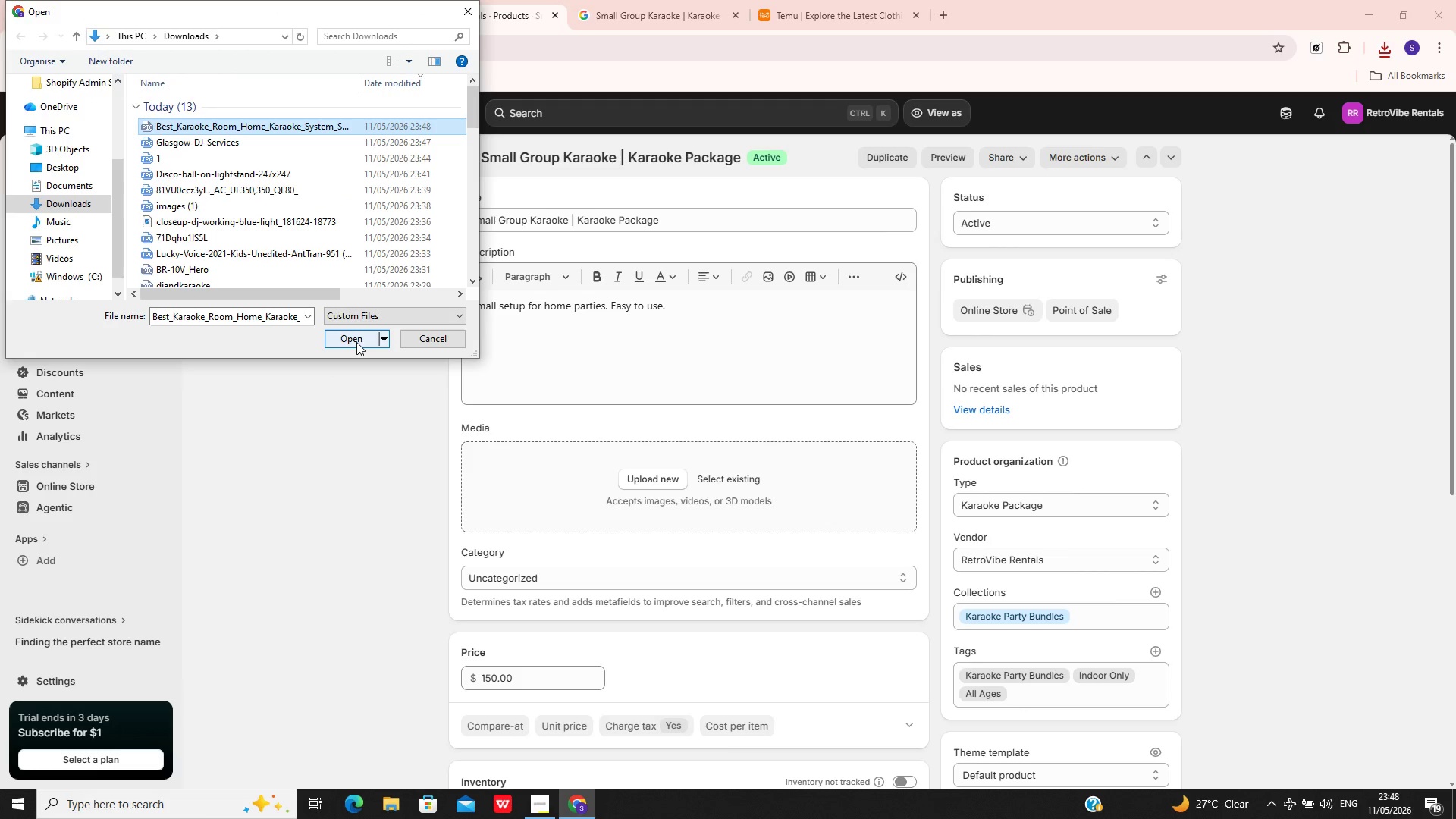 
left_click([356, 342])
 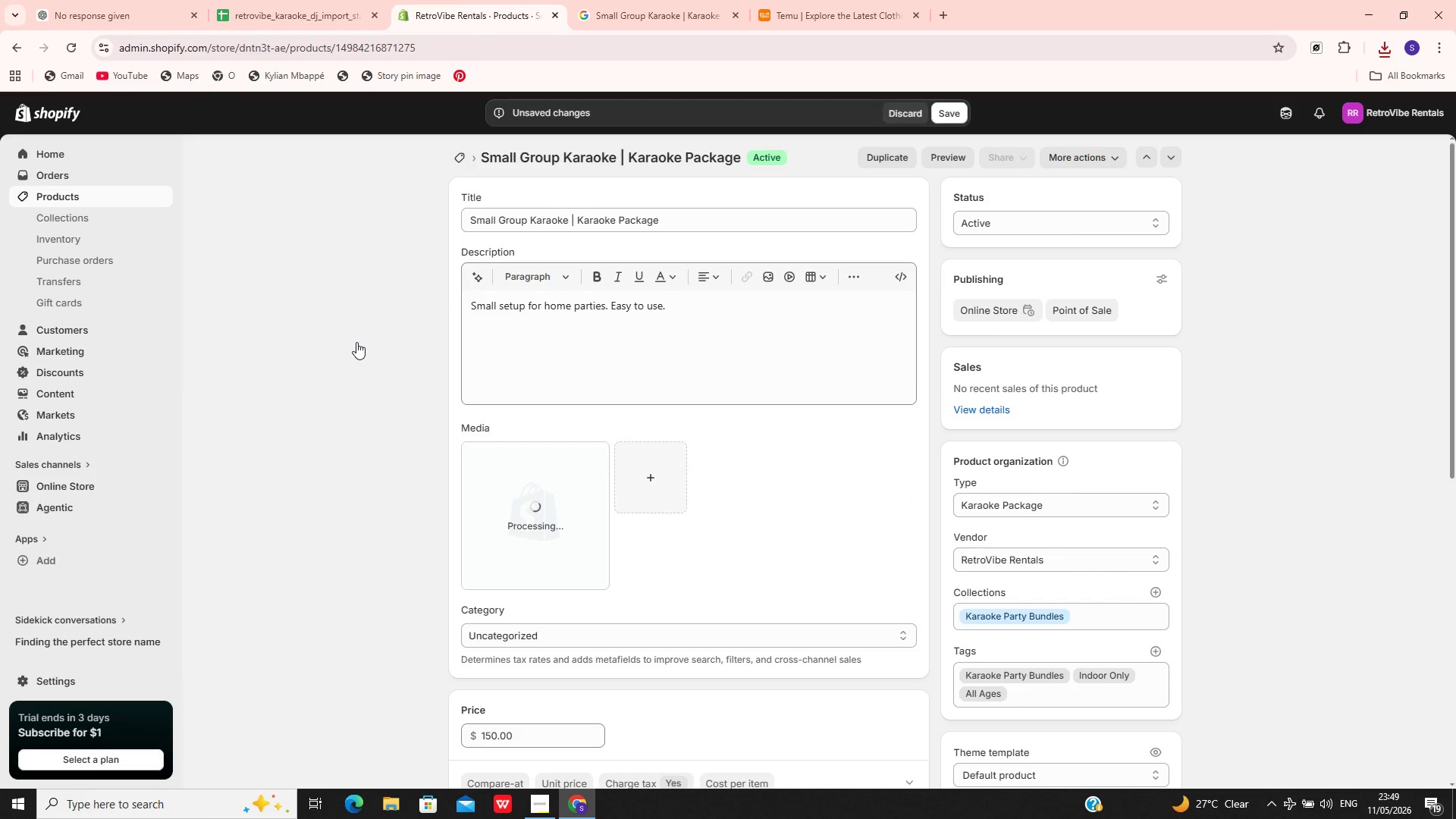 
mouse_move([573, 539])
 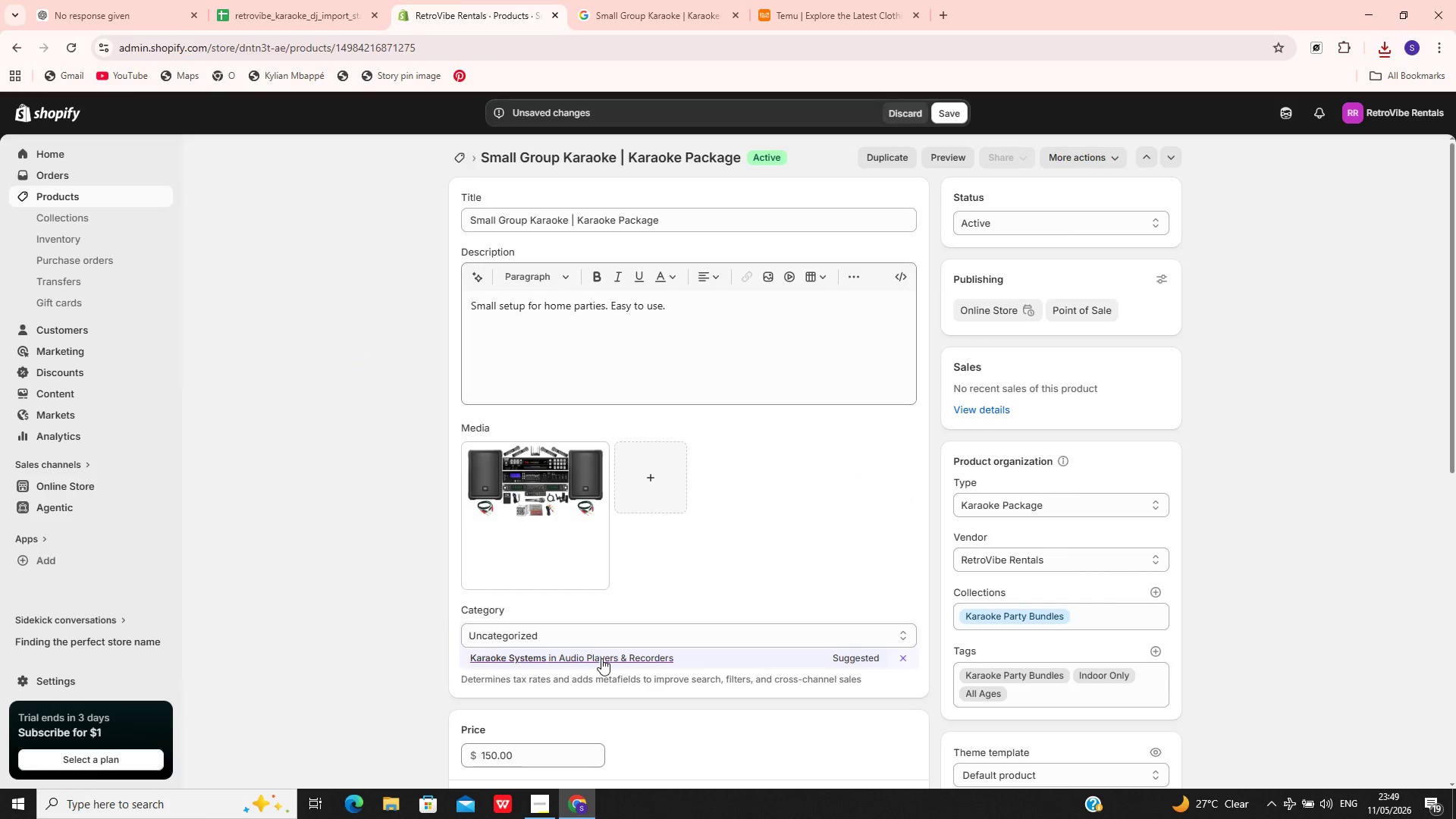 
left_click([601, 658])
 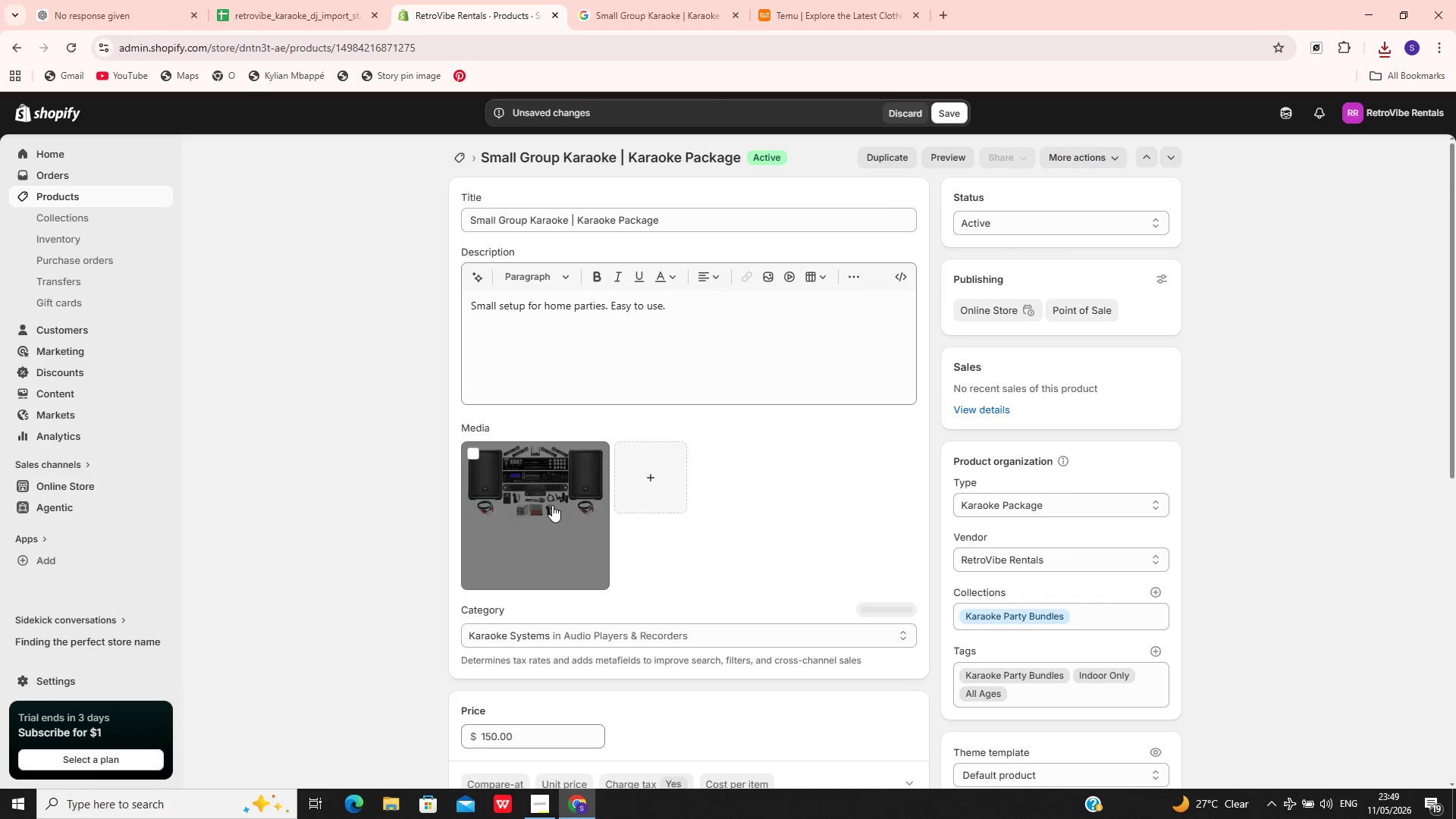 
left_click([552, 500])
 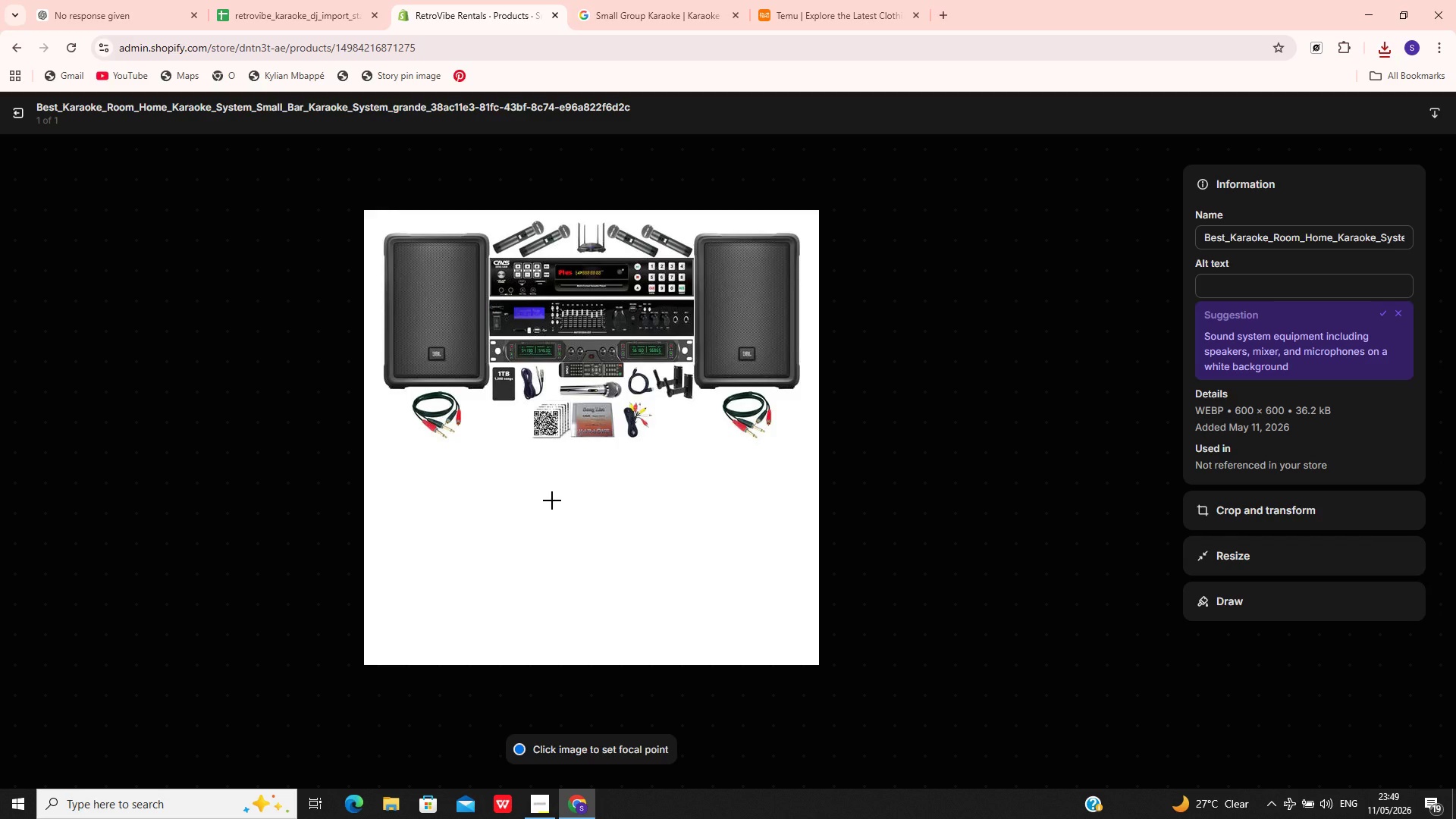 
wait(15.41)
 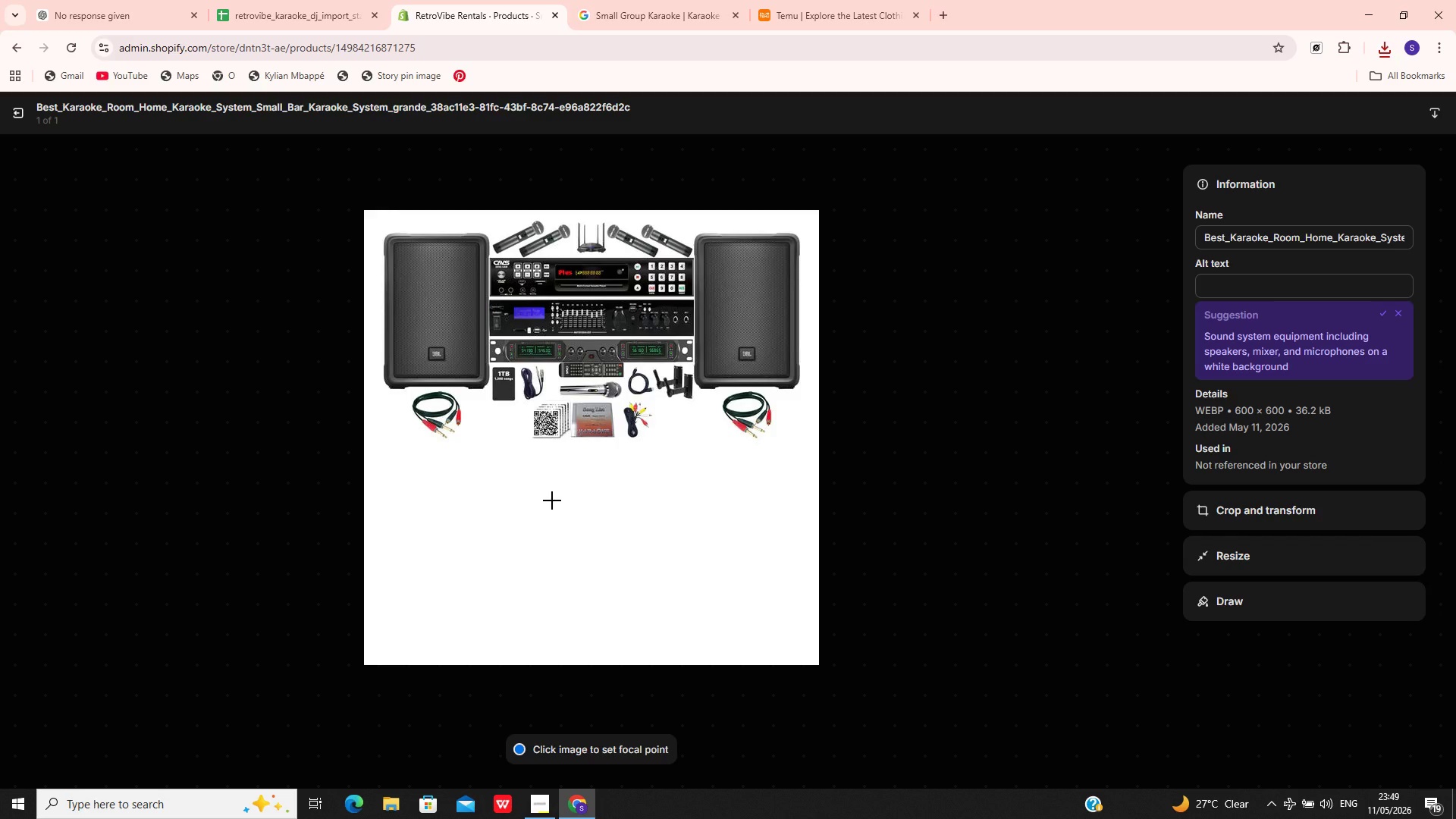 
left_click([1201, 281])
 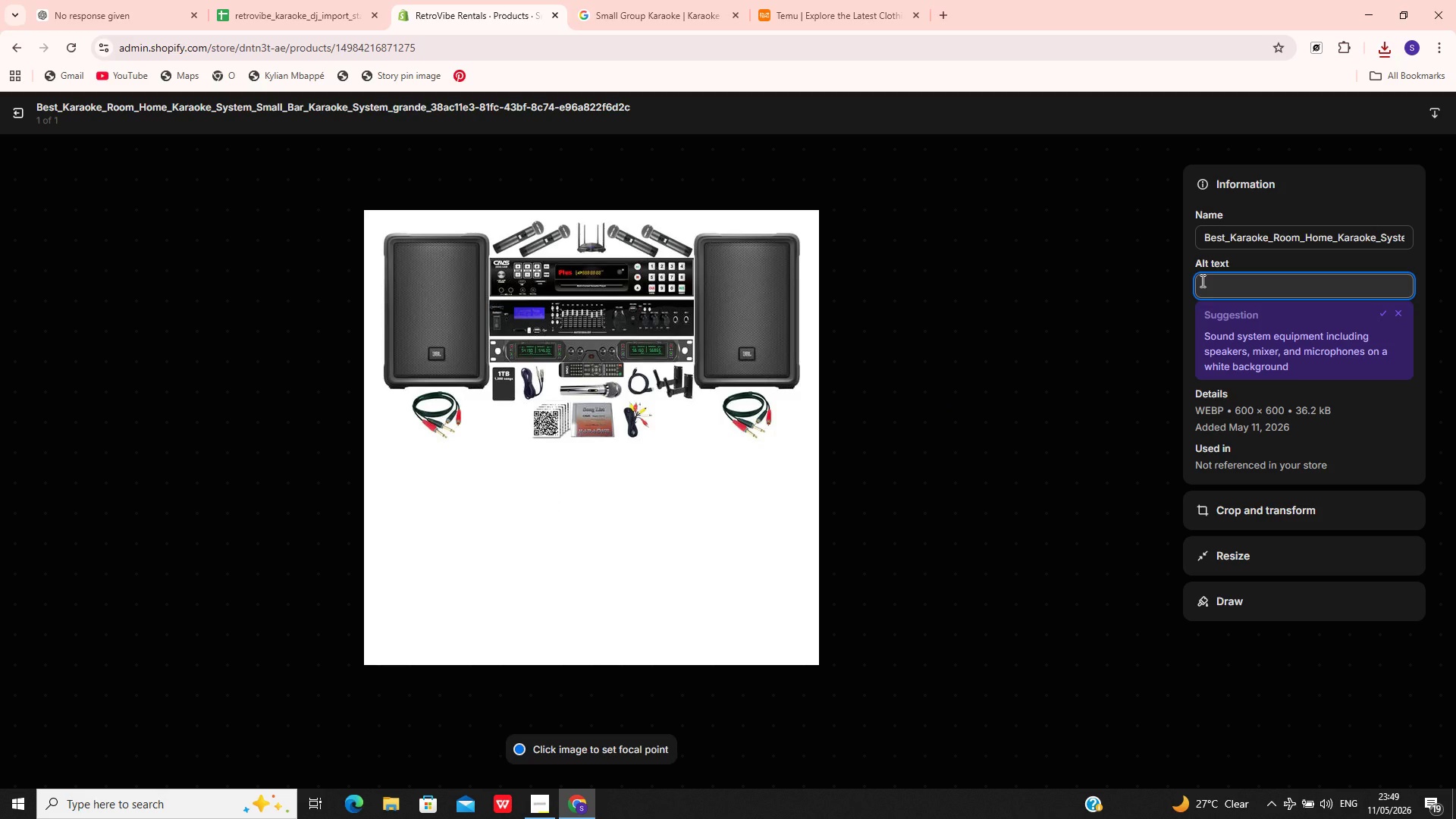 
type(small karaoke machine speaker microphone setup)
 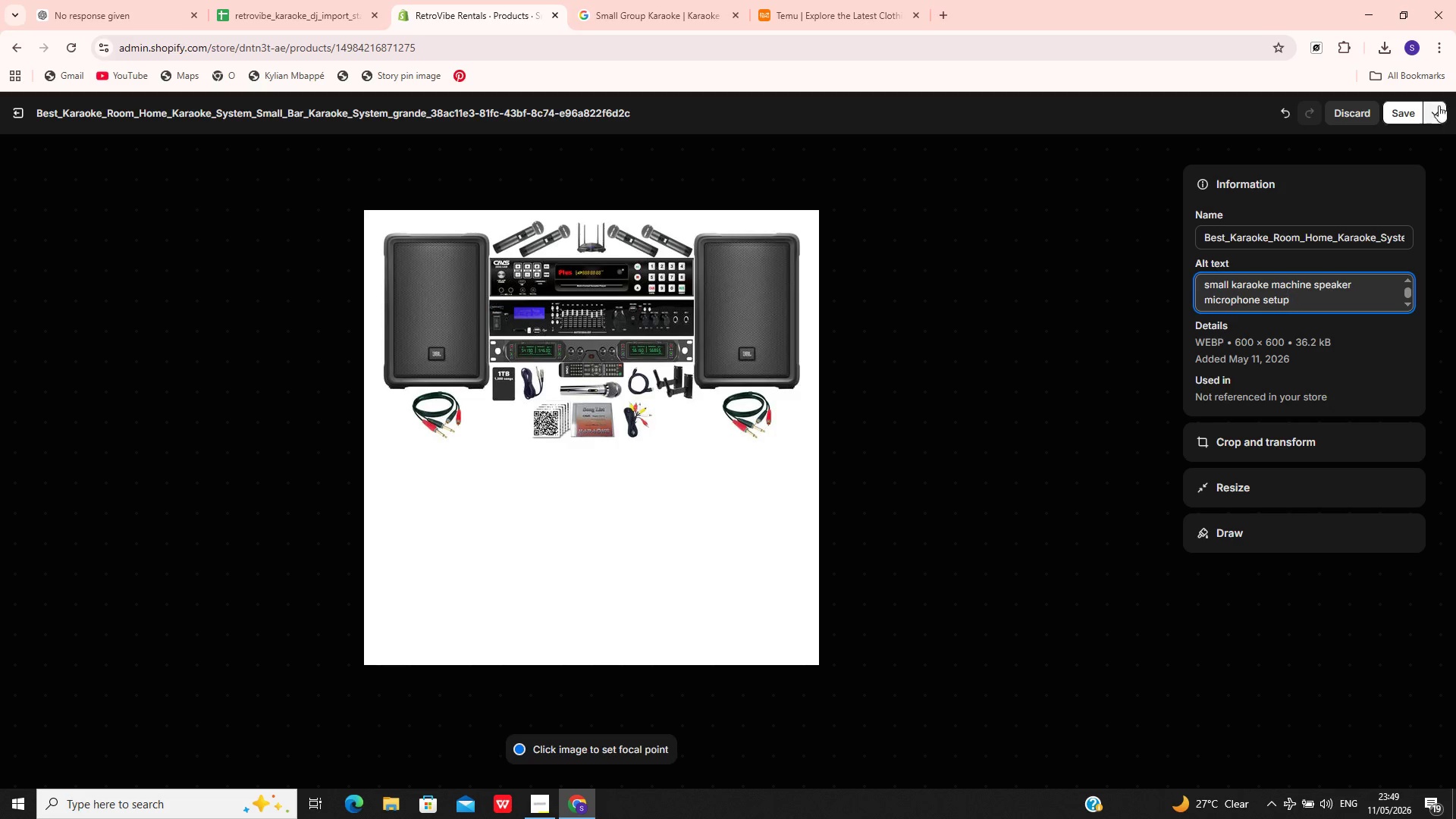 
left_click([1402, 112])
 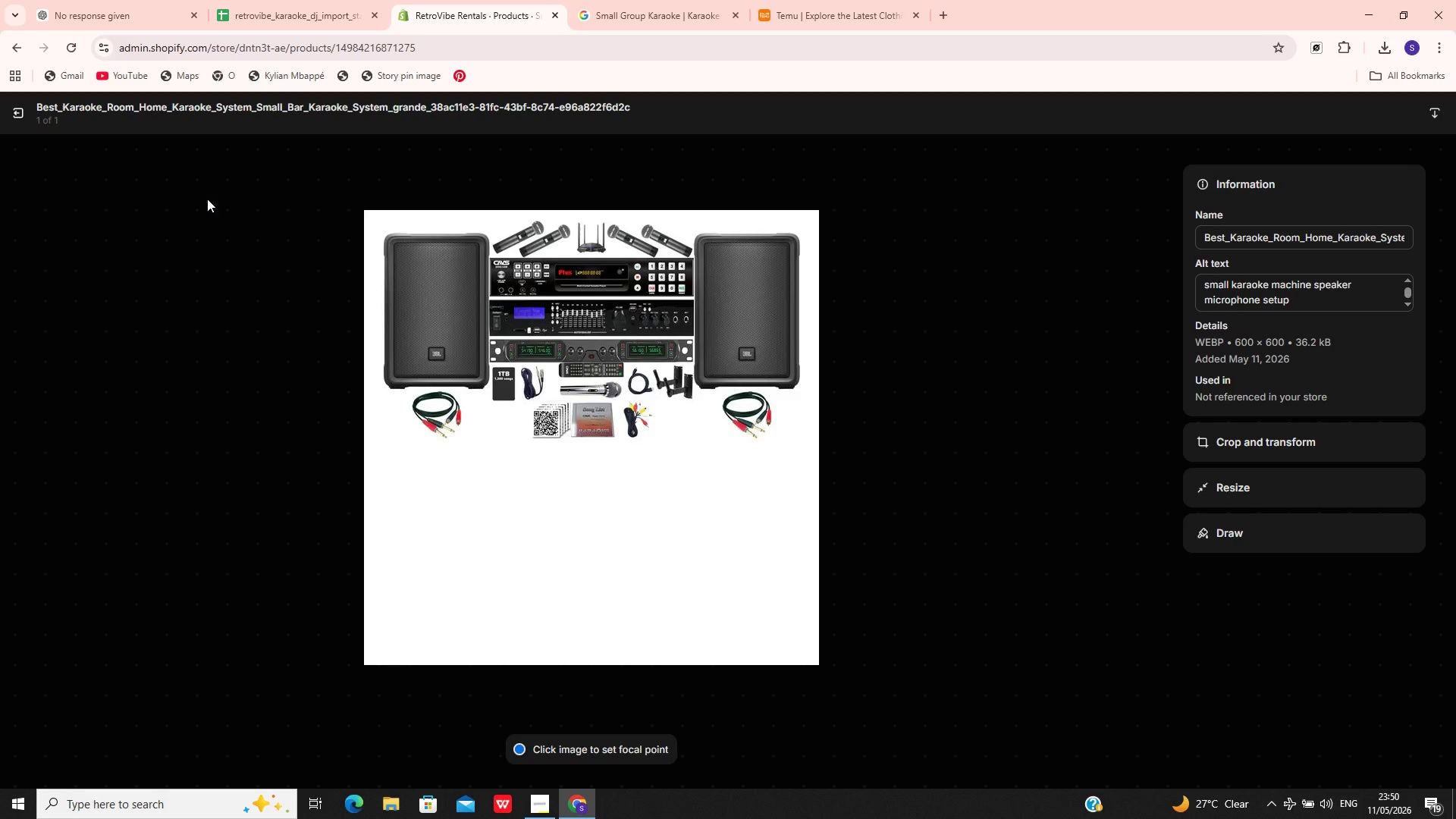 
wait(7.08)
 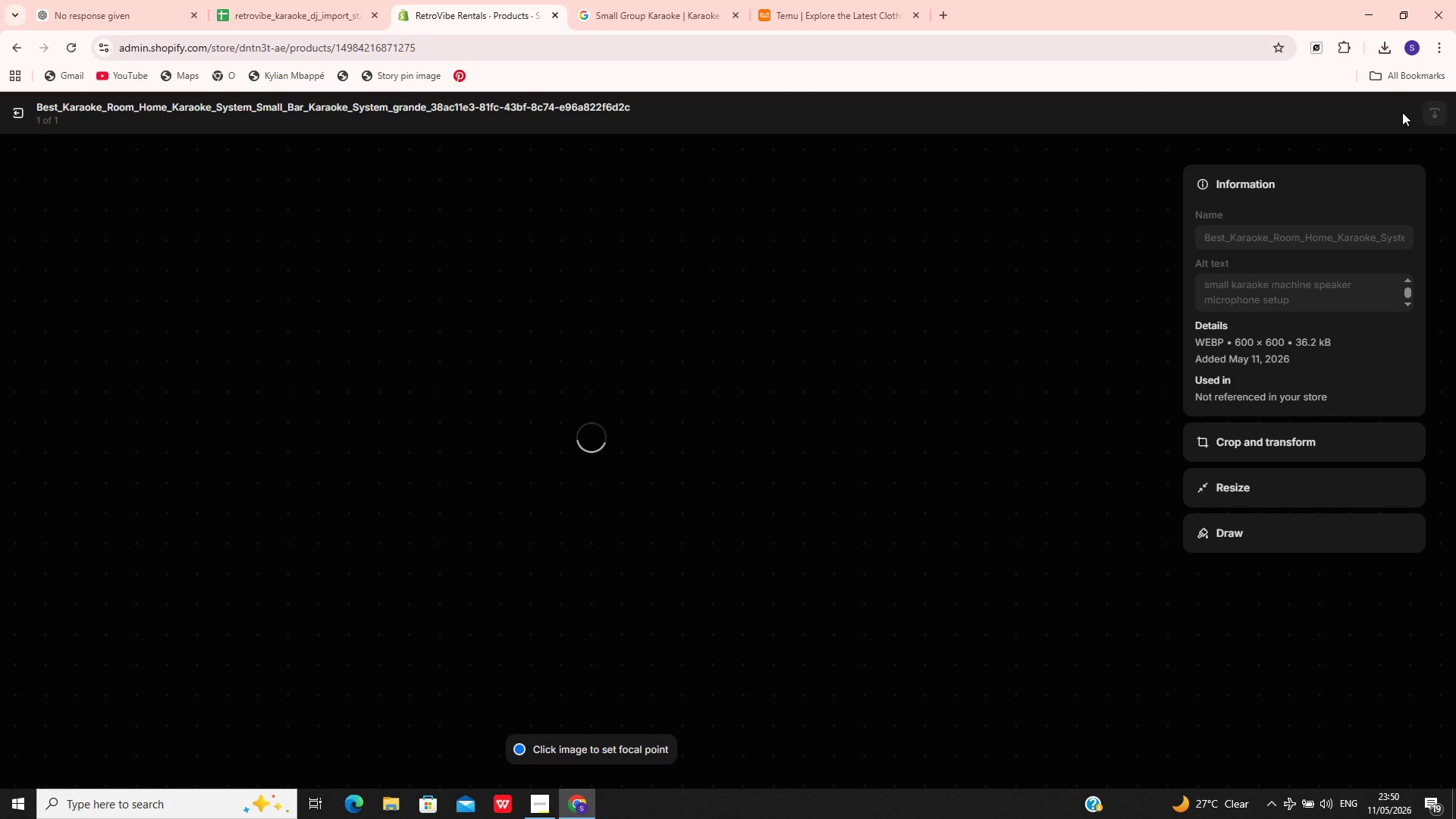 
left_click([24, 116])
 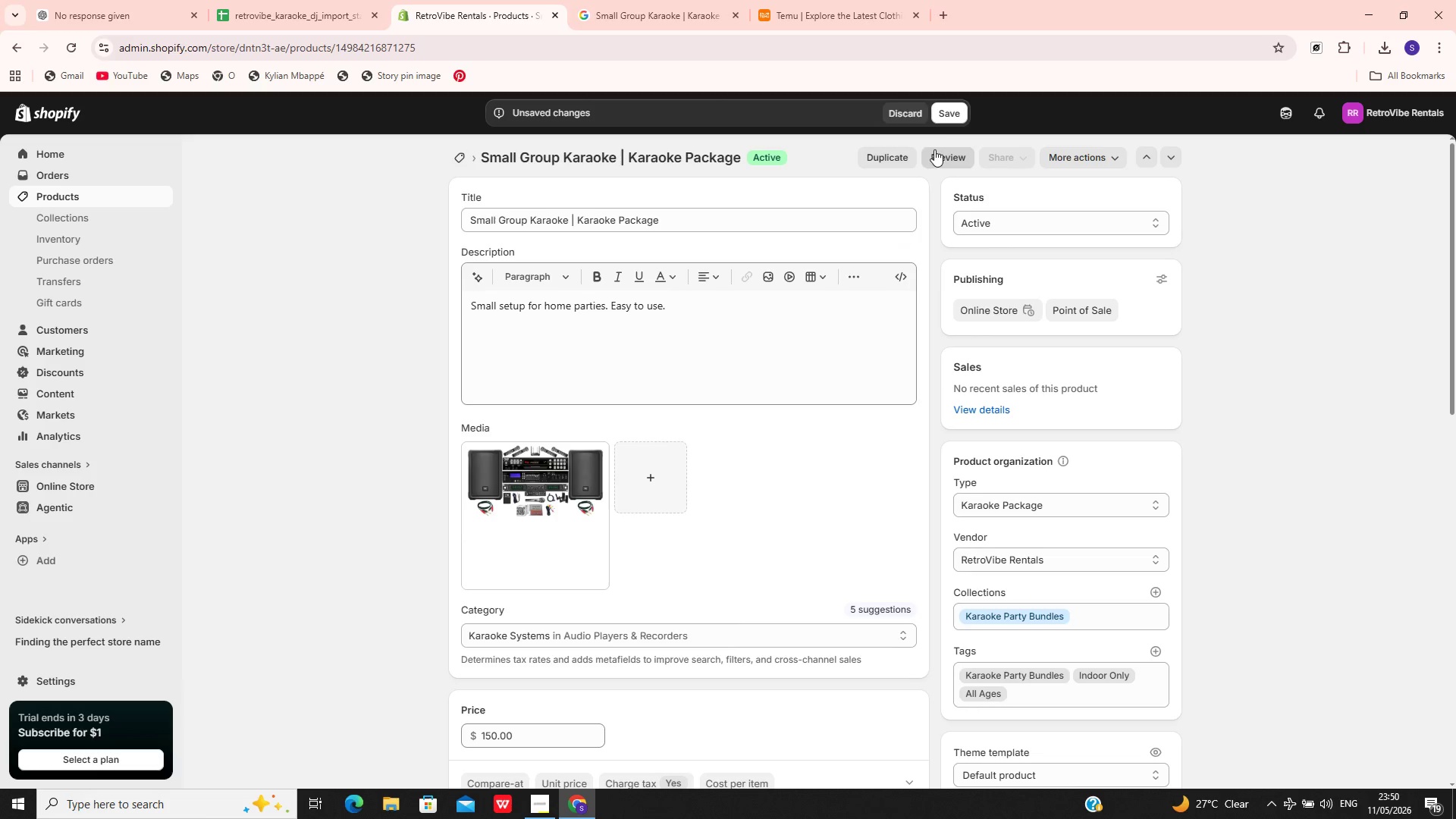 
left_click([945, 119])
 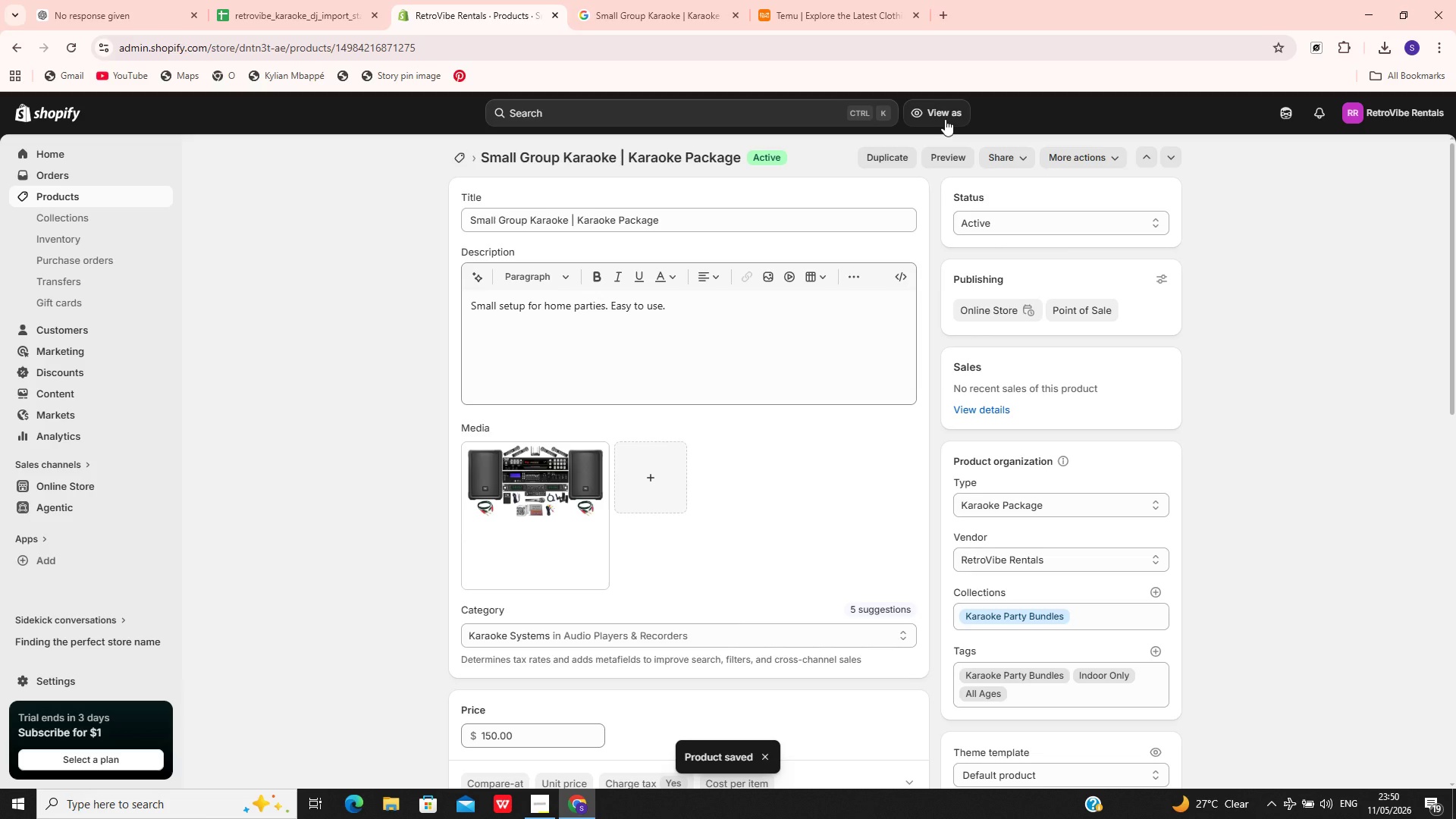 
wait(13.05)
 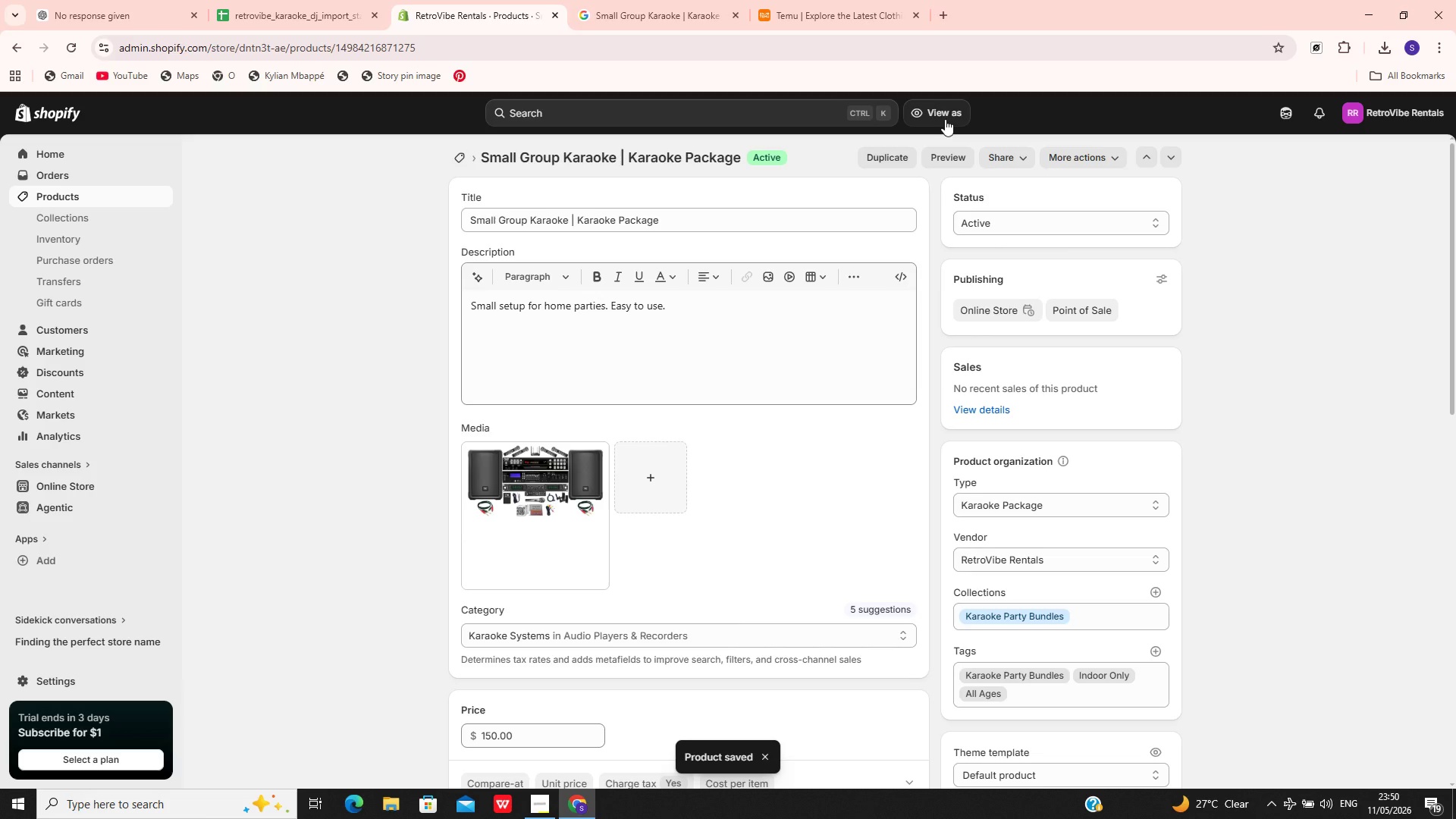 
left_click([146, 196])
 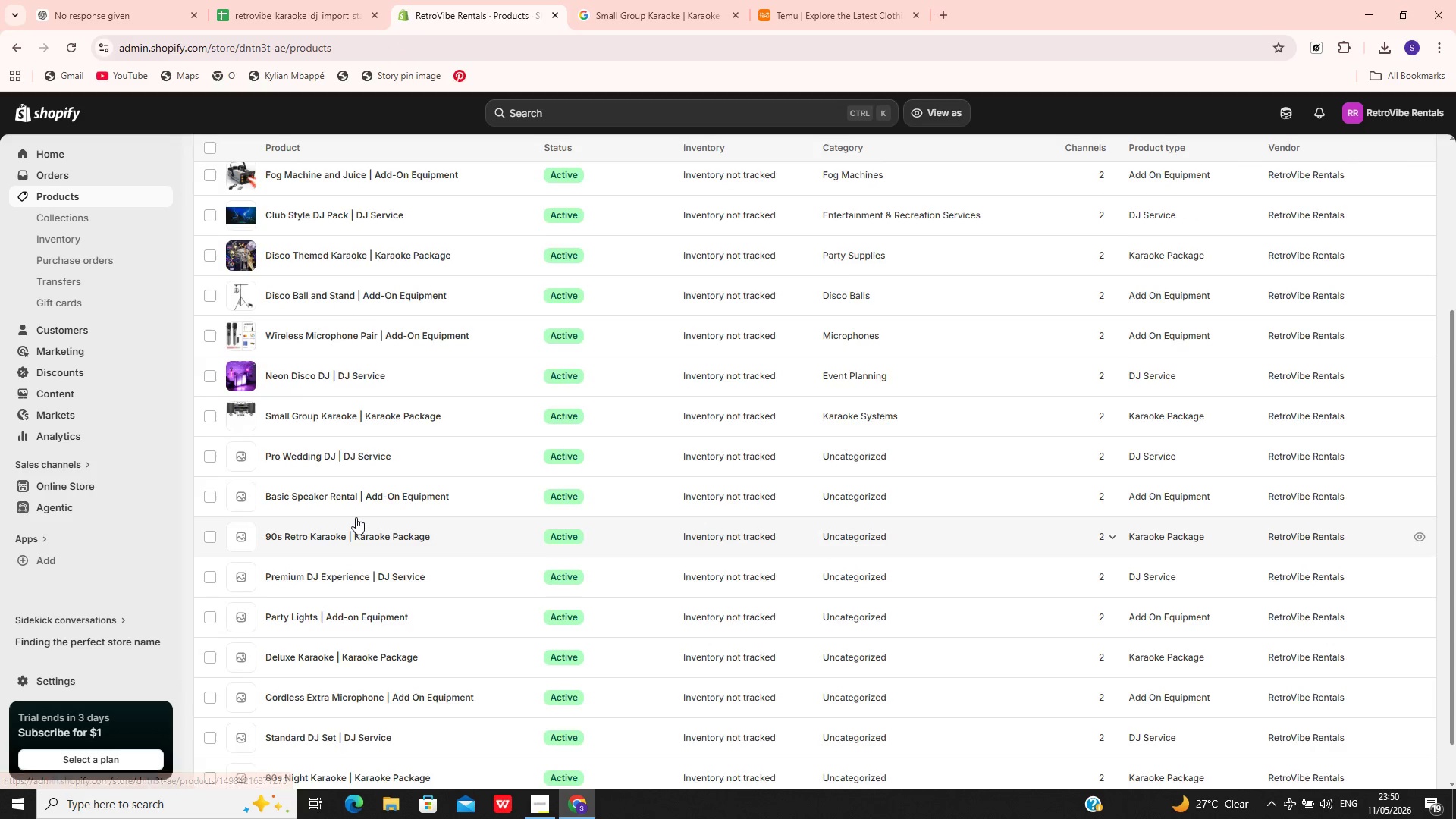 
wait(6.02)
 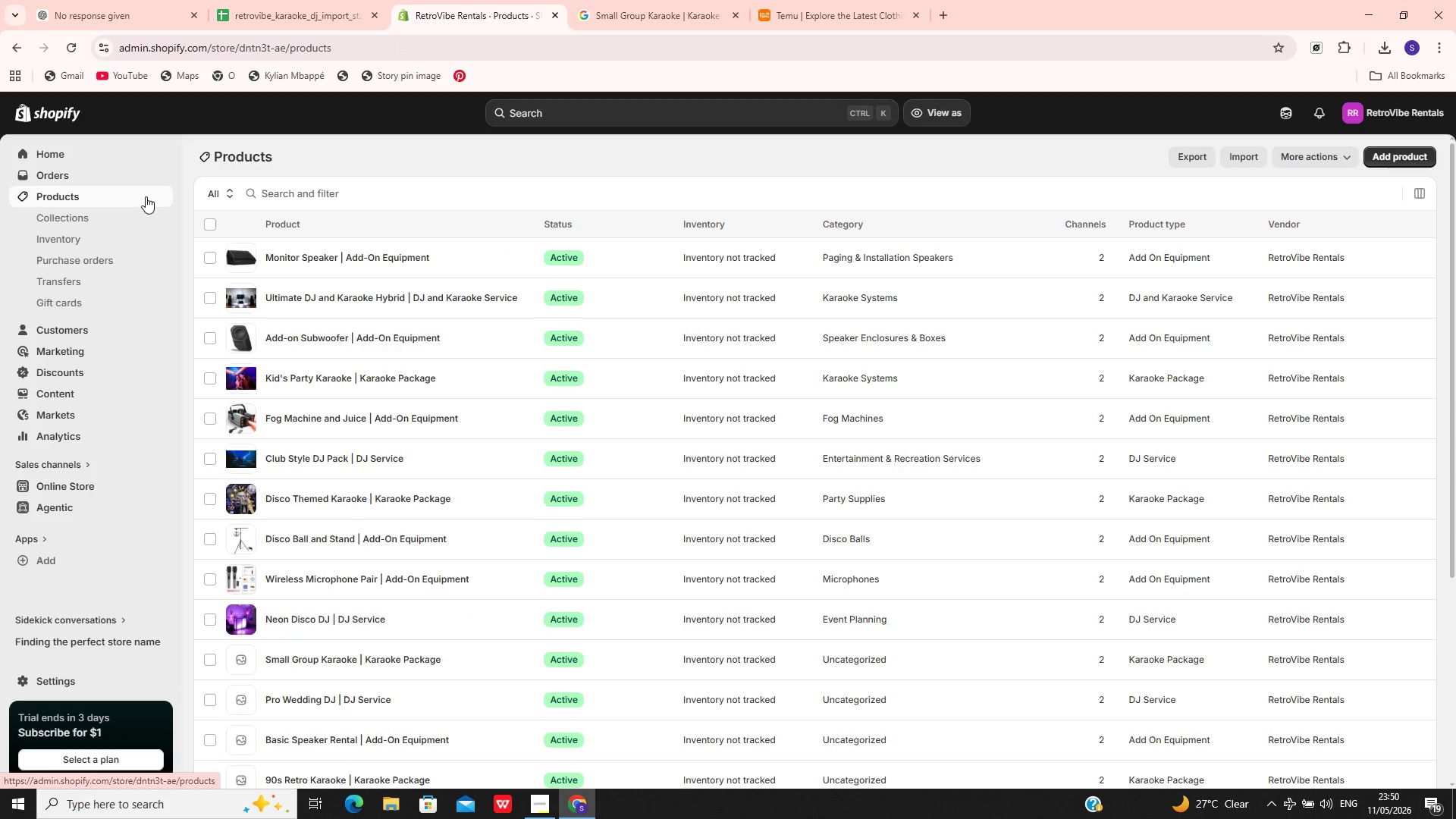 
left_click([463, 402])
 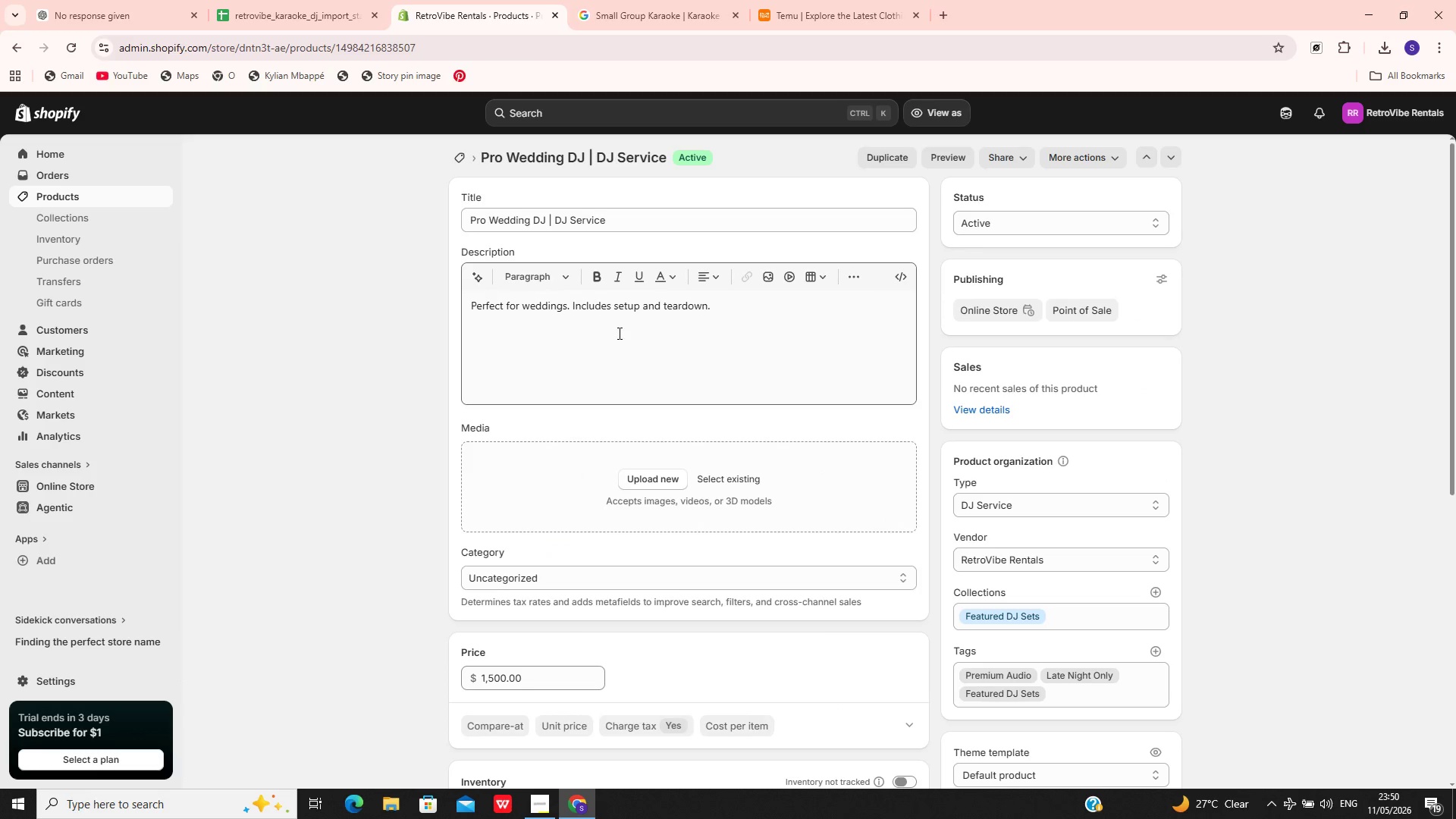 
wait(5.09)
 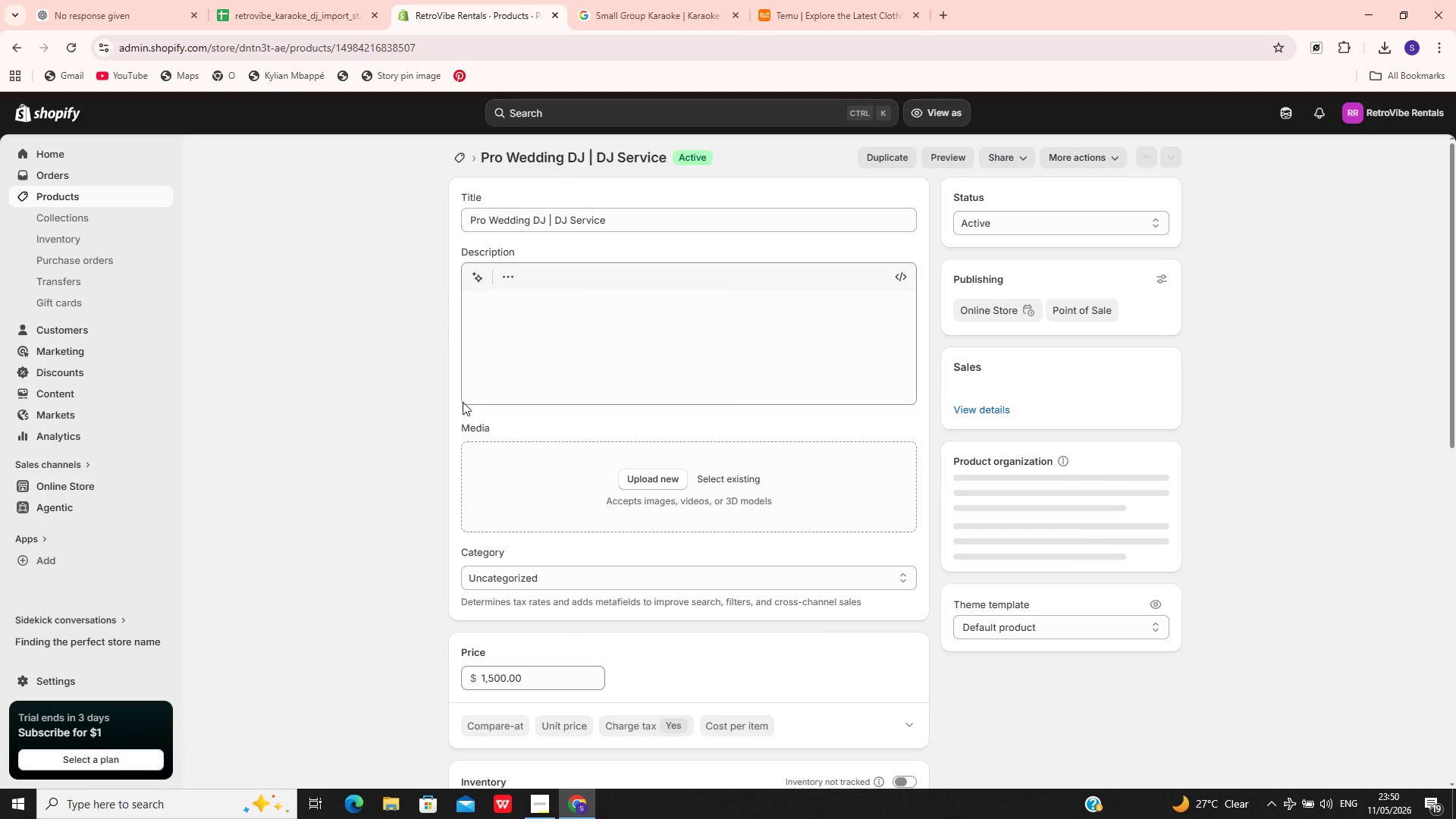 
left_click([640, 220])
 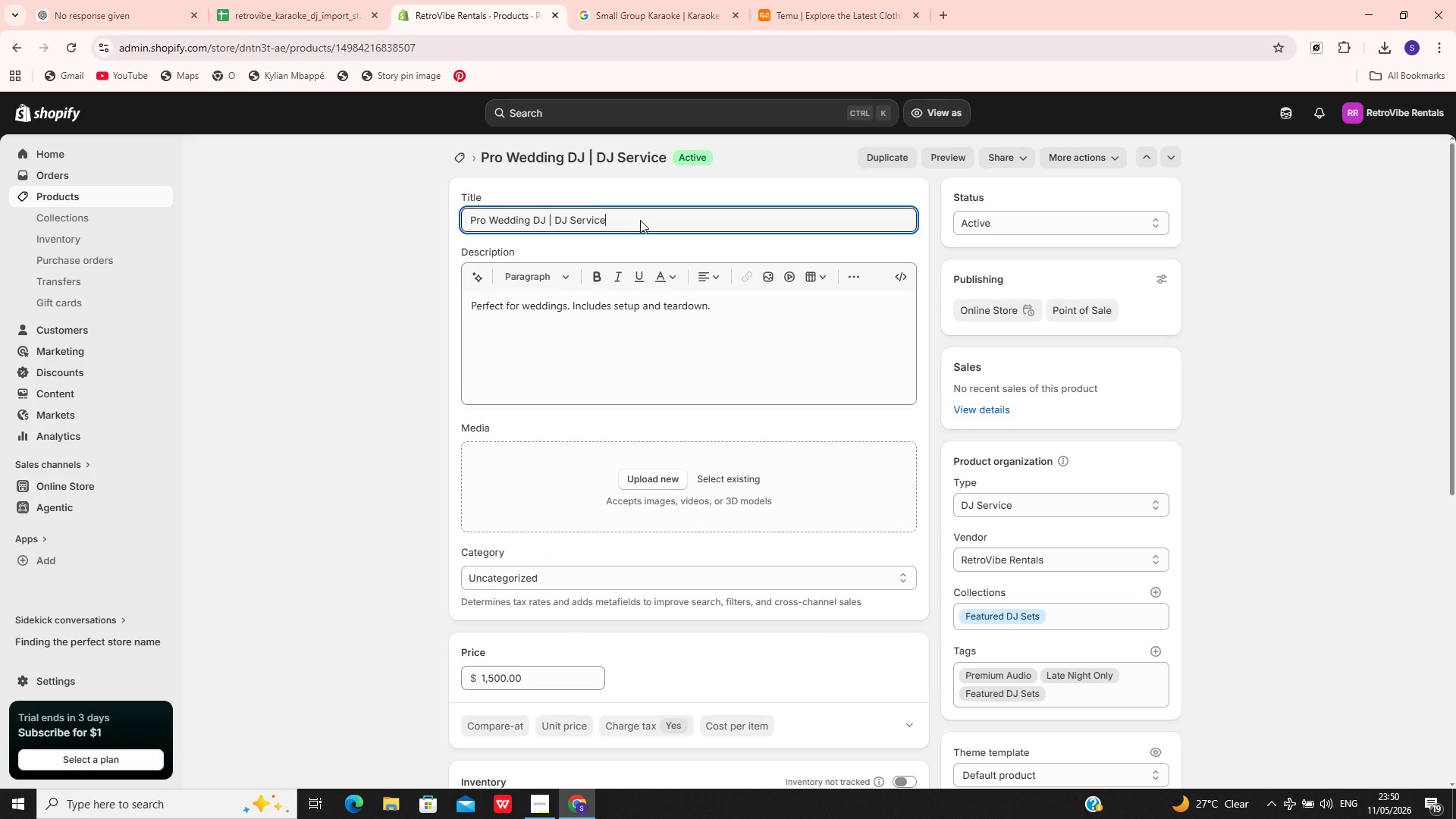 
key(Control+A)
 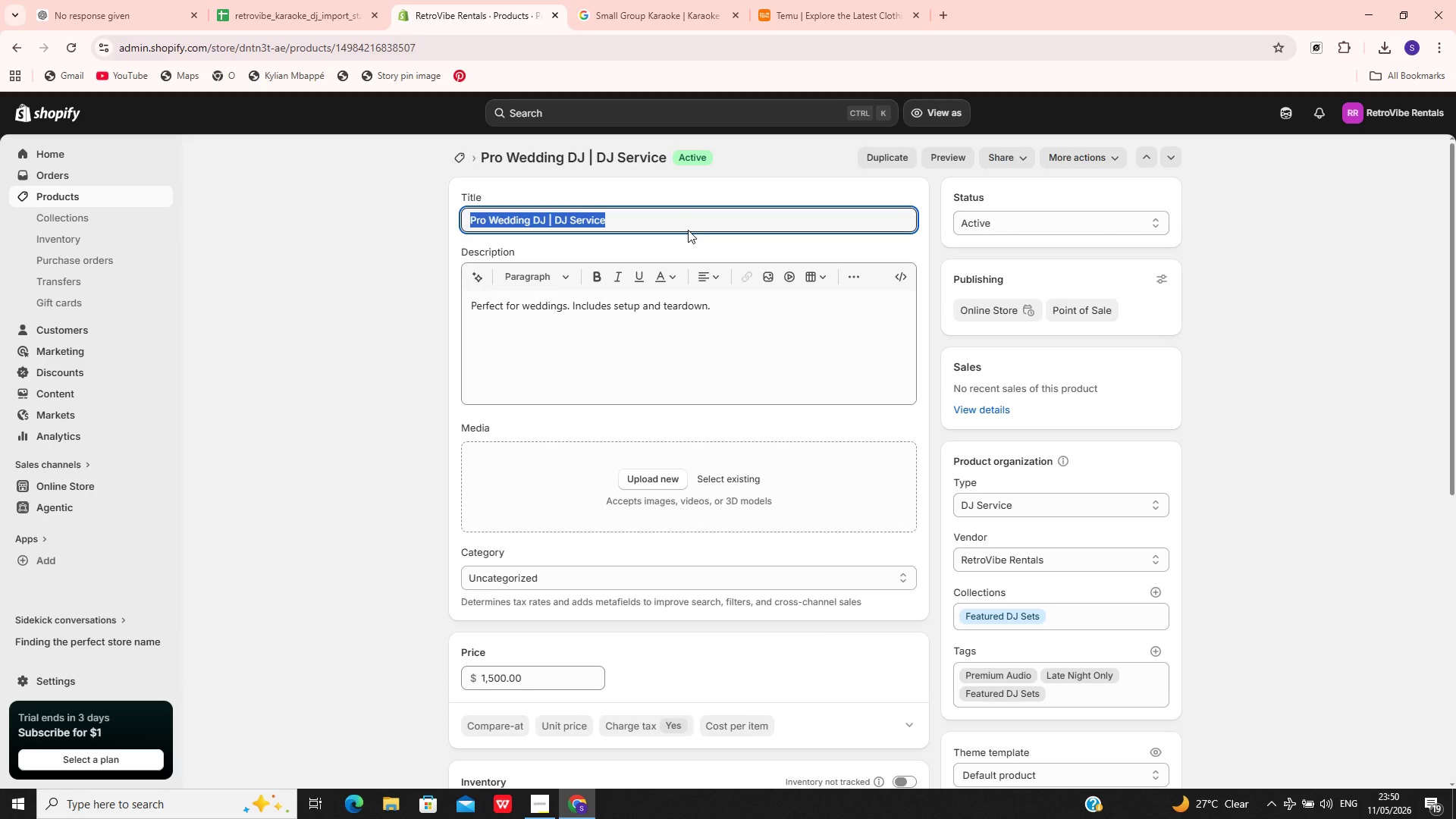 
hold_key(key=ControlLeft, duration=0.78)
 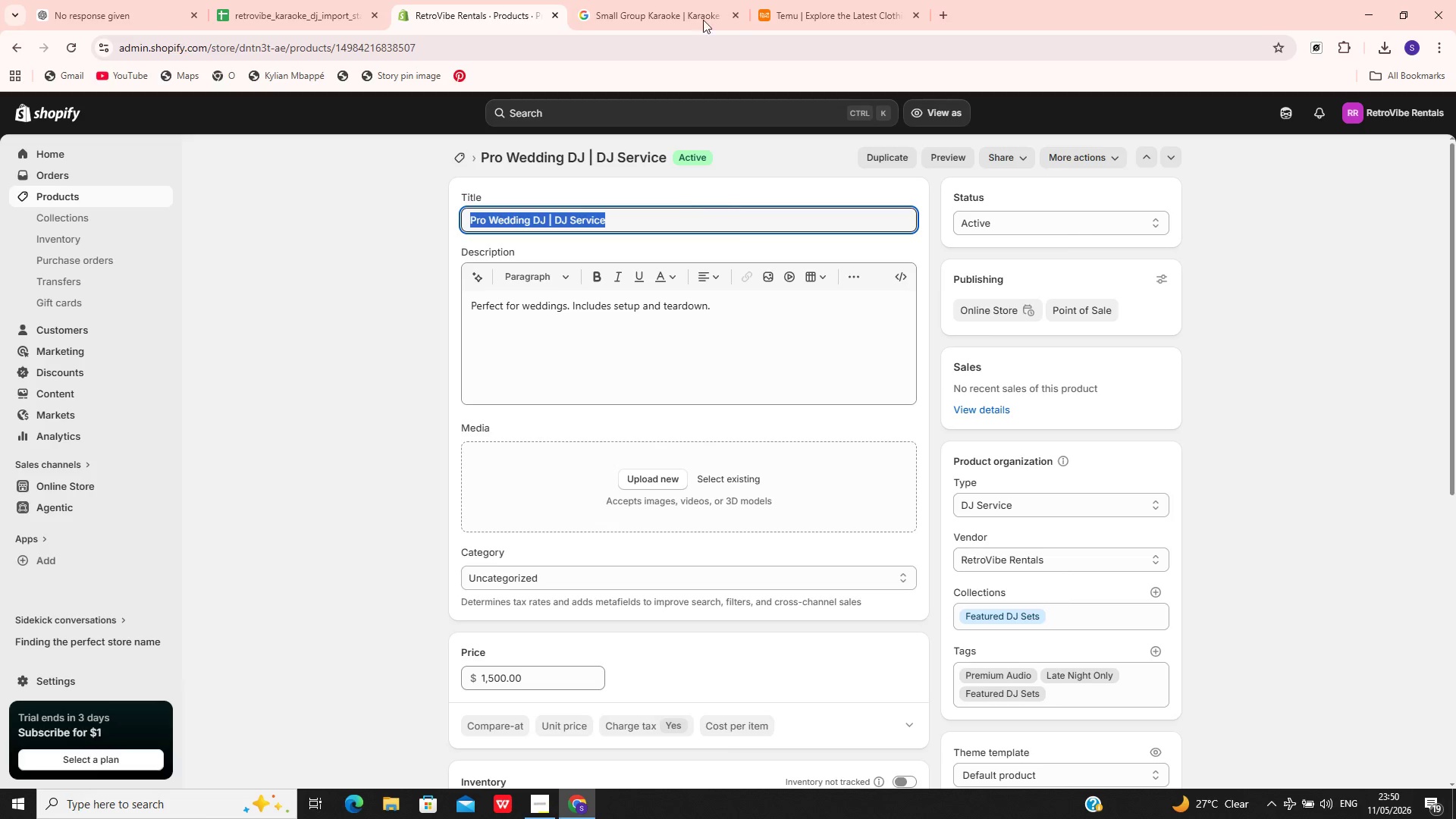 
hold_key(key=C, duration=0.33)
 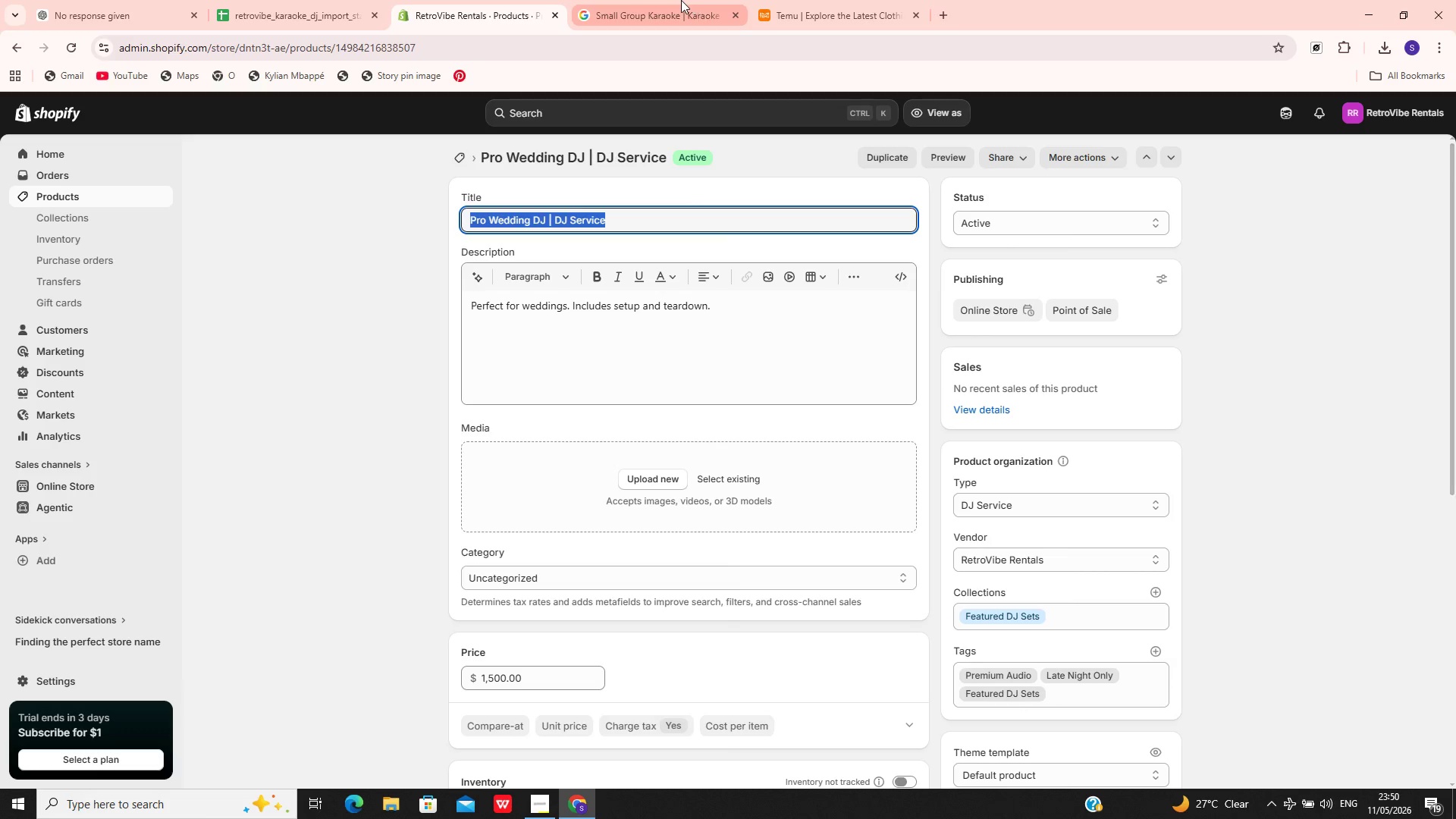 
left_click([680, 0])
 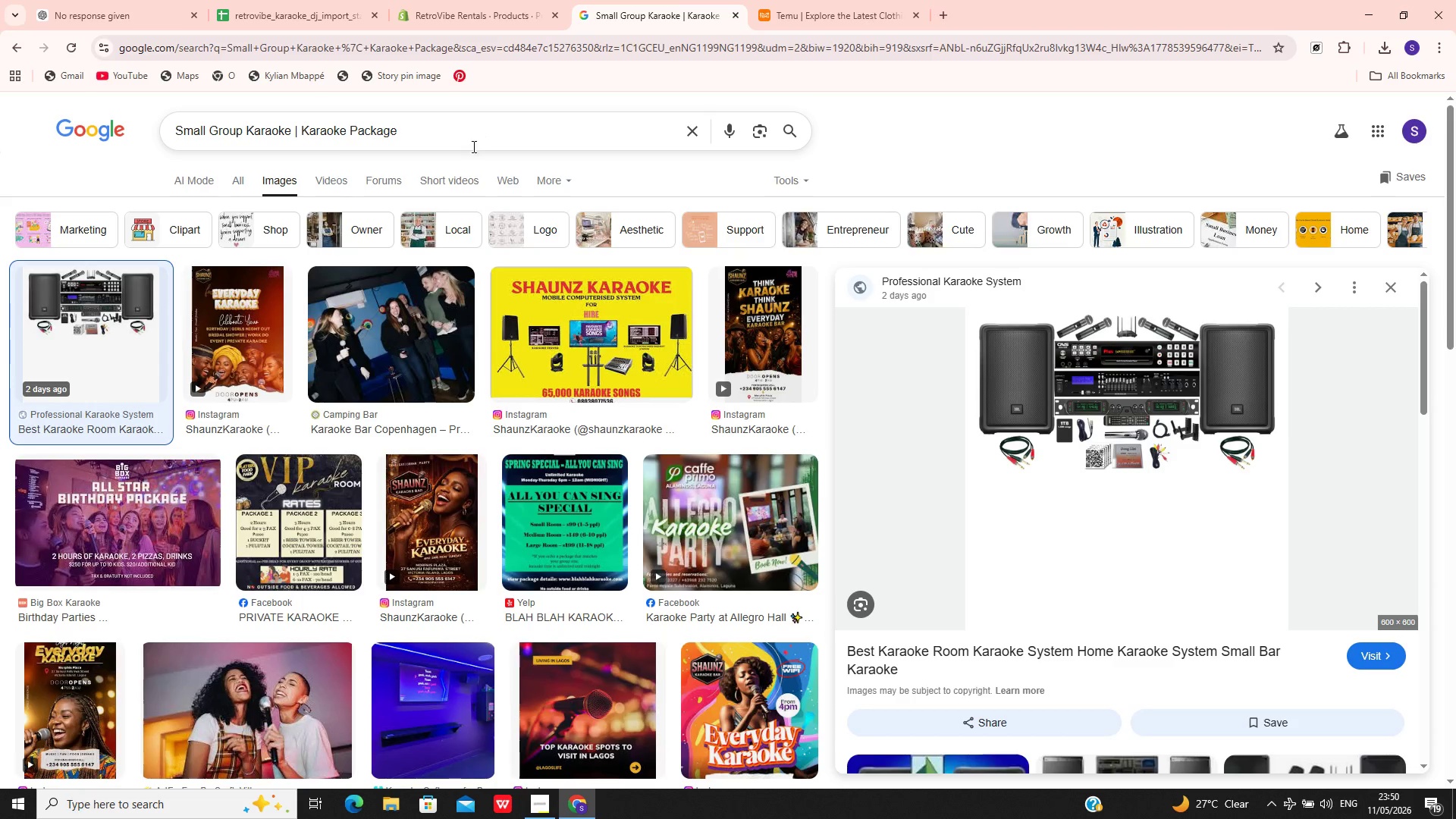 
left_click([472, 146])
 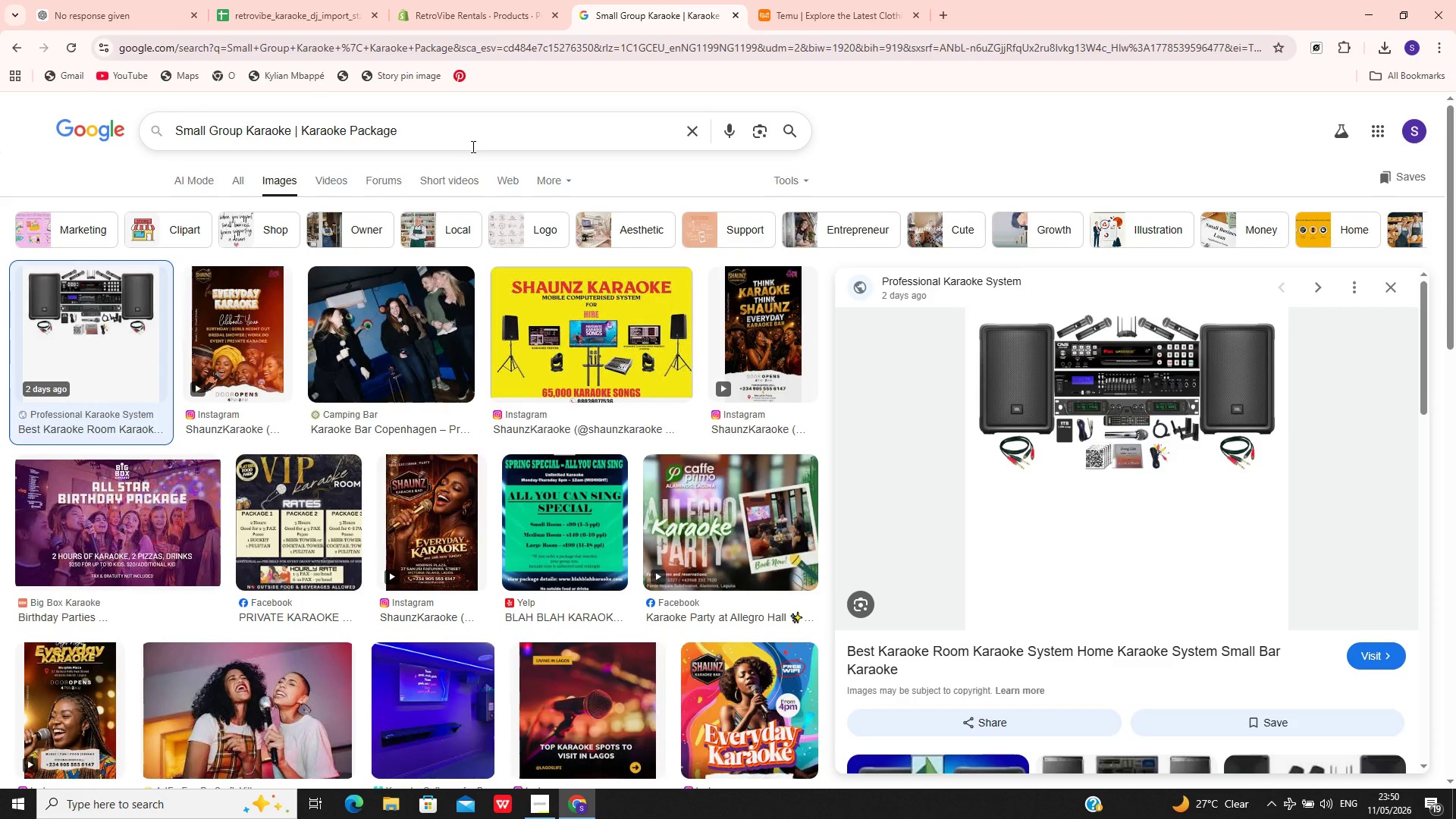 
key(Control+A)
 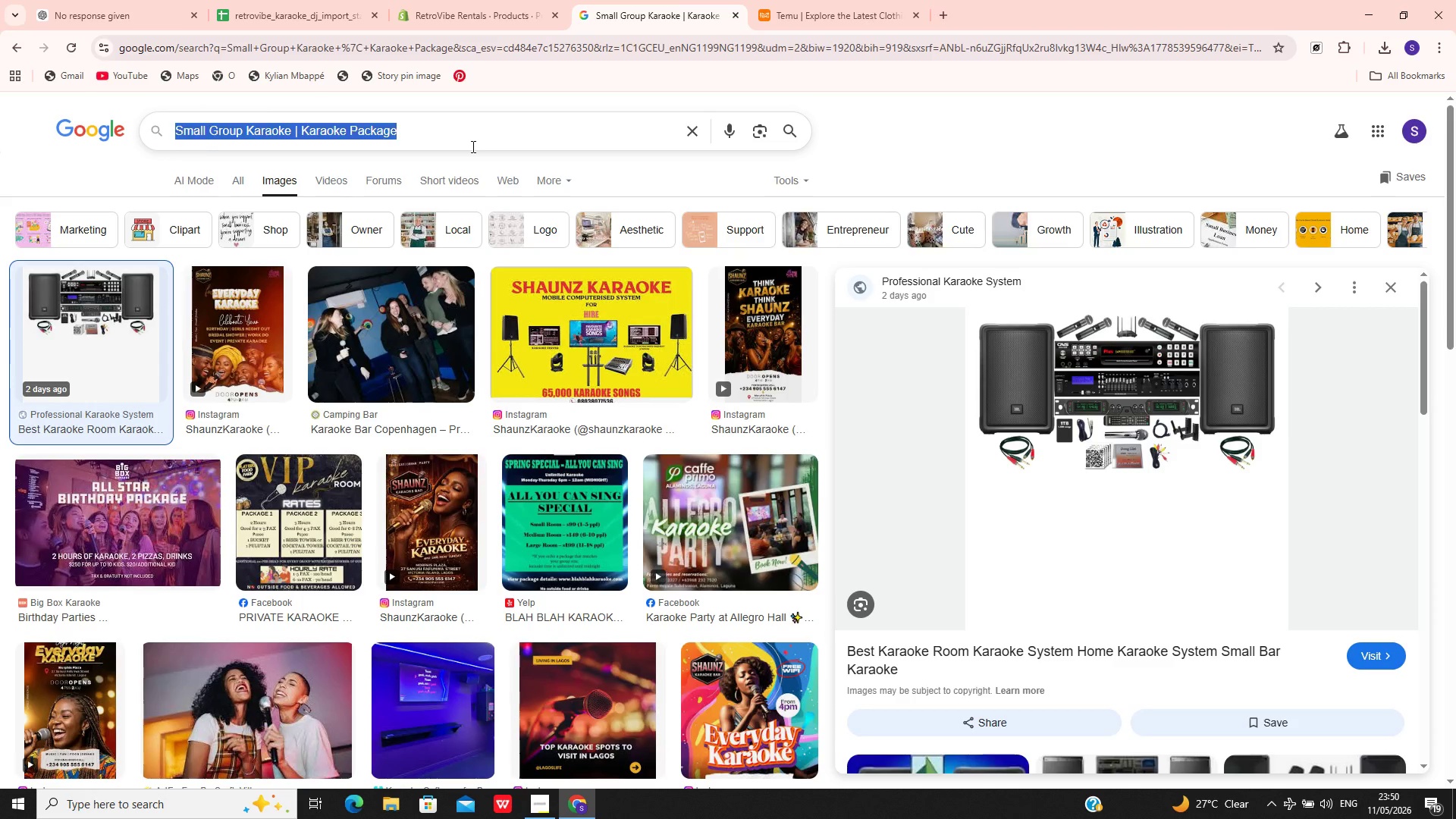 
key(Control+V)
 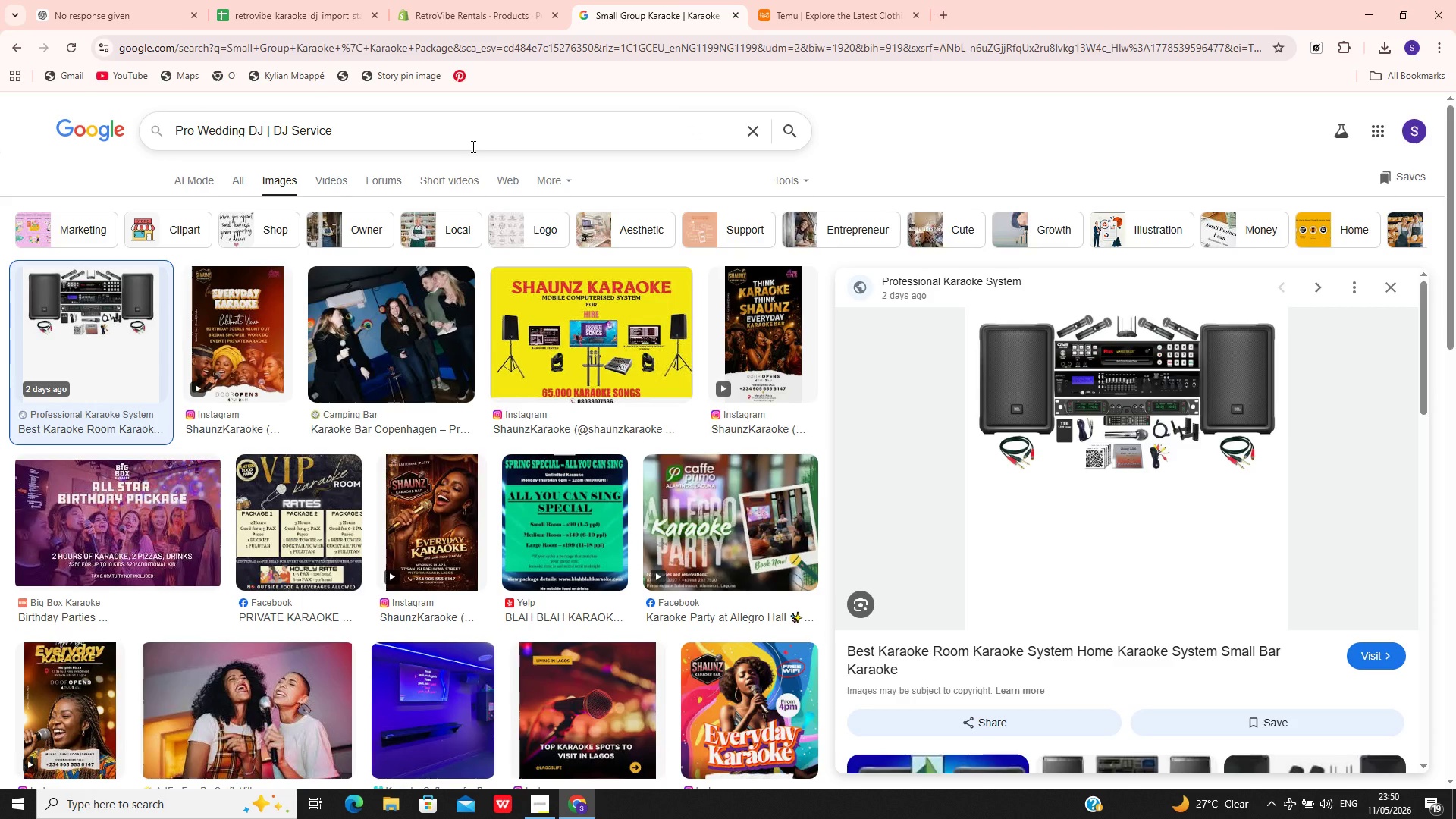 
key(Enter)
 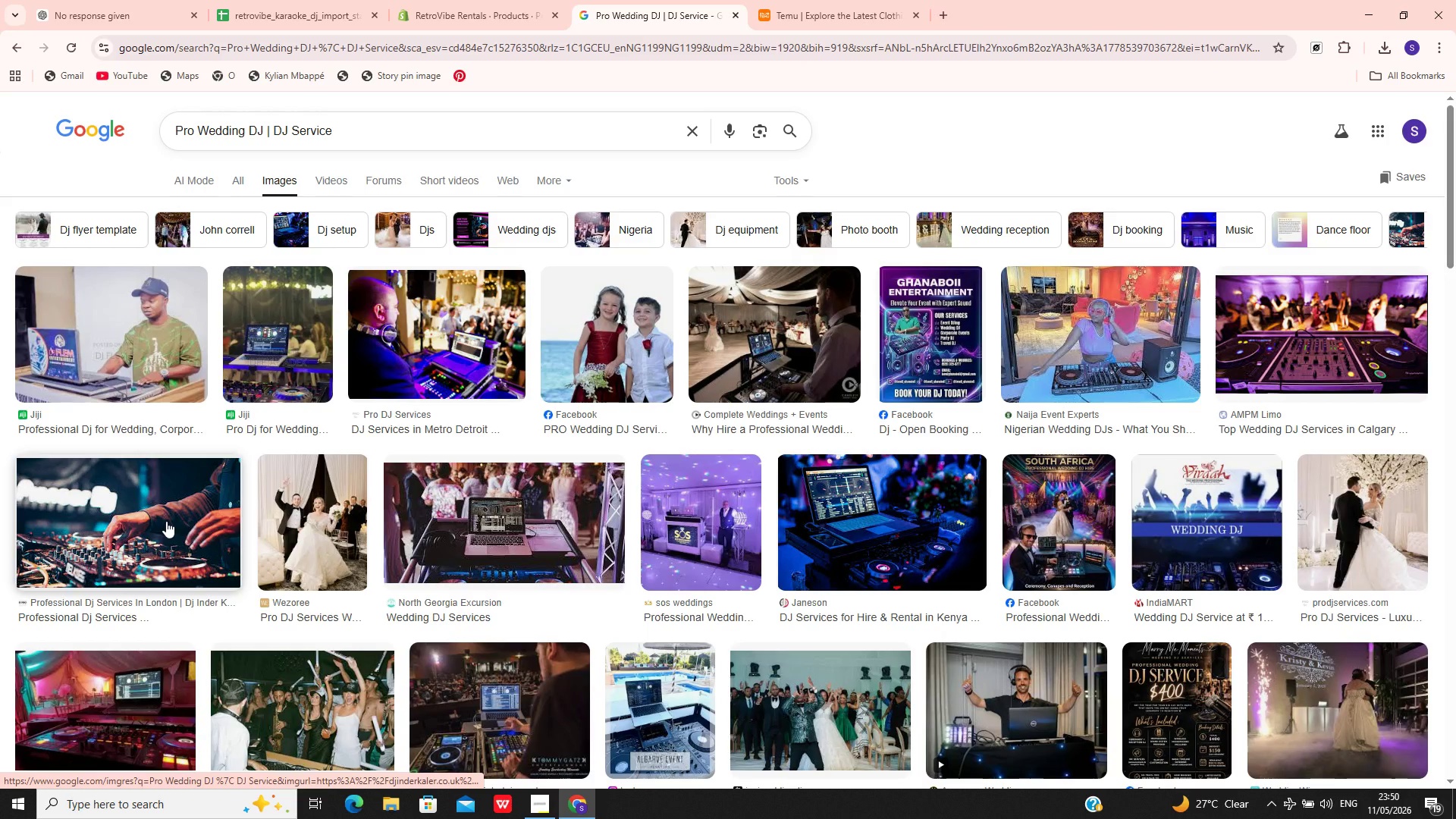 
wait(6.88)
 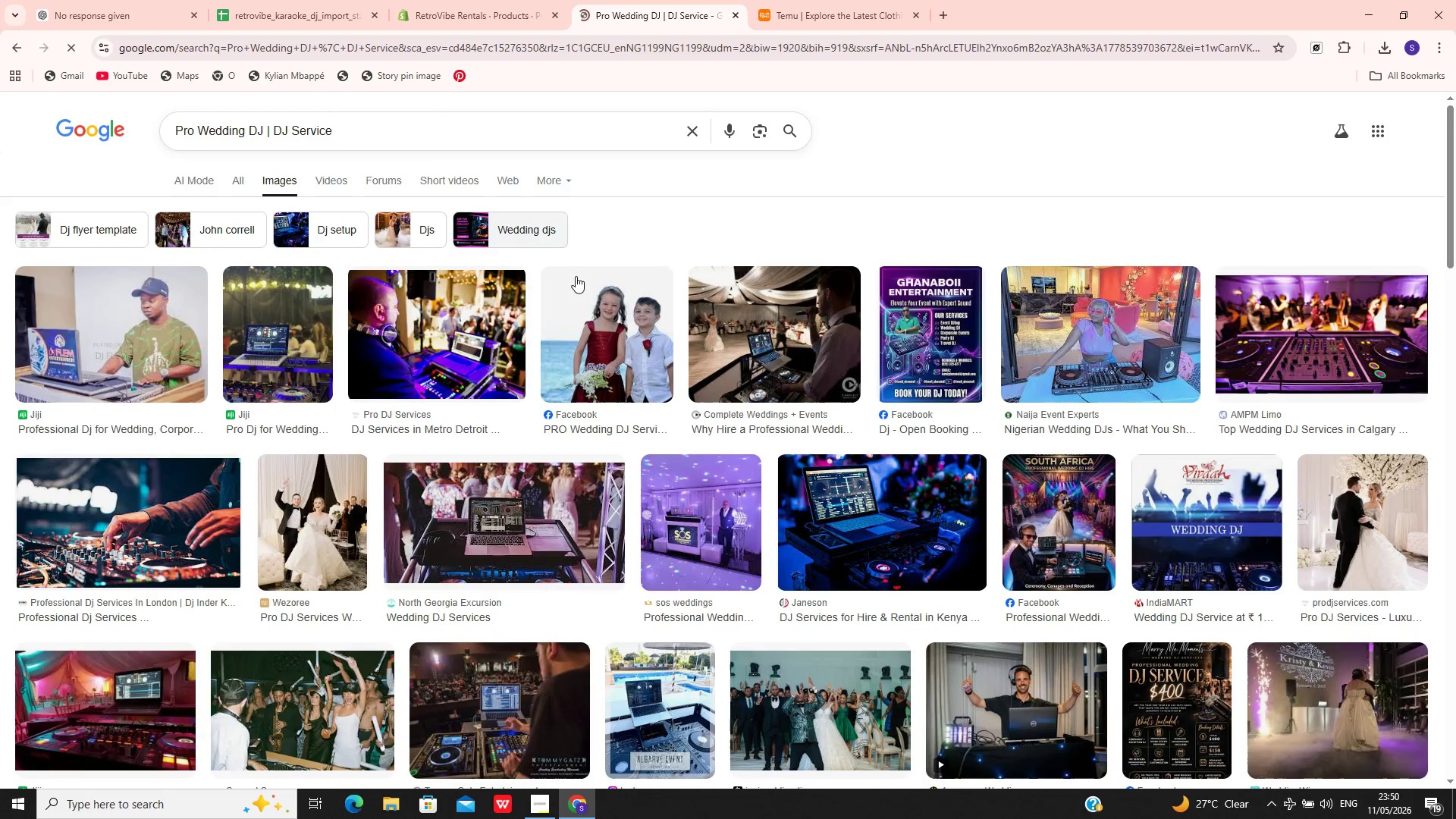 
left_click([742, 529])
 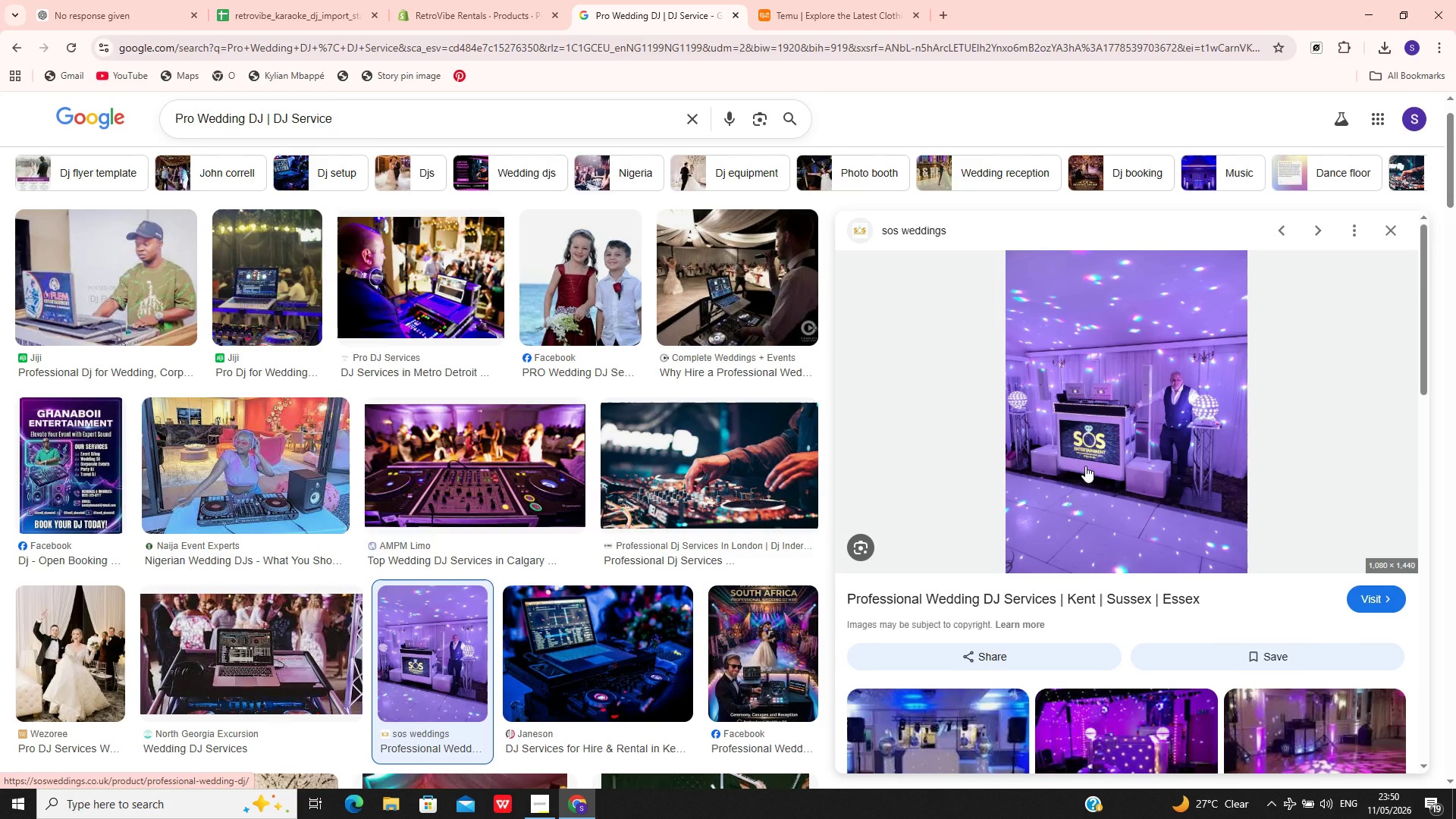 
right_click([1089, 407])
 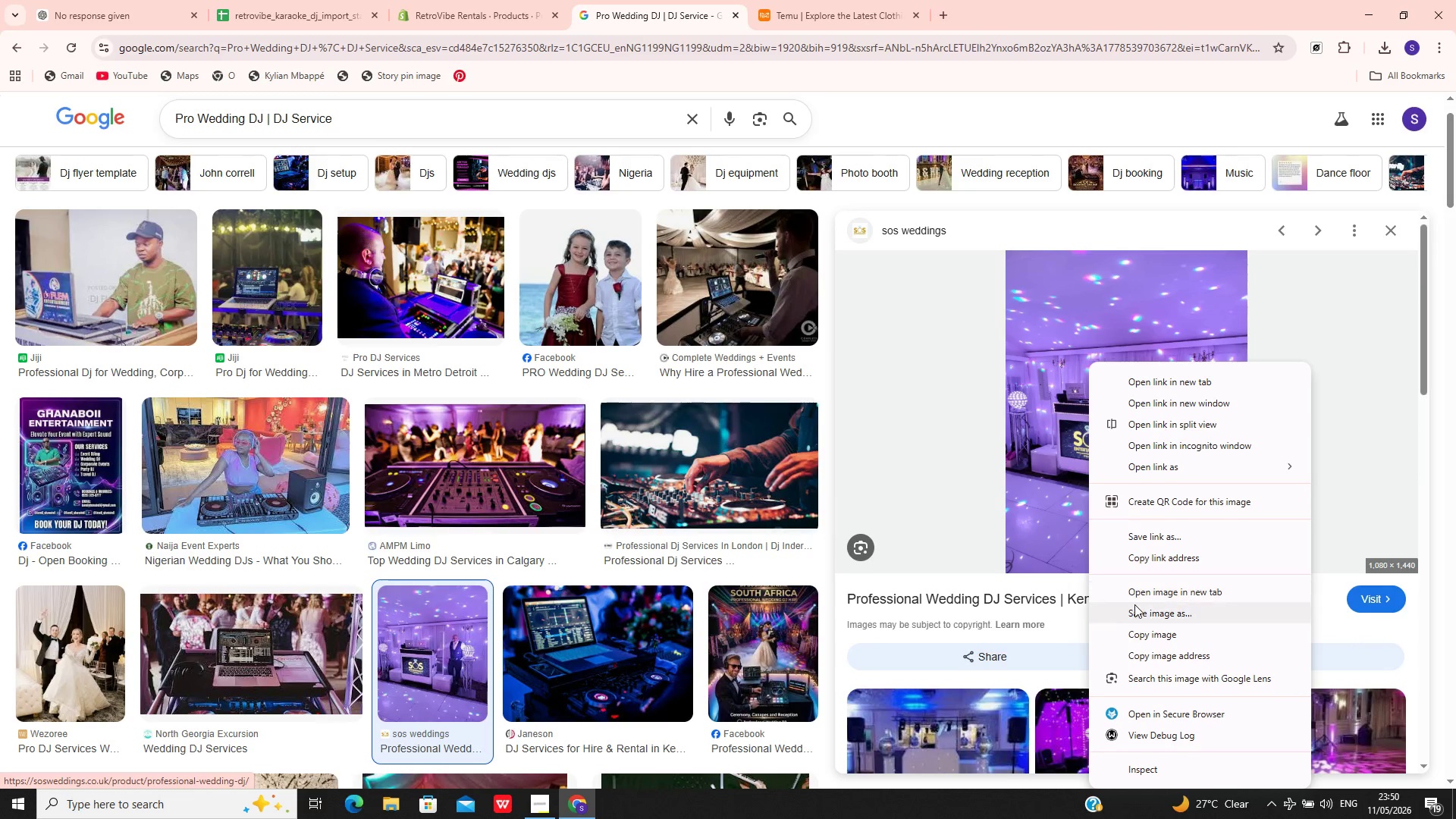 
left_click([1136, 607])
 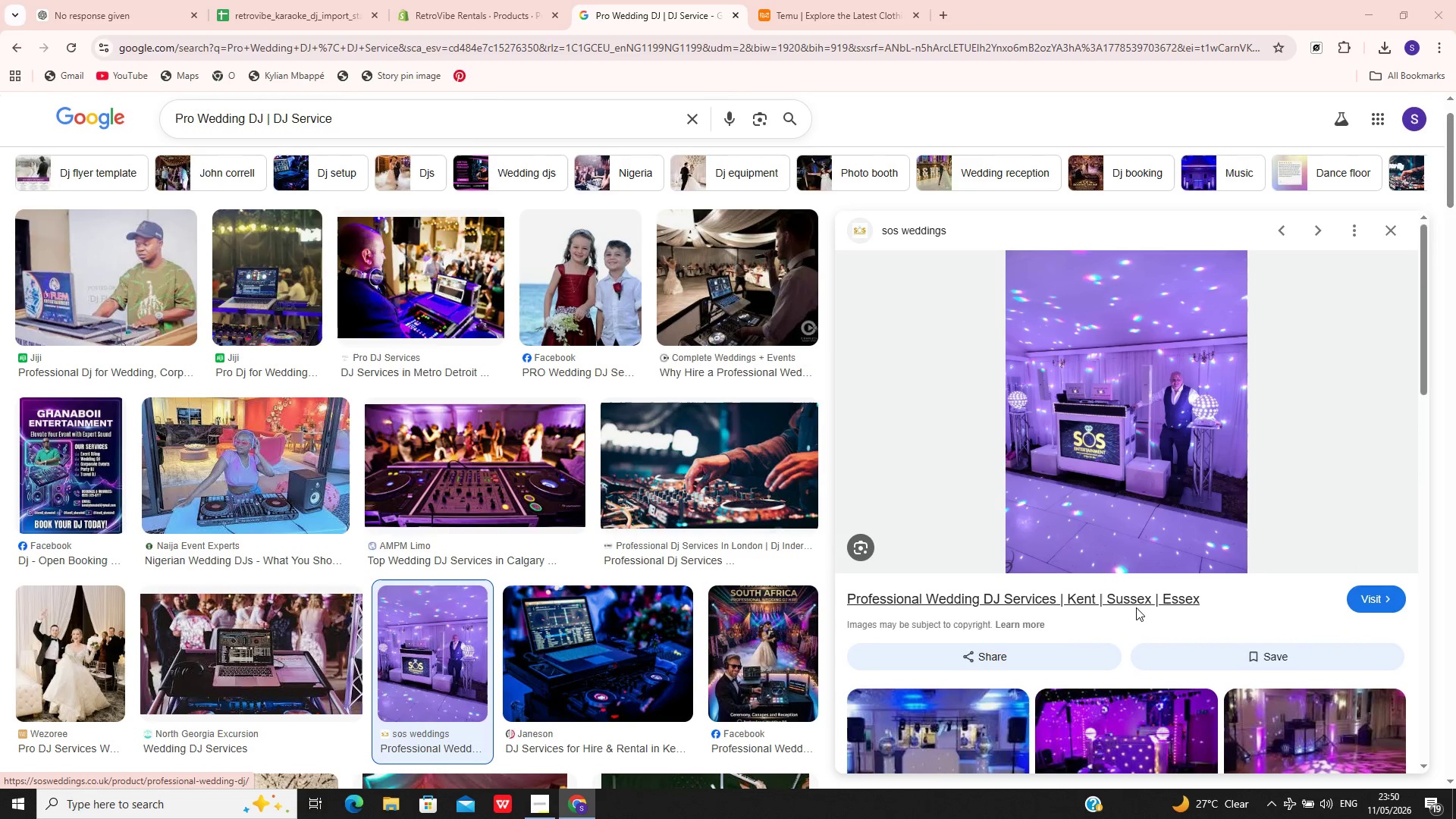 
key(Enter)
 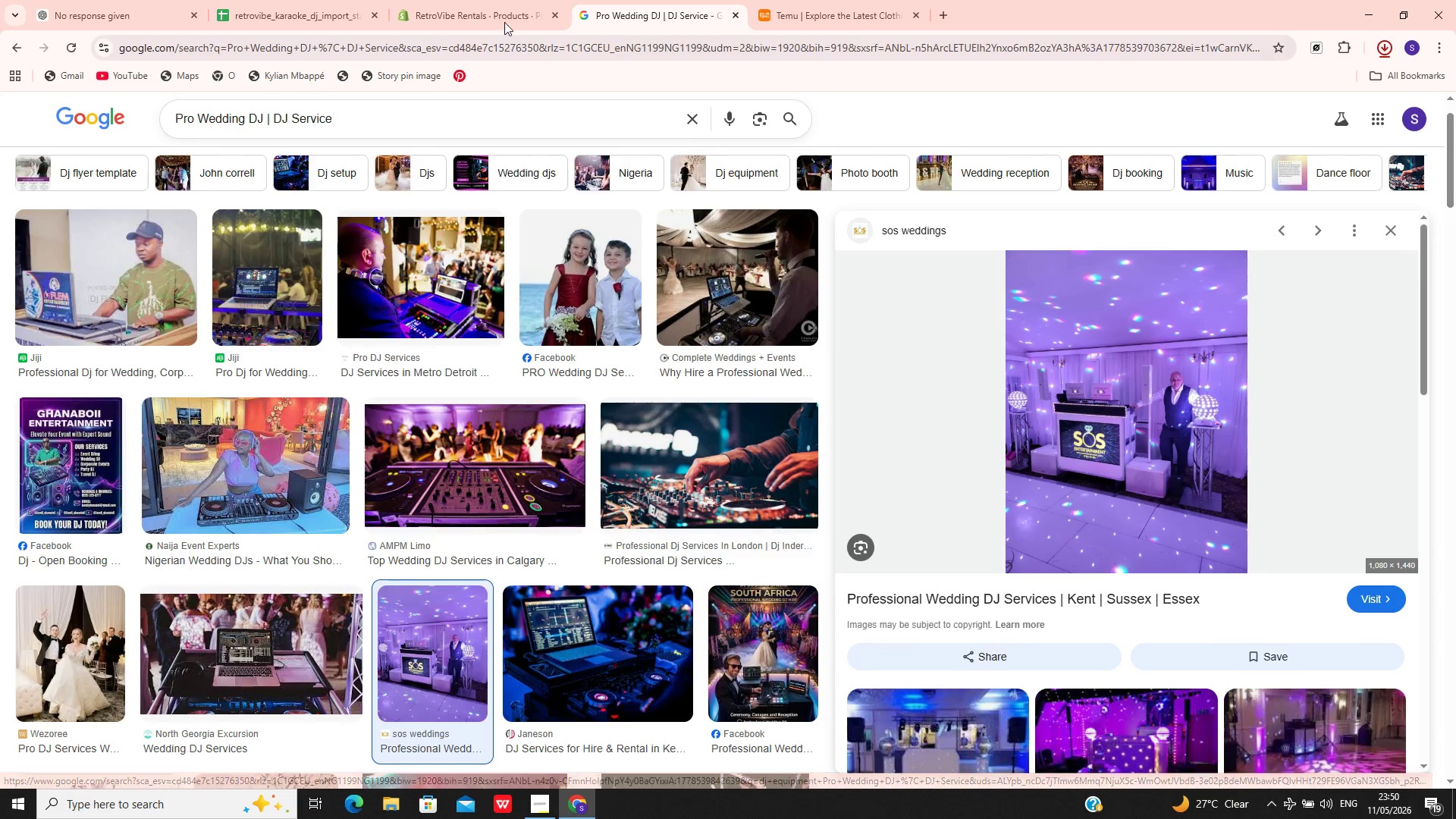 
left_click([485, 0])
 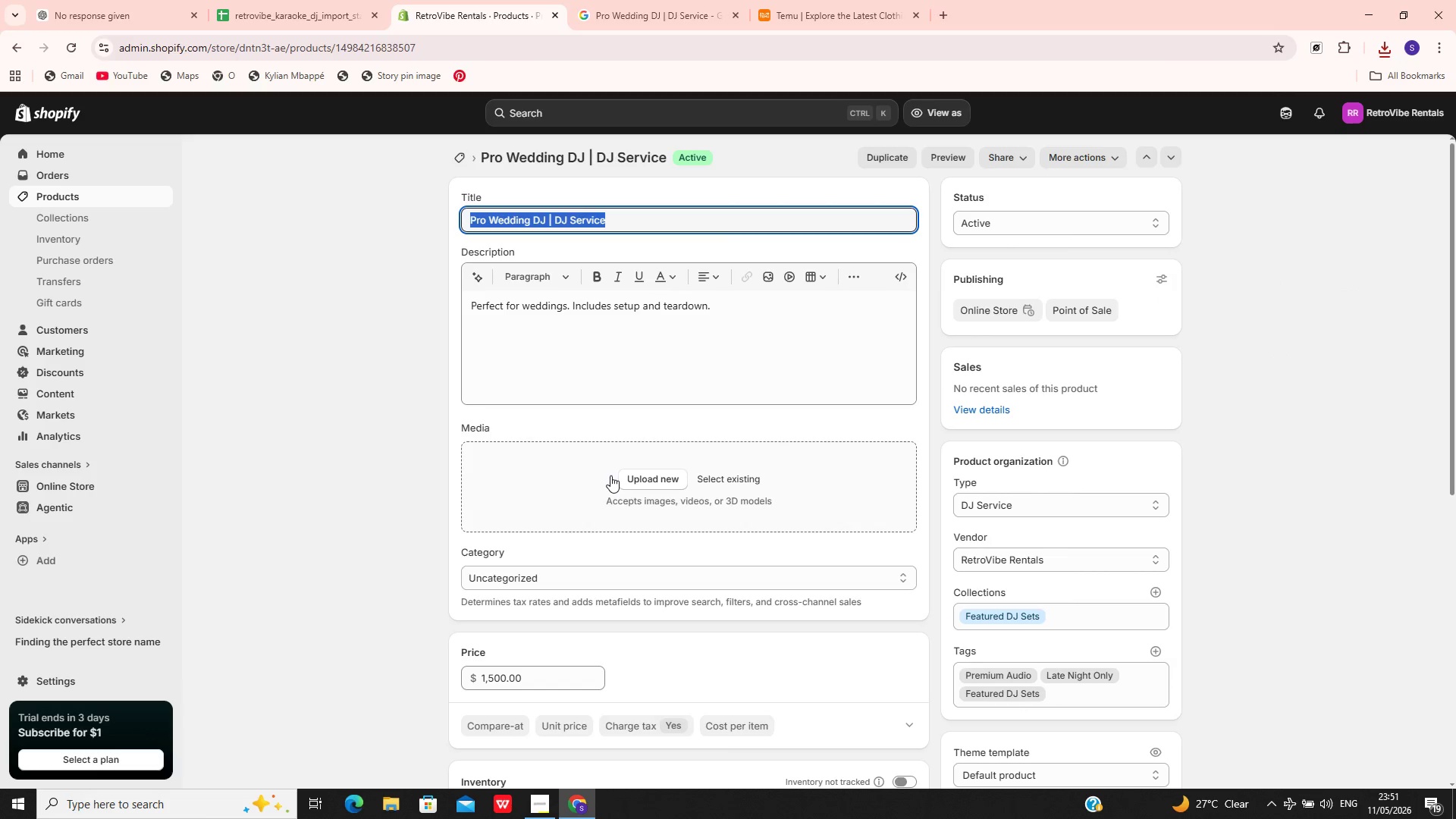 
wait(7.97)
 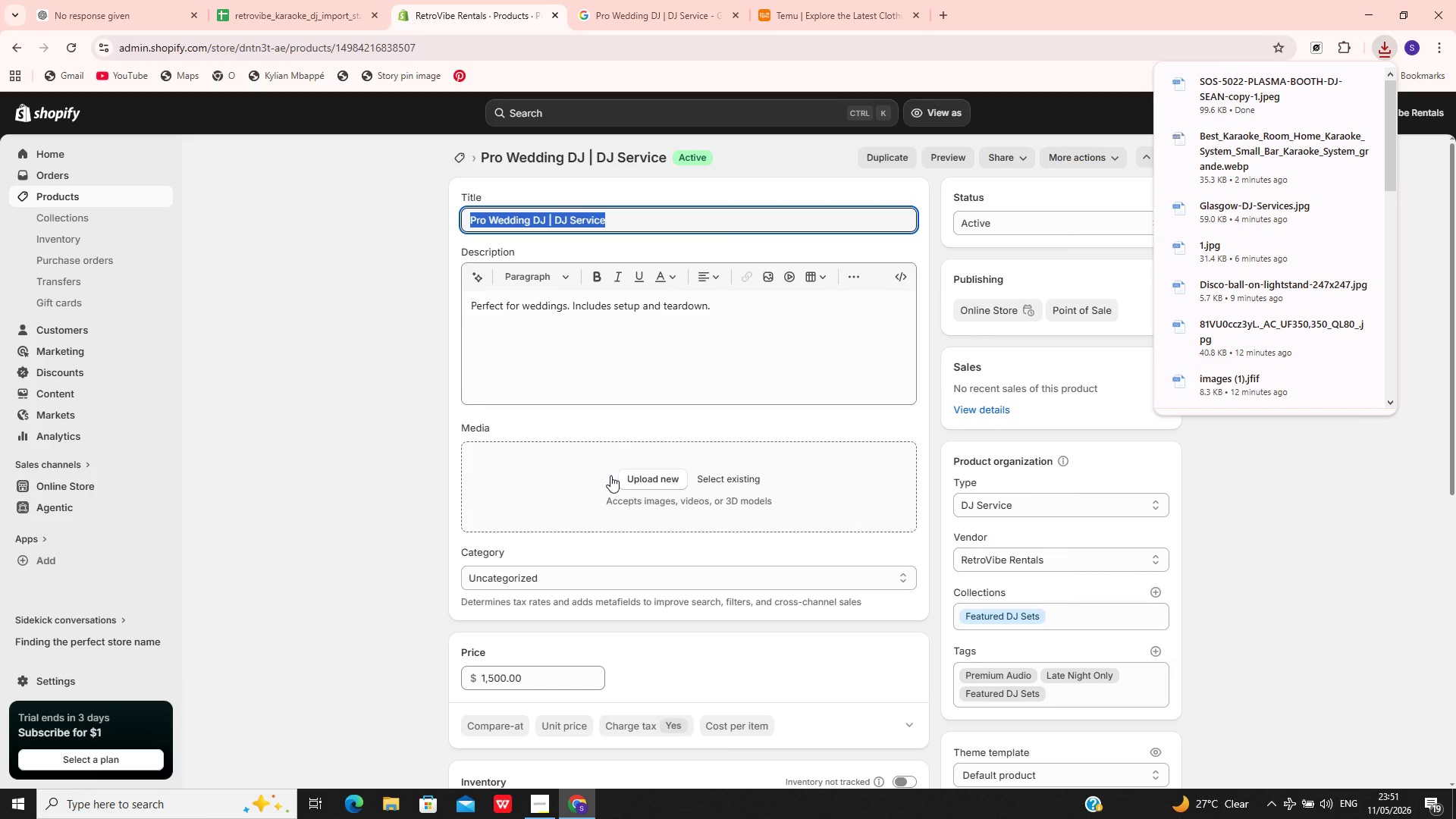 
left_click([595, 472])
 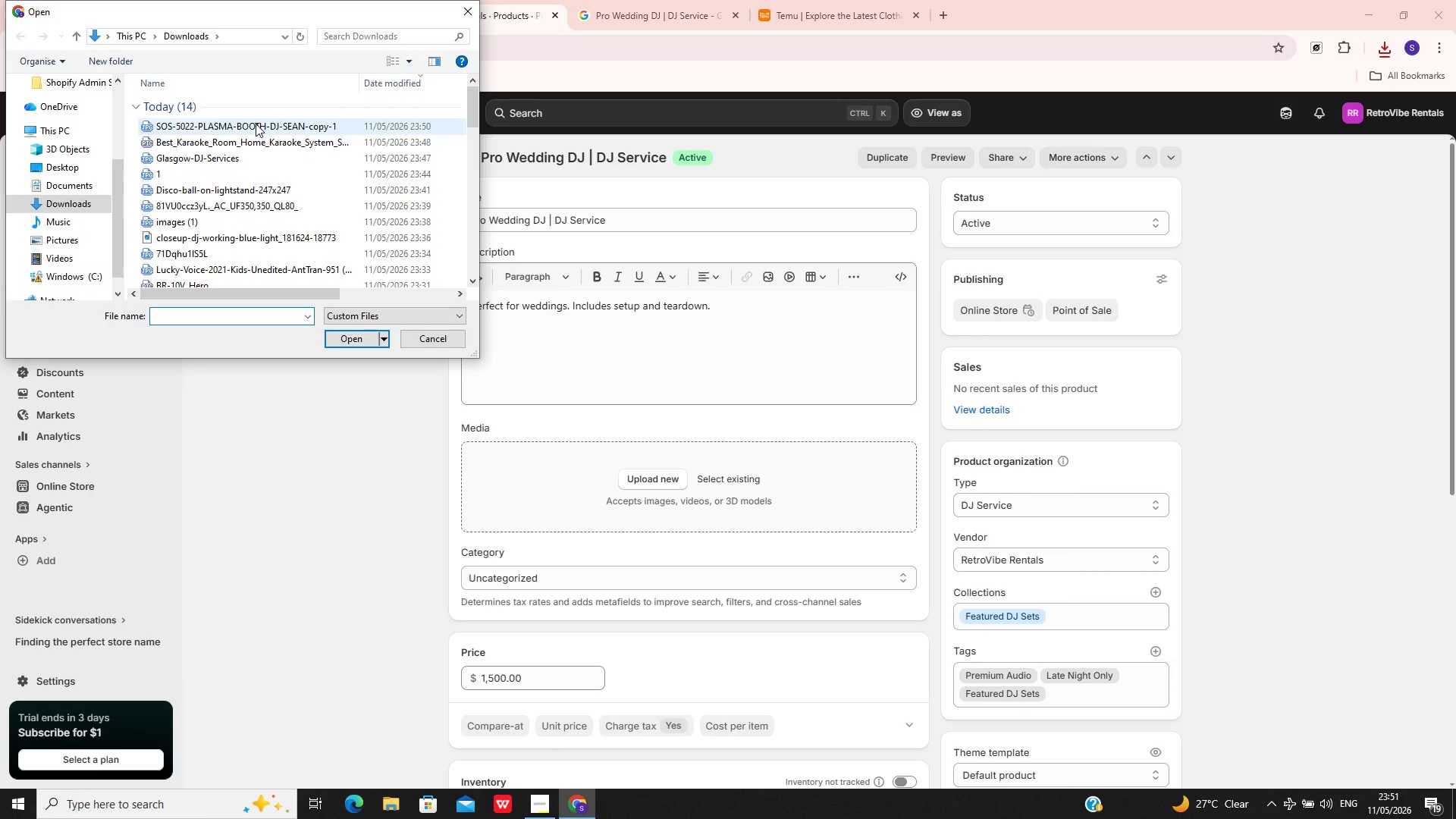 
left_click([256, 124])
 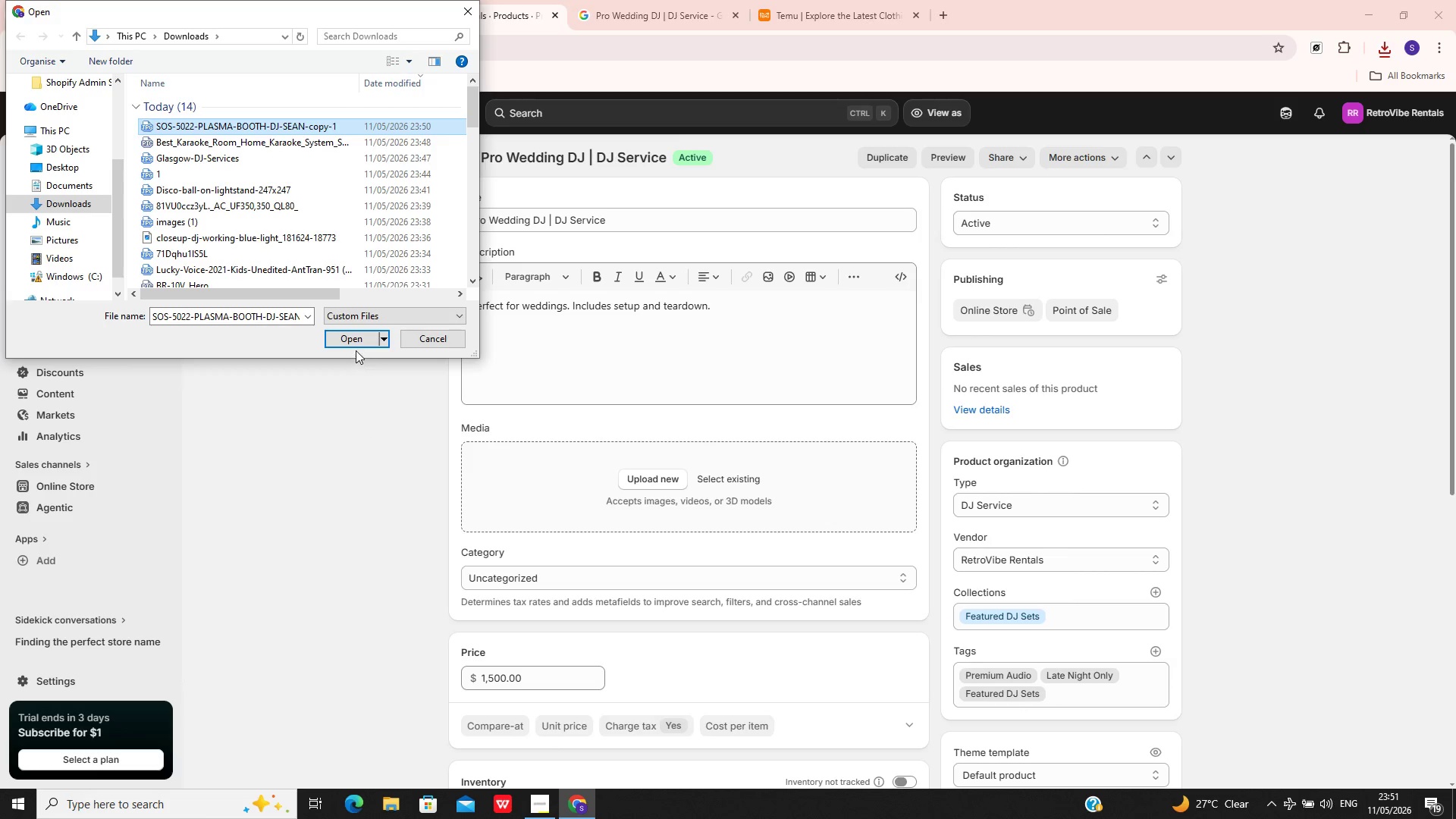 
left_click([356, 344])
 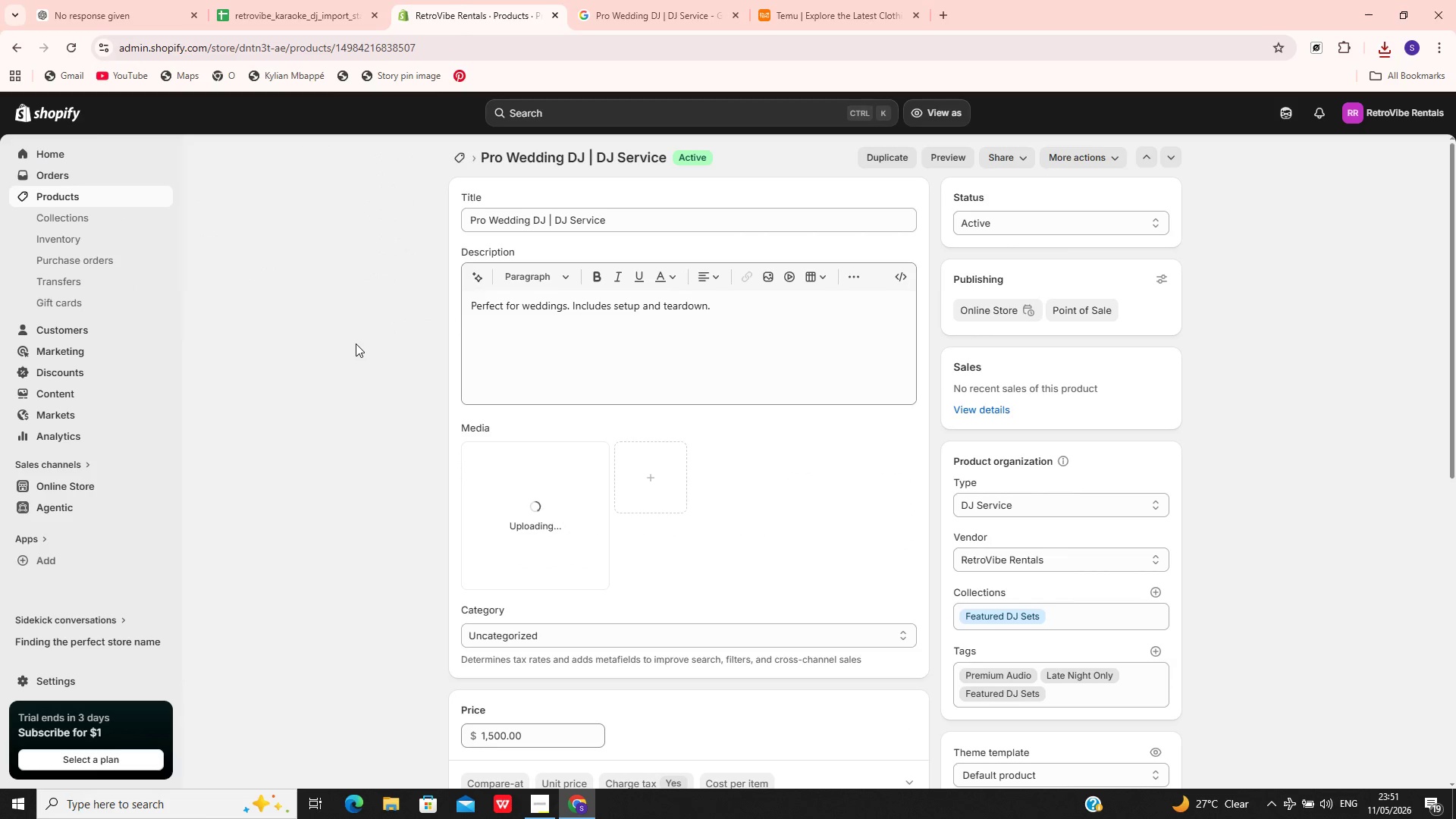 
wait(8.48)
 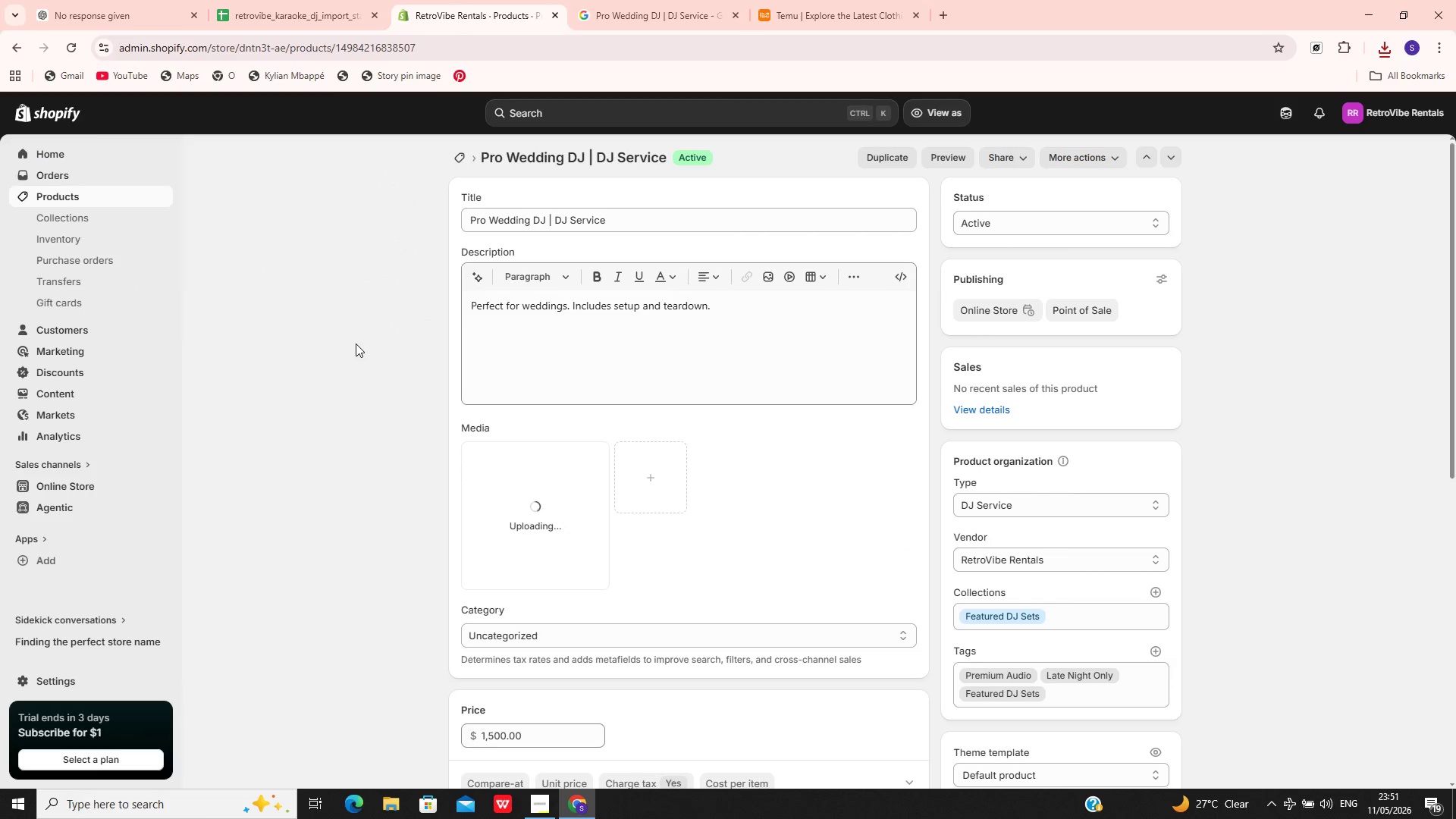 
left_click([564, 535])
 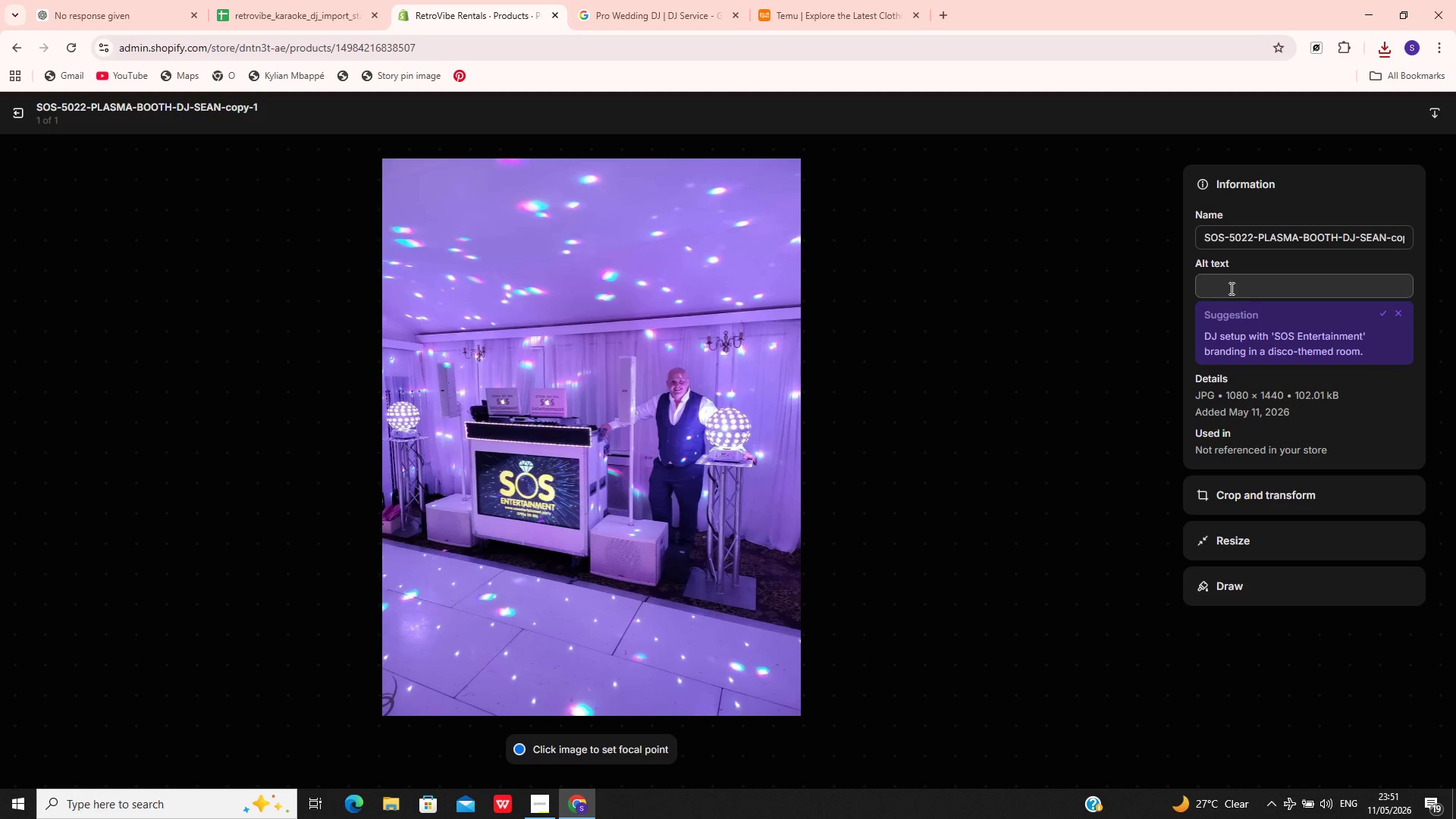 
left_click([1257, 299])
 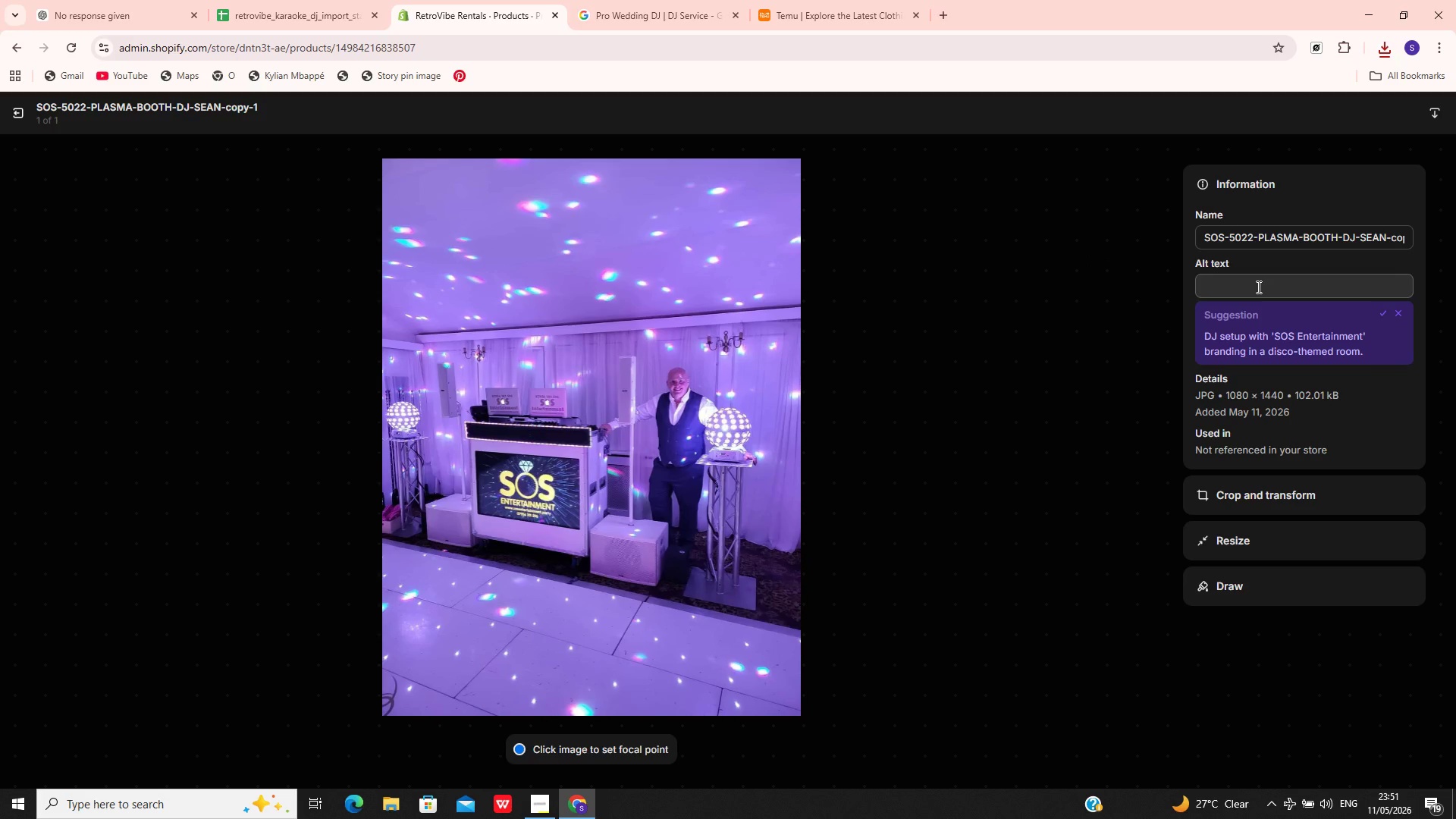 
left_click([1257, 287])
 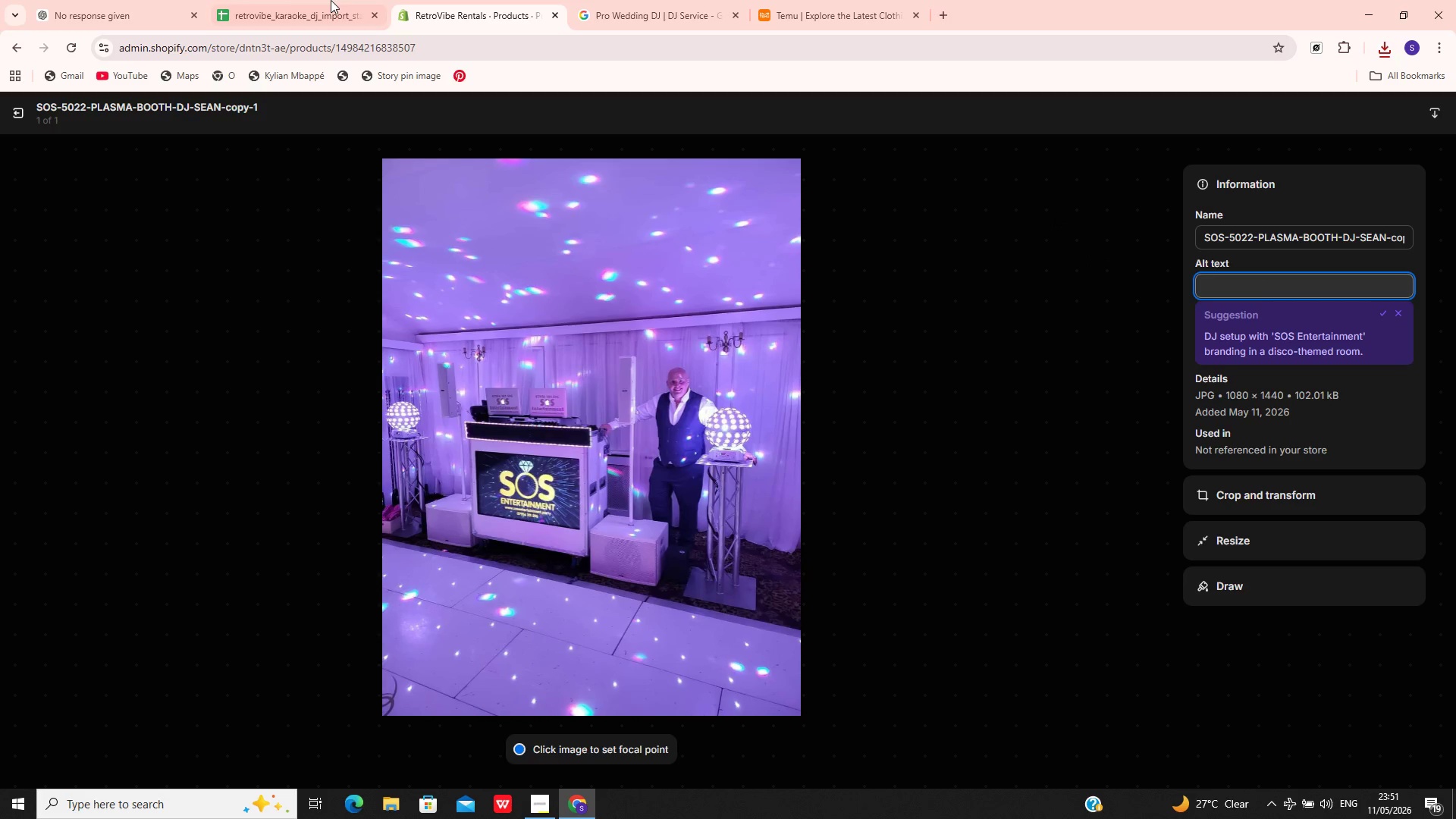 
left_click([272, 0])
 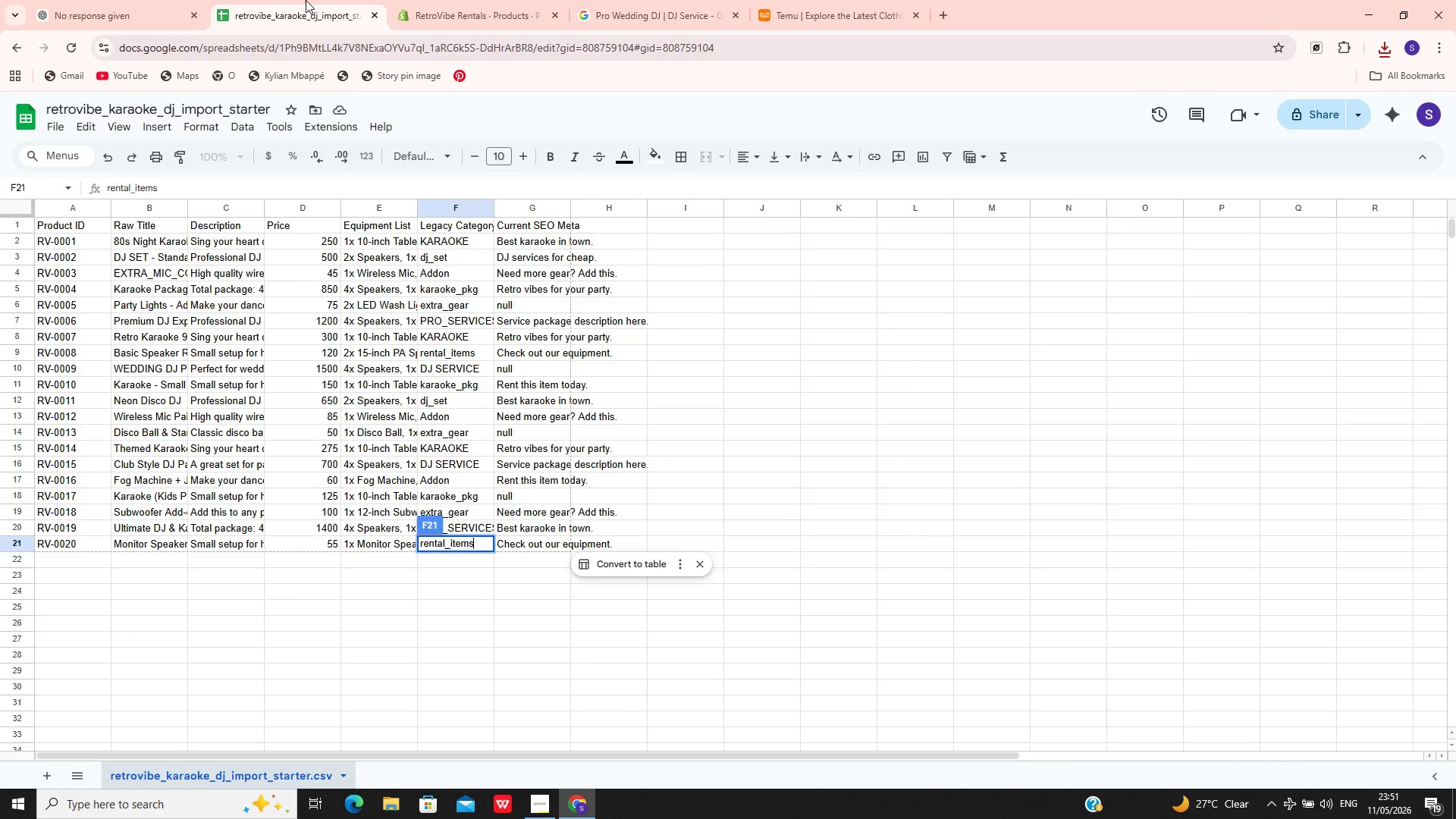 
left_click([400, 0])
 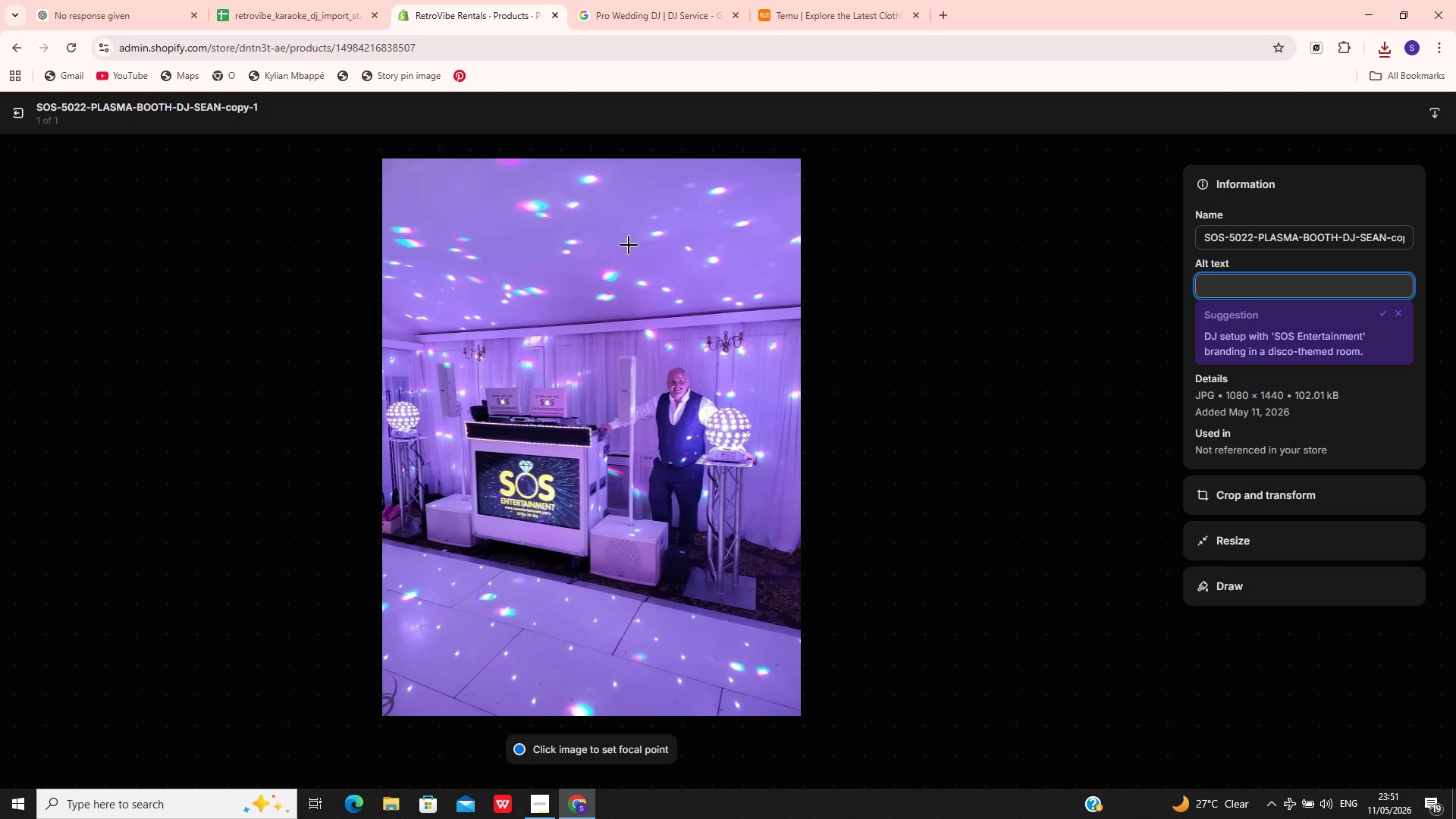 
wait(15.11)
 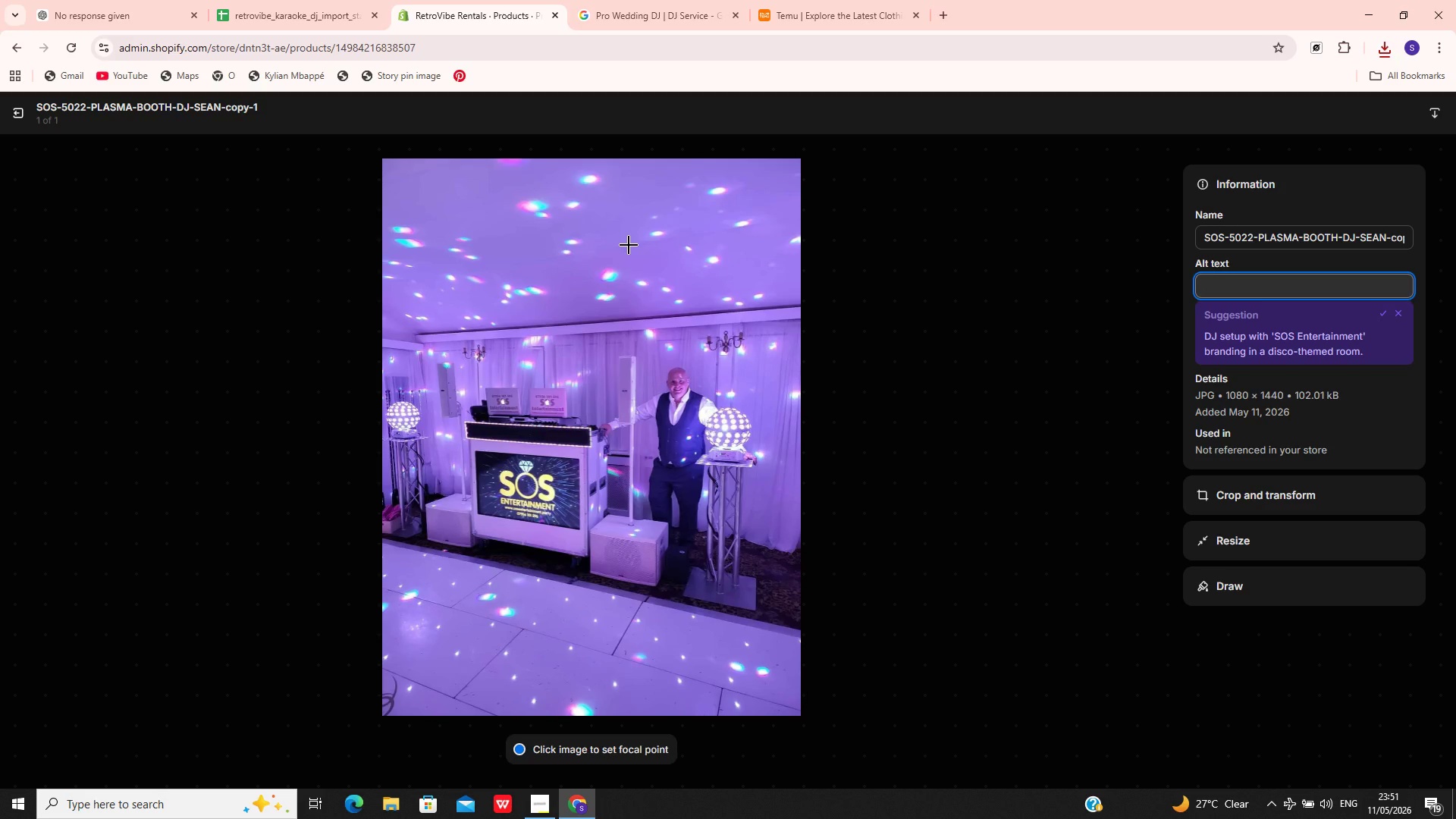 
type(wedding DJ setup speakers lights rception)
 